 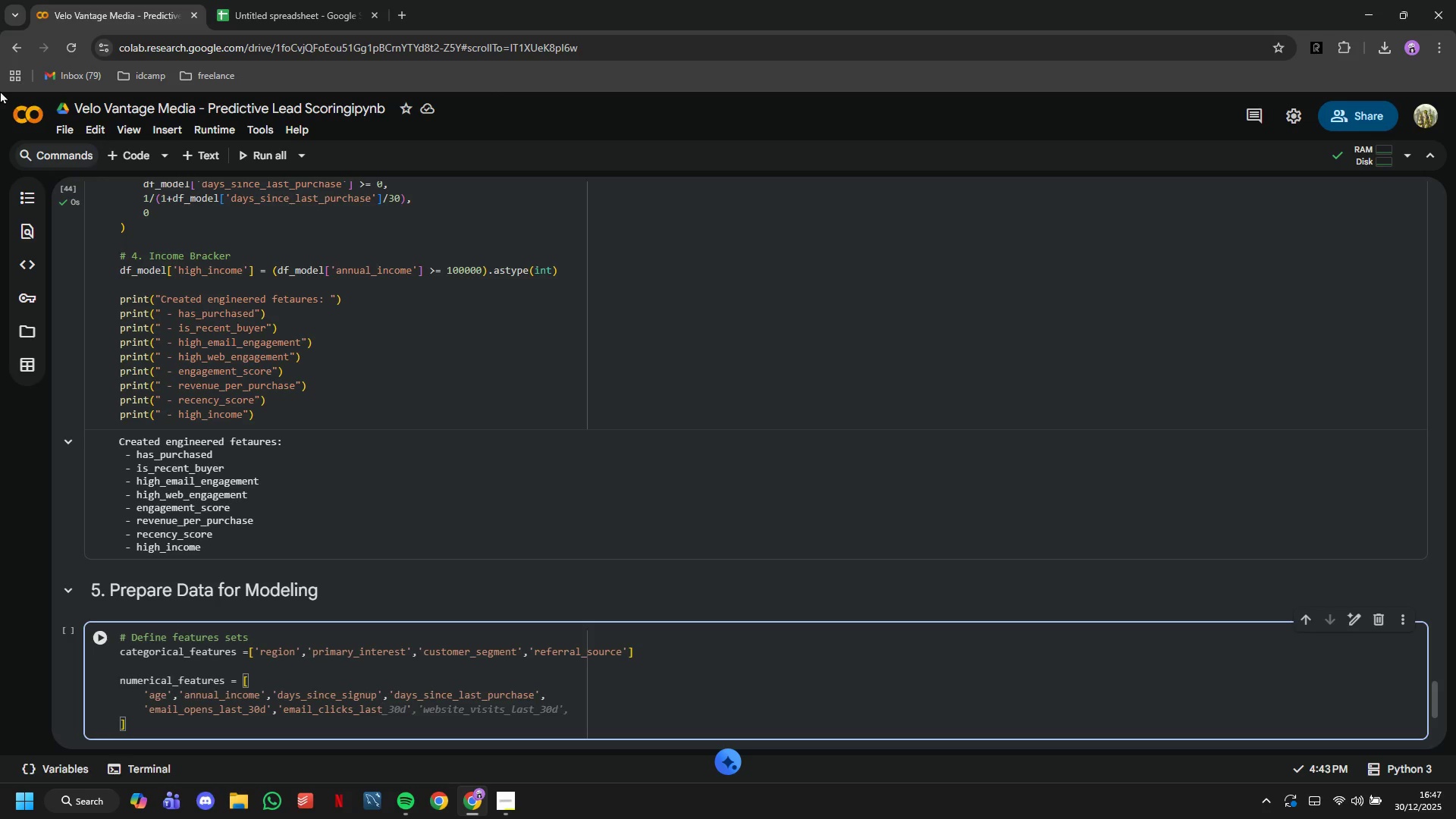 
type(_30d)
 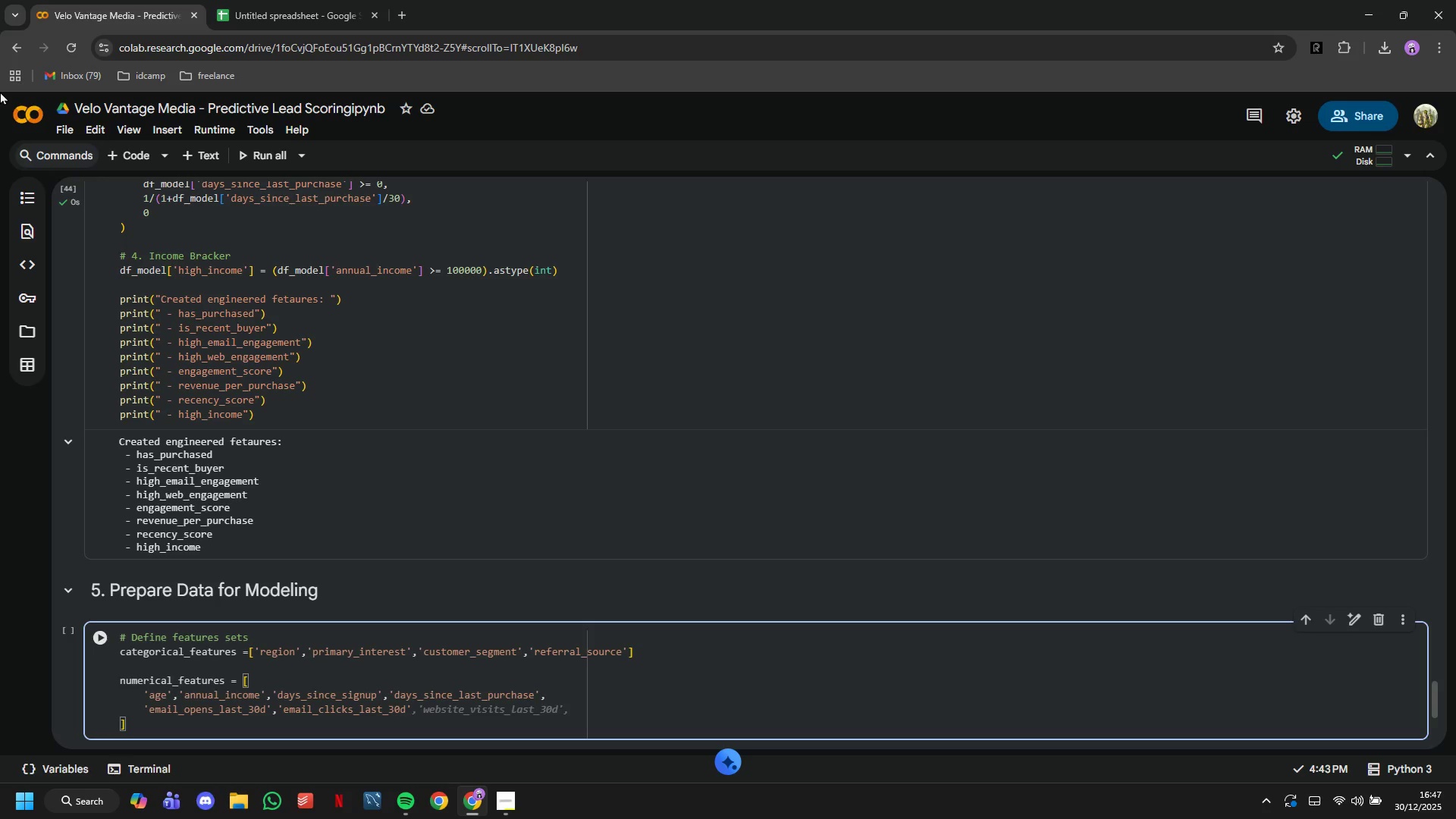 
key(ArrowRight)
 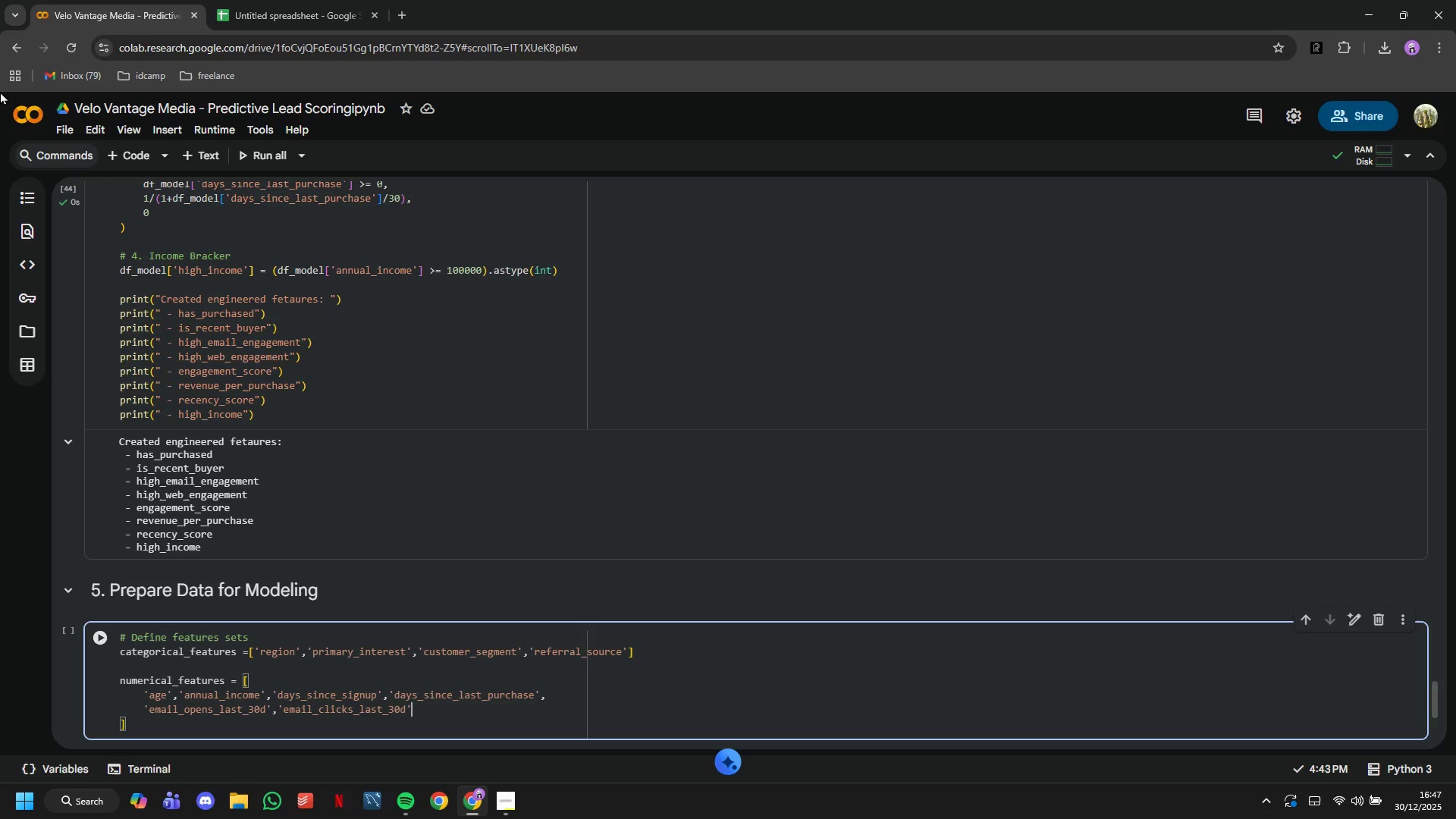 
type(,'email_p)
key(Backspace)
type(open_rate)
 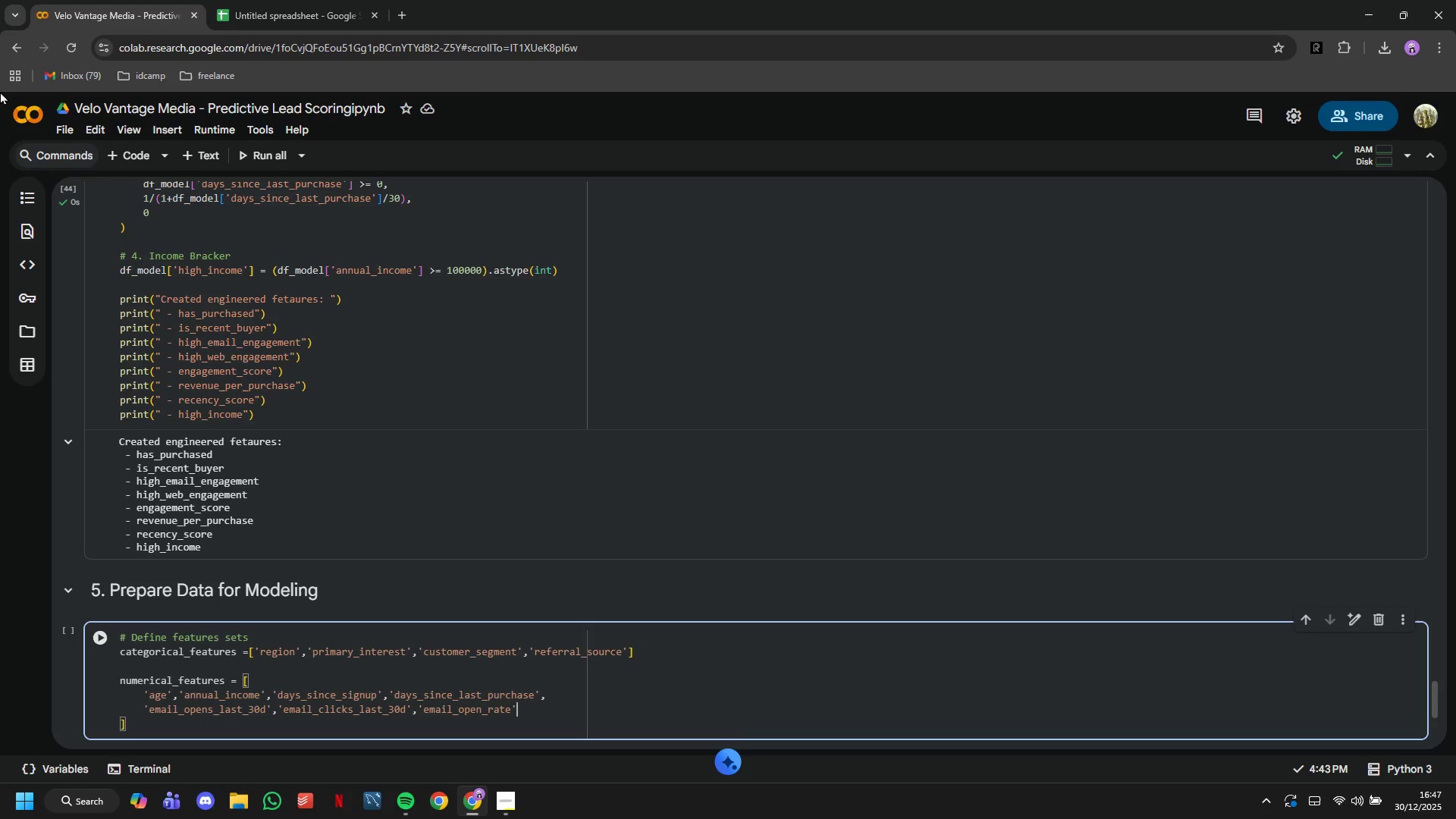 
 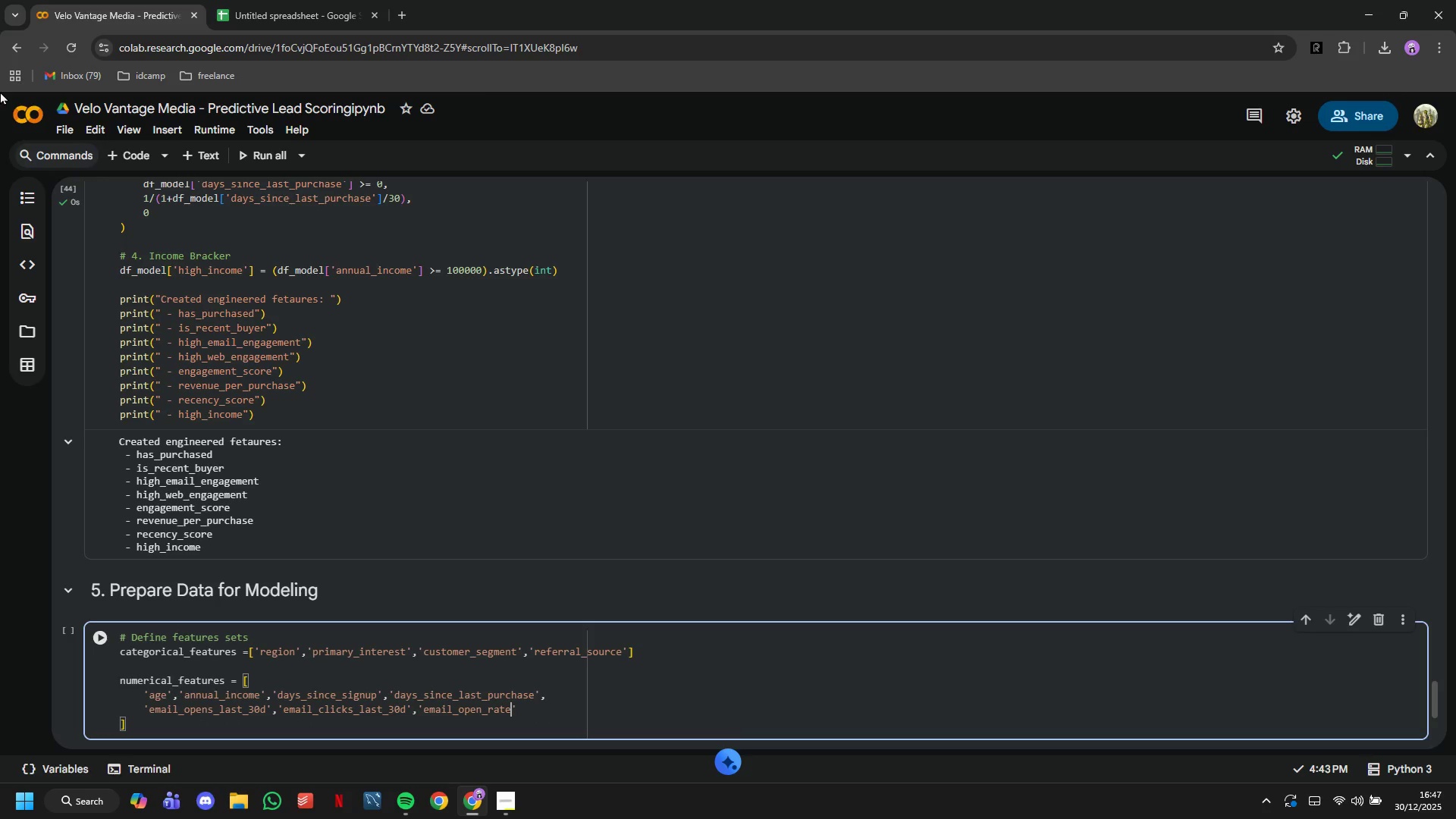 
key(ArrowRight)
 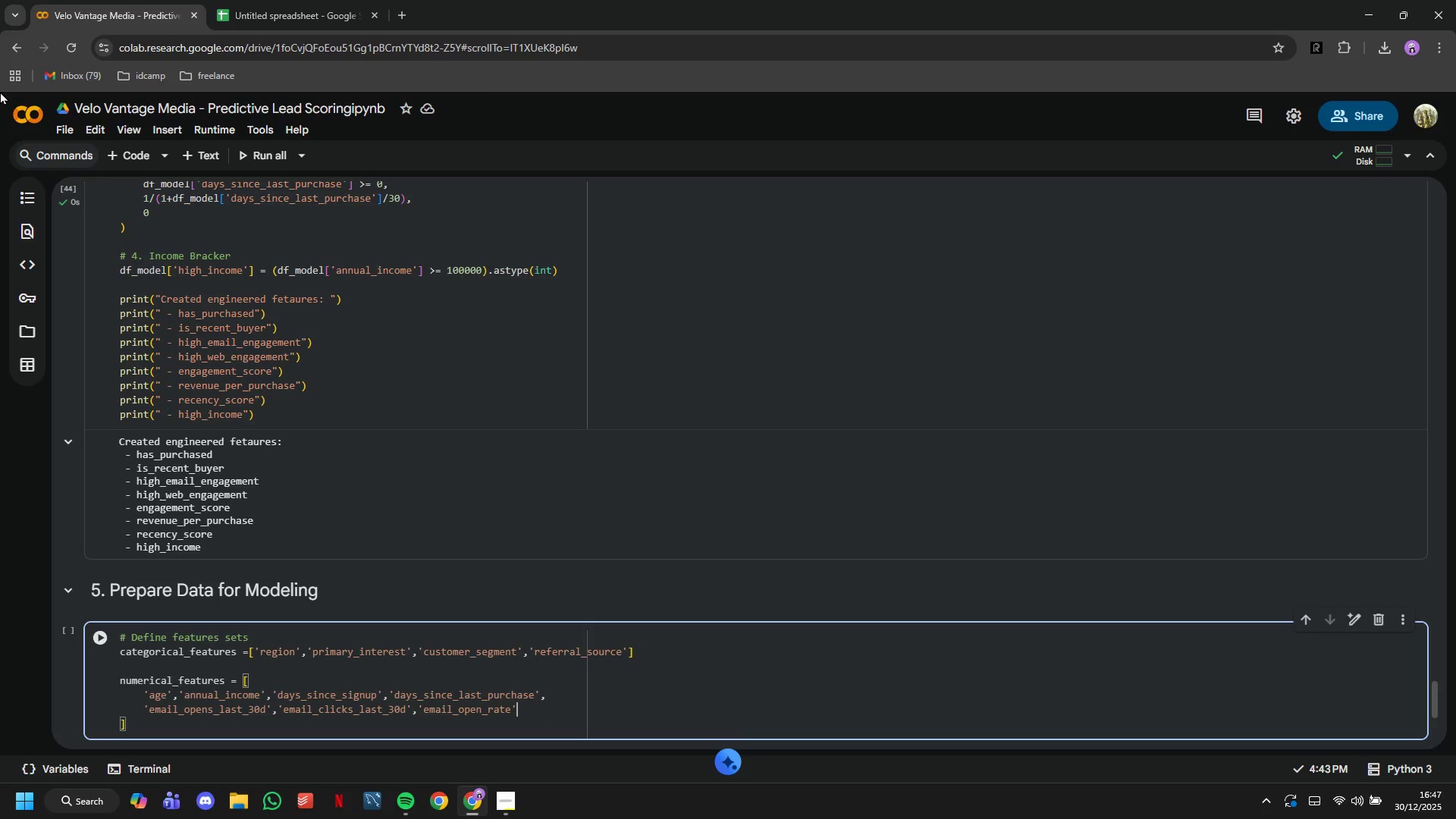 
key(Comma)
 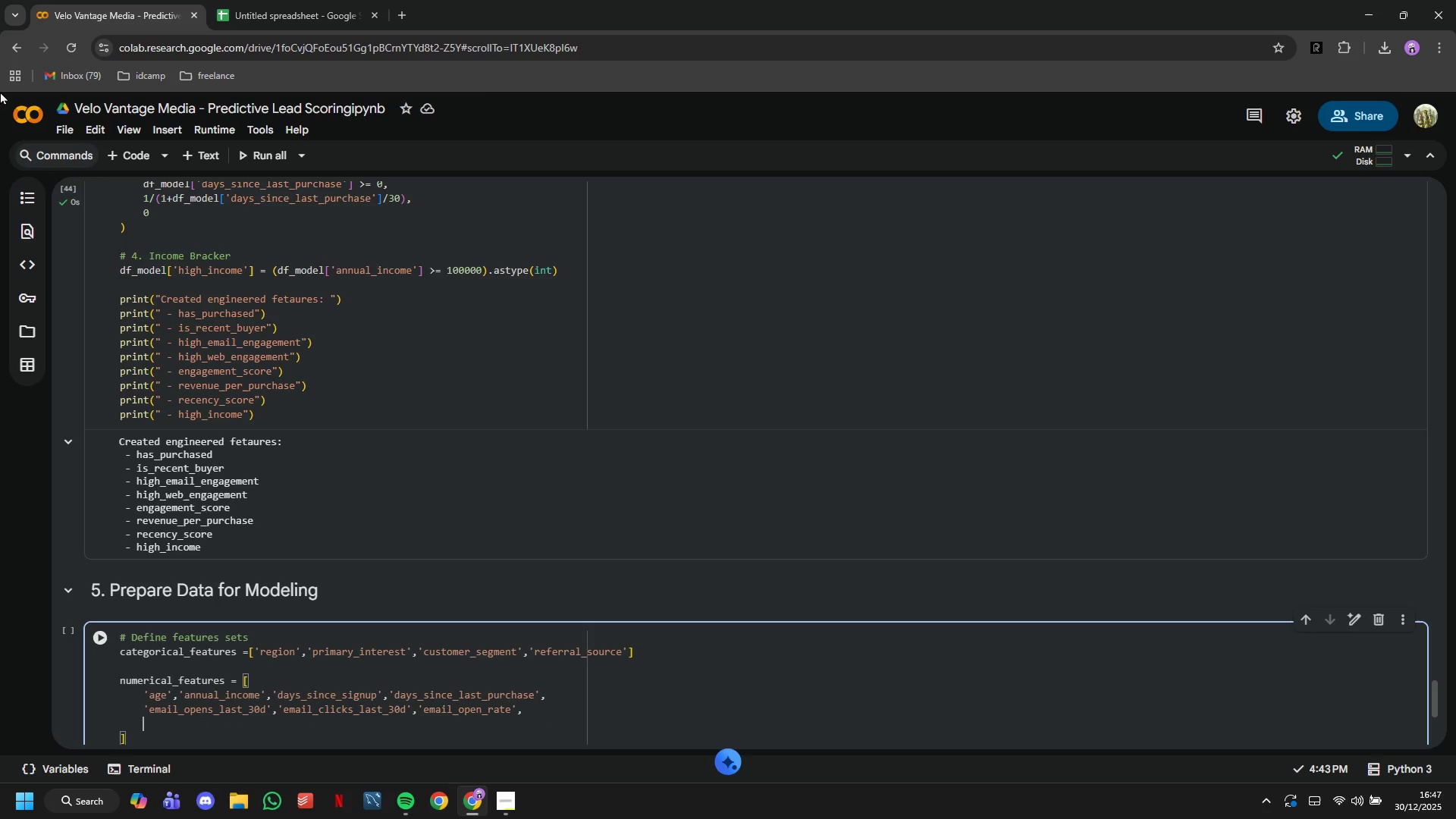 
key(Enter)
 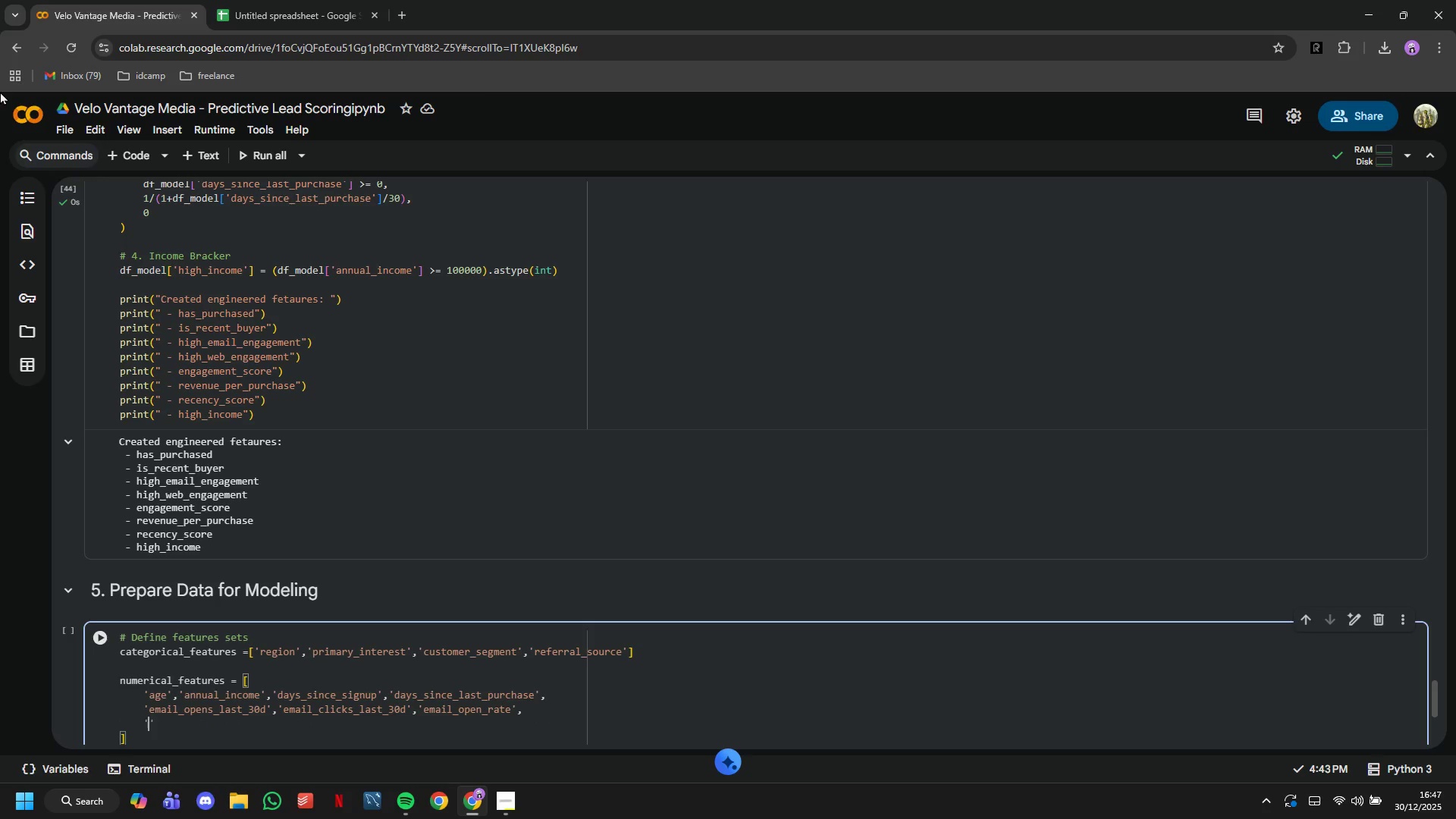 
type('webi)
key(Backspace)
type(site_visits_last_30d)
 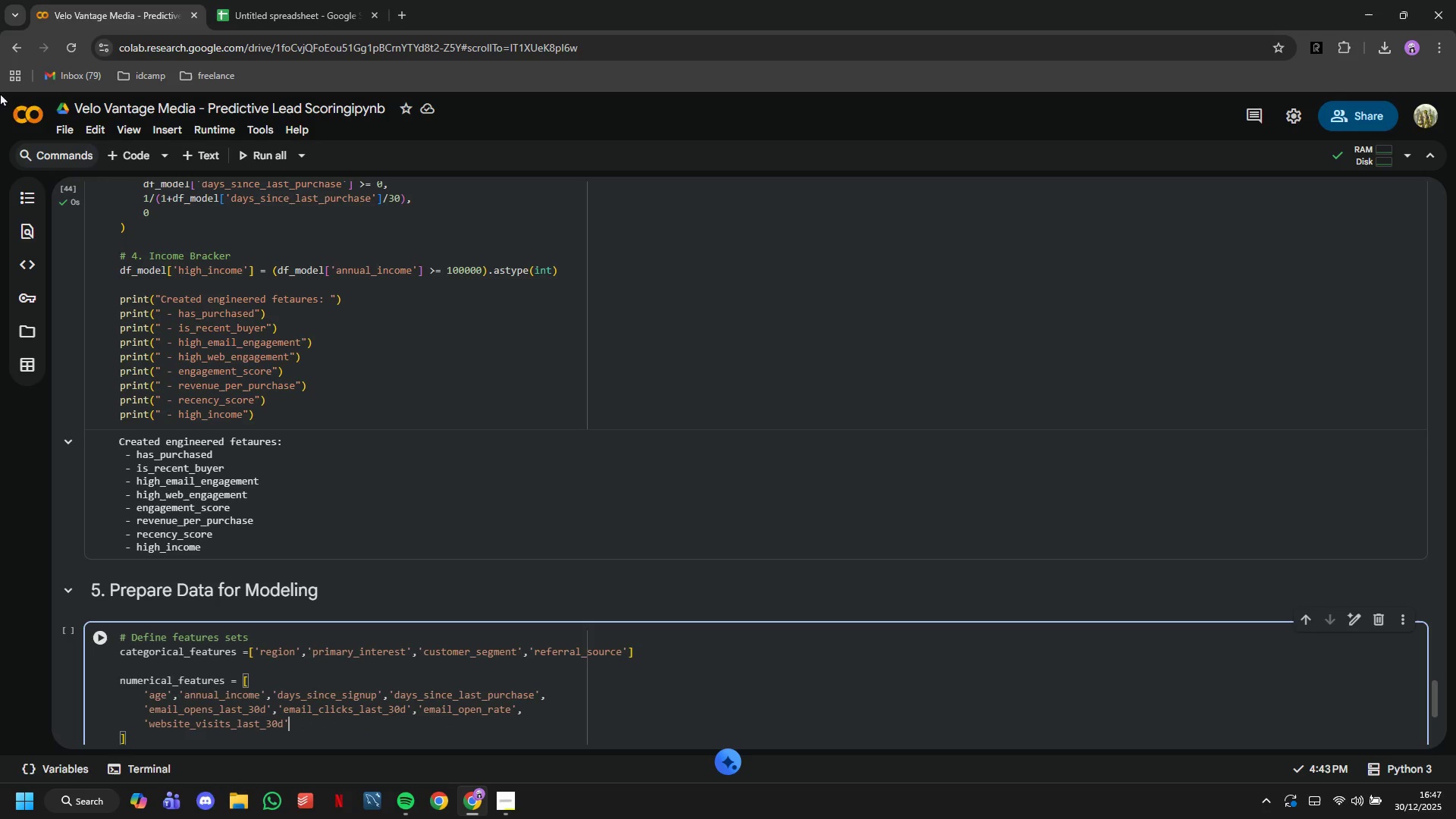 
 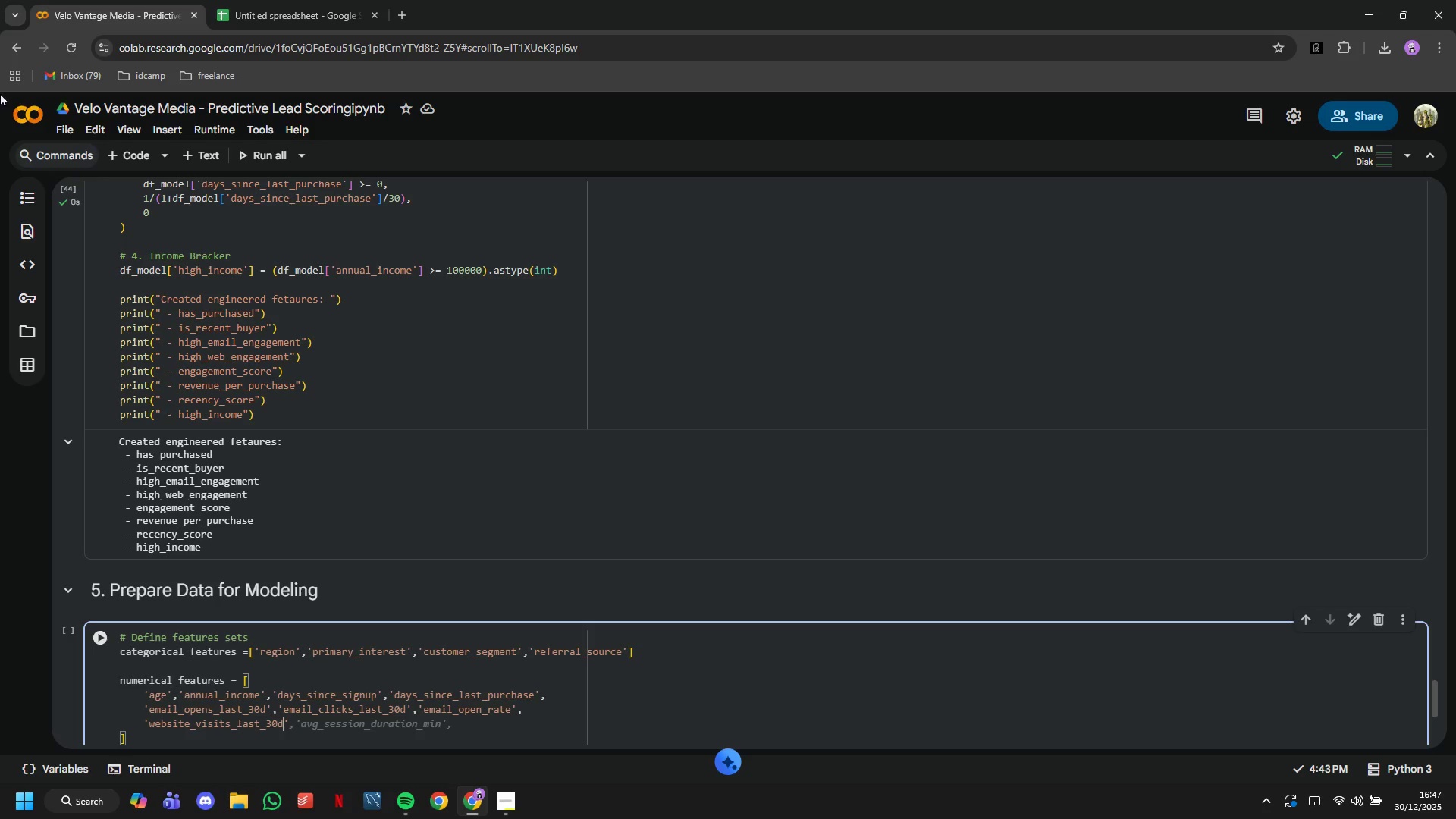 
key(ArrowRight)
 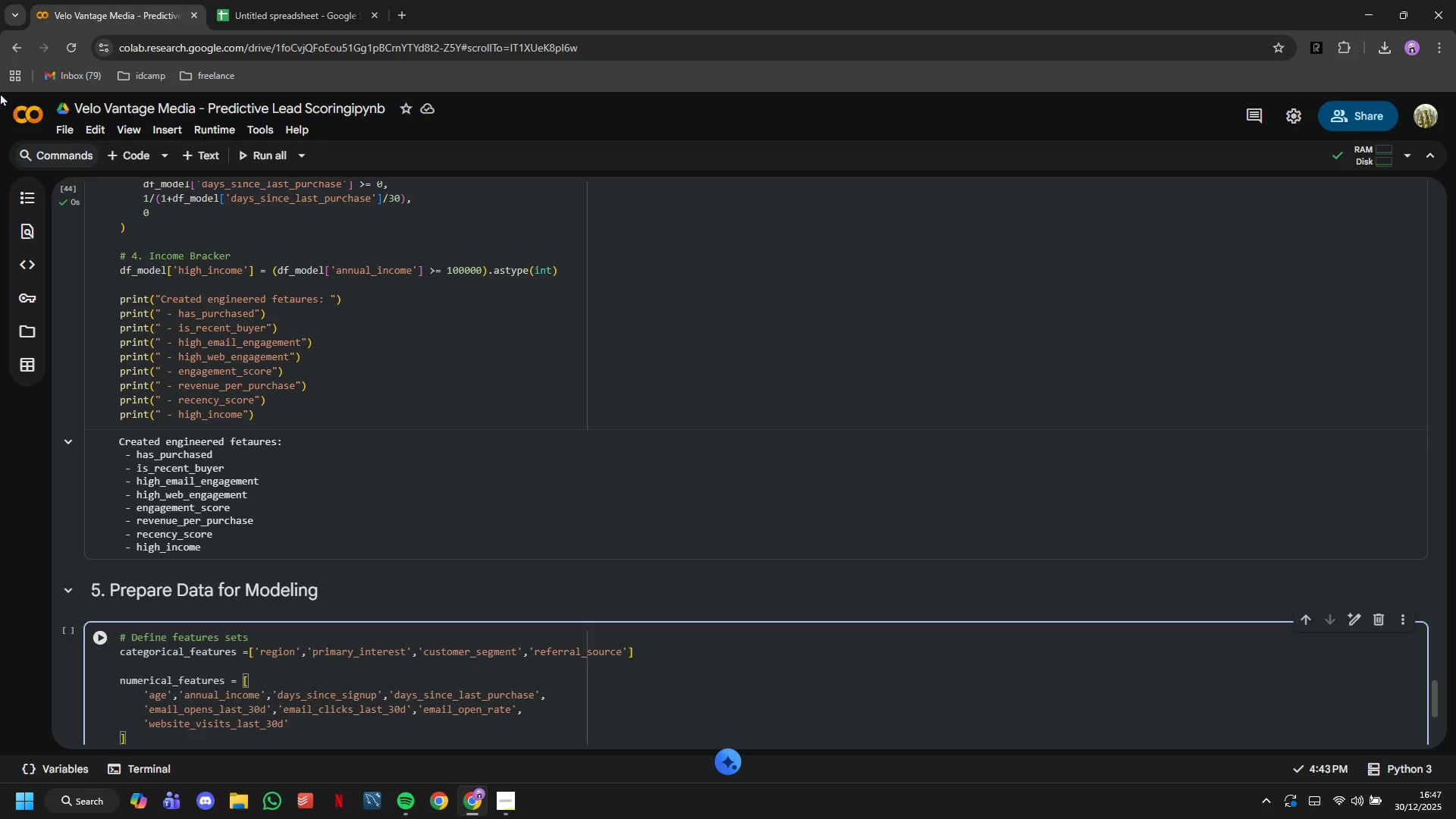 
type(,'avg_session_duration_min)
 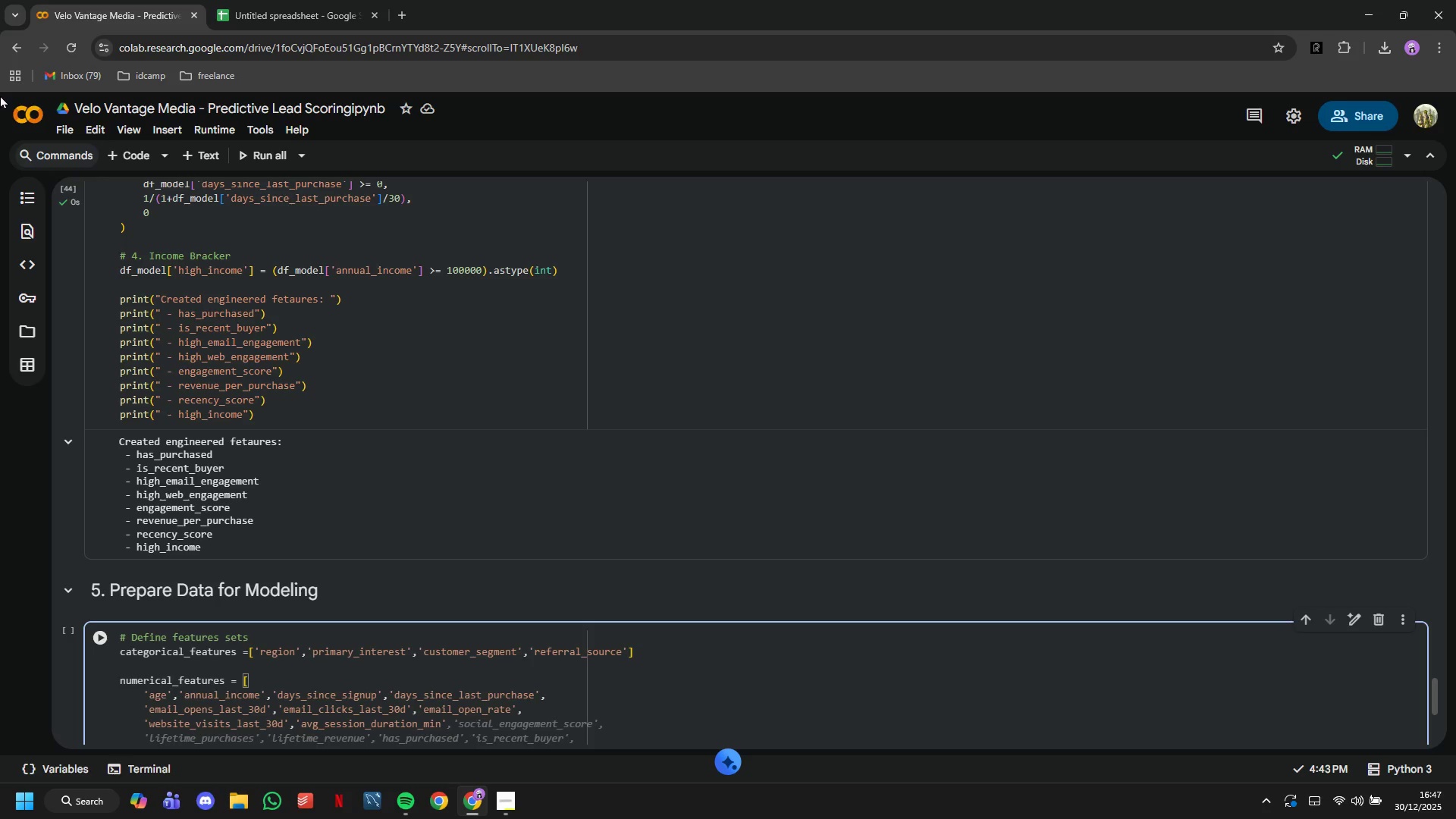 
key(ArrowRight)
 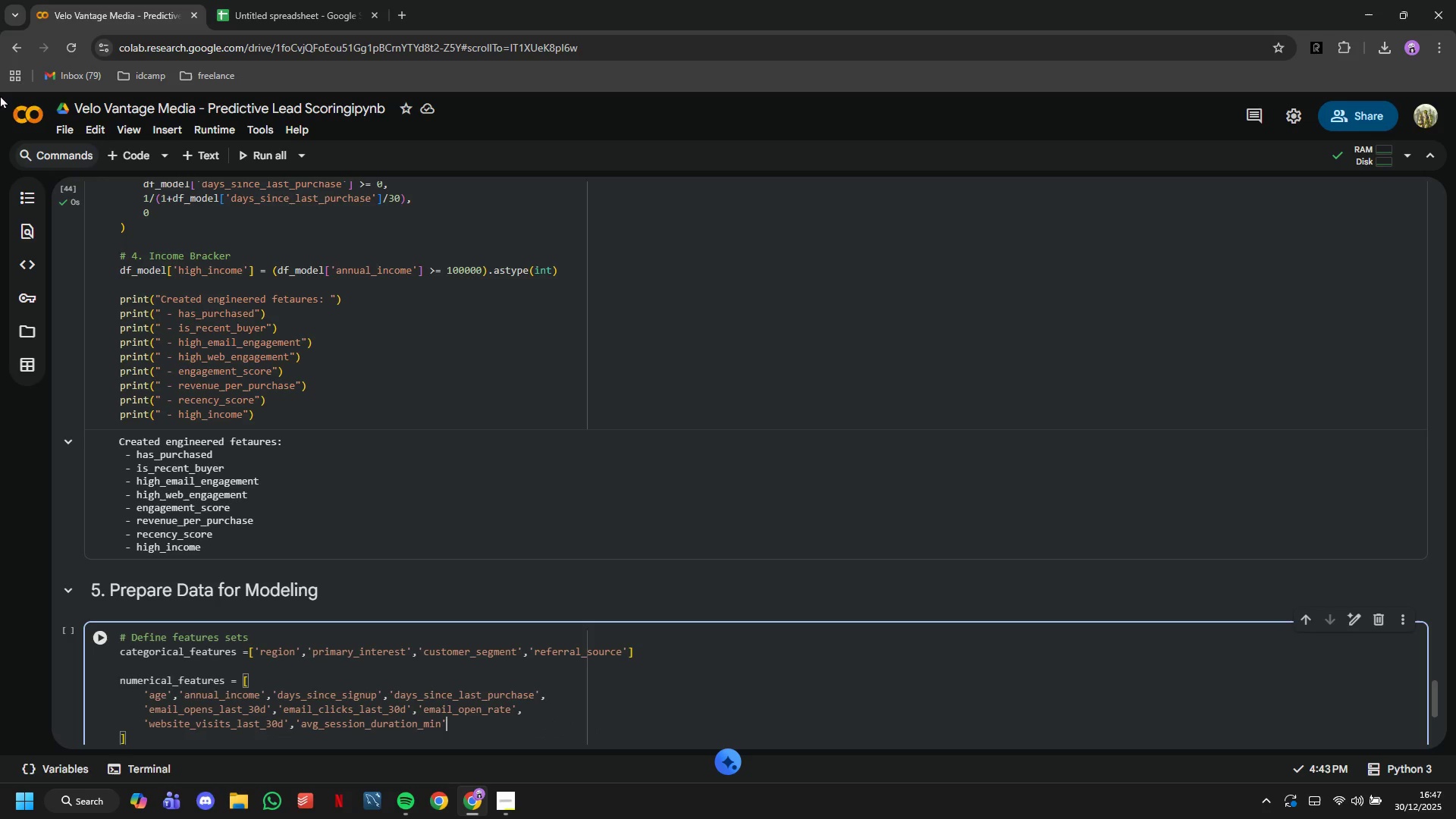 
key(Comma)
 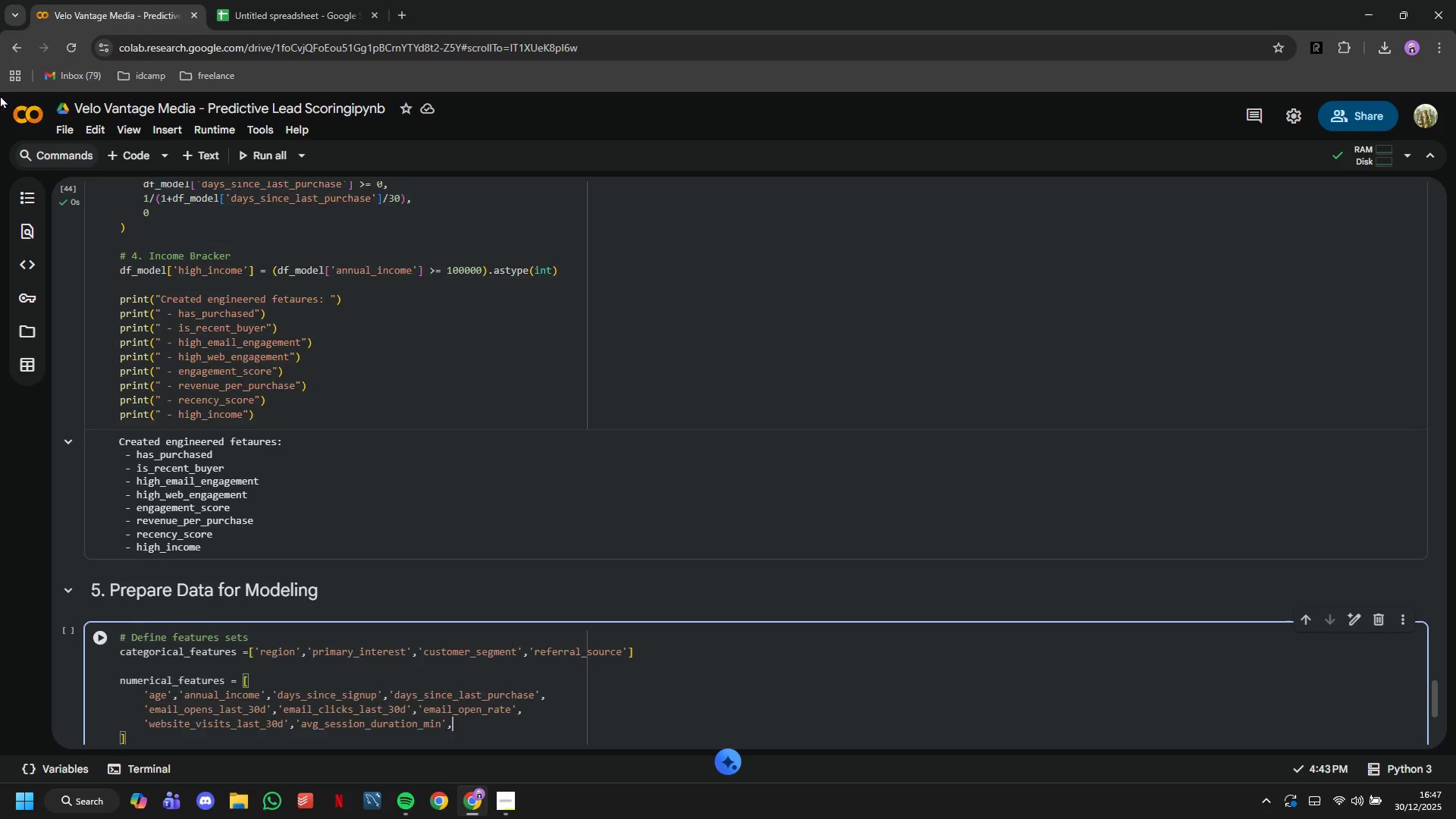 
key(Enter)
 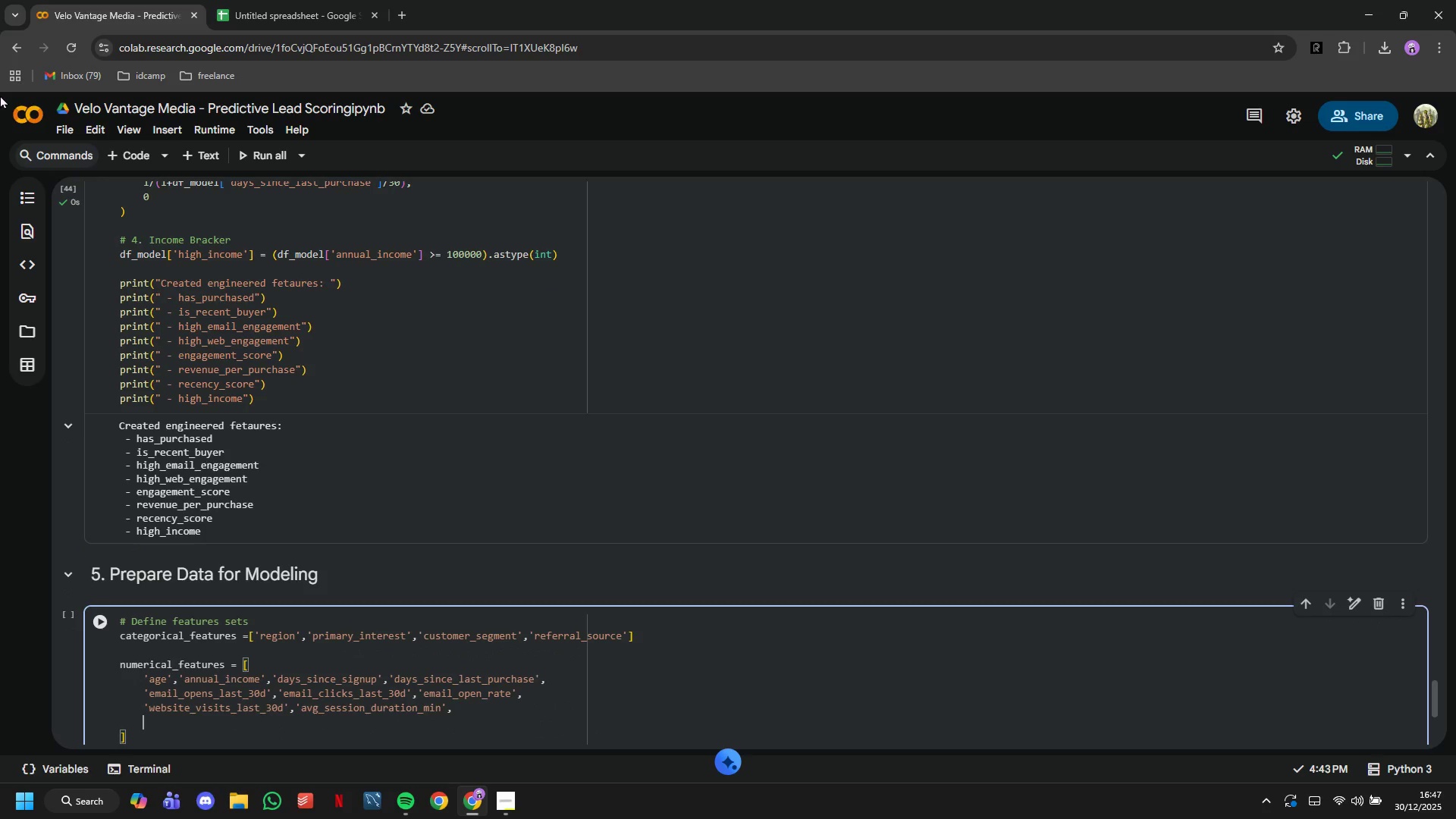 
type('social_engan)
key(Backspace)
type(gement_score)
 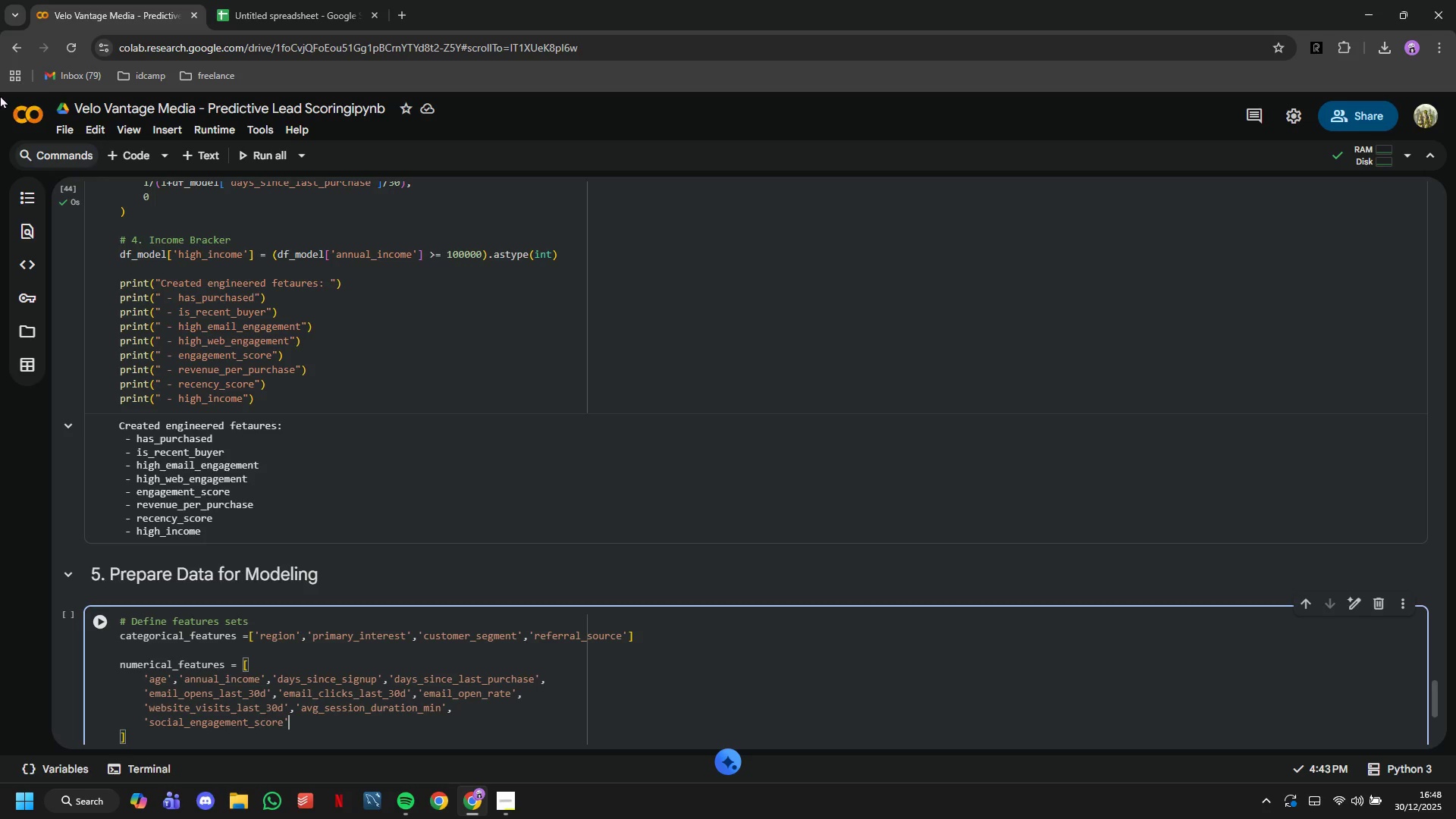 
 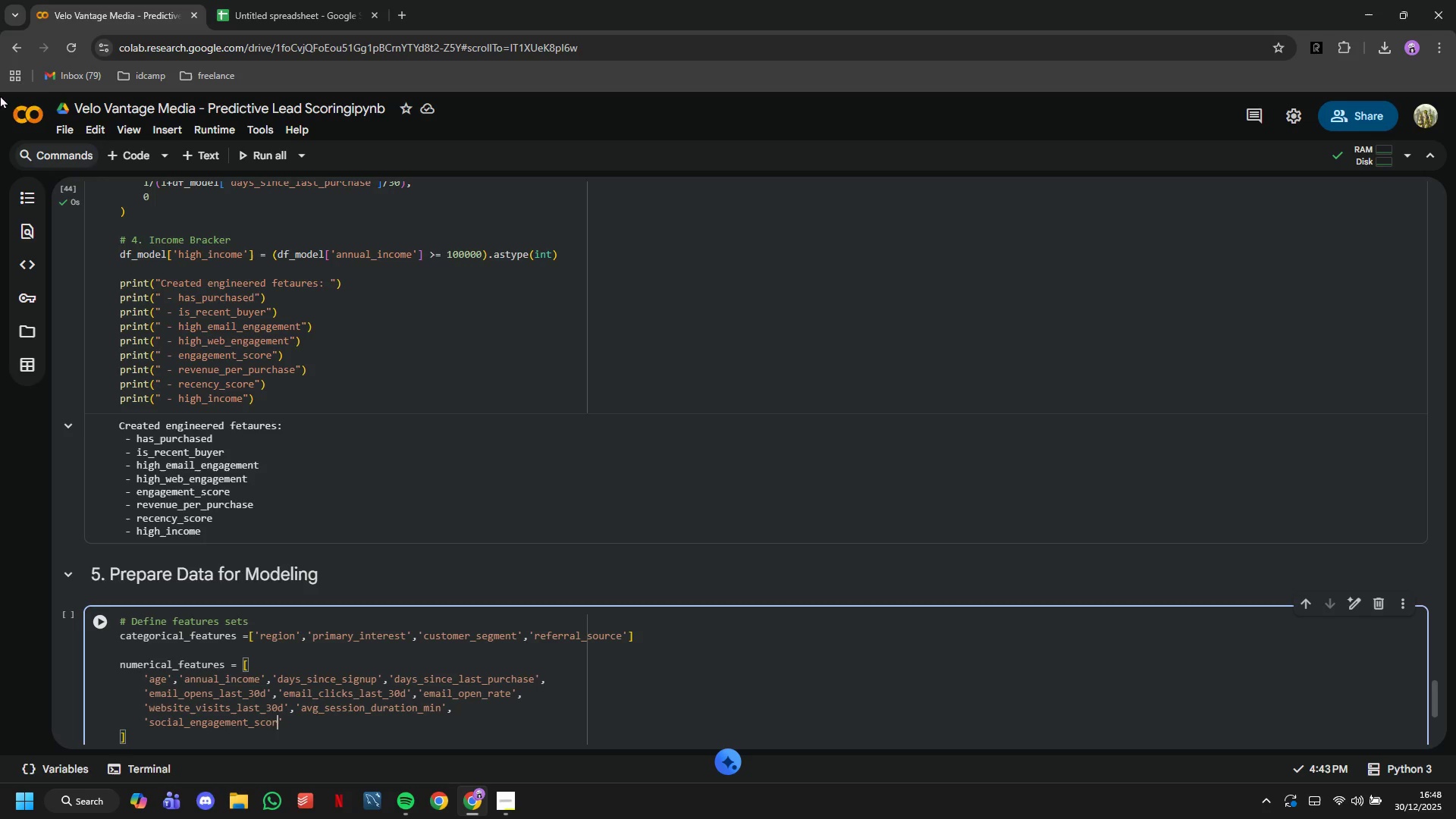 
key(ArrowRight)
 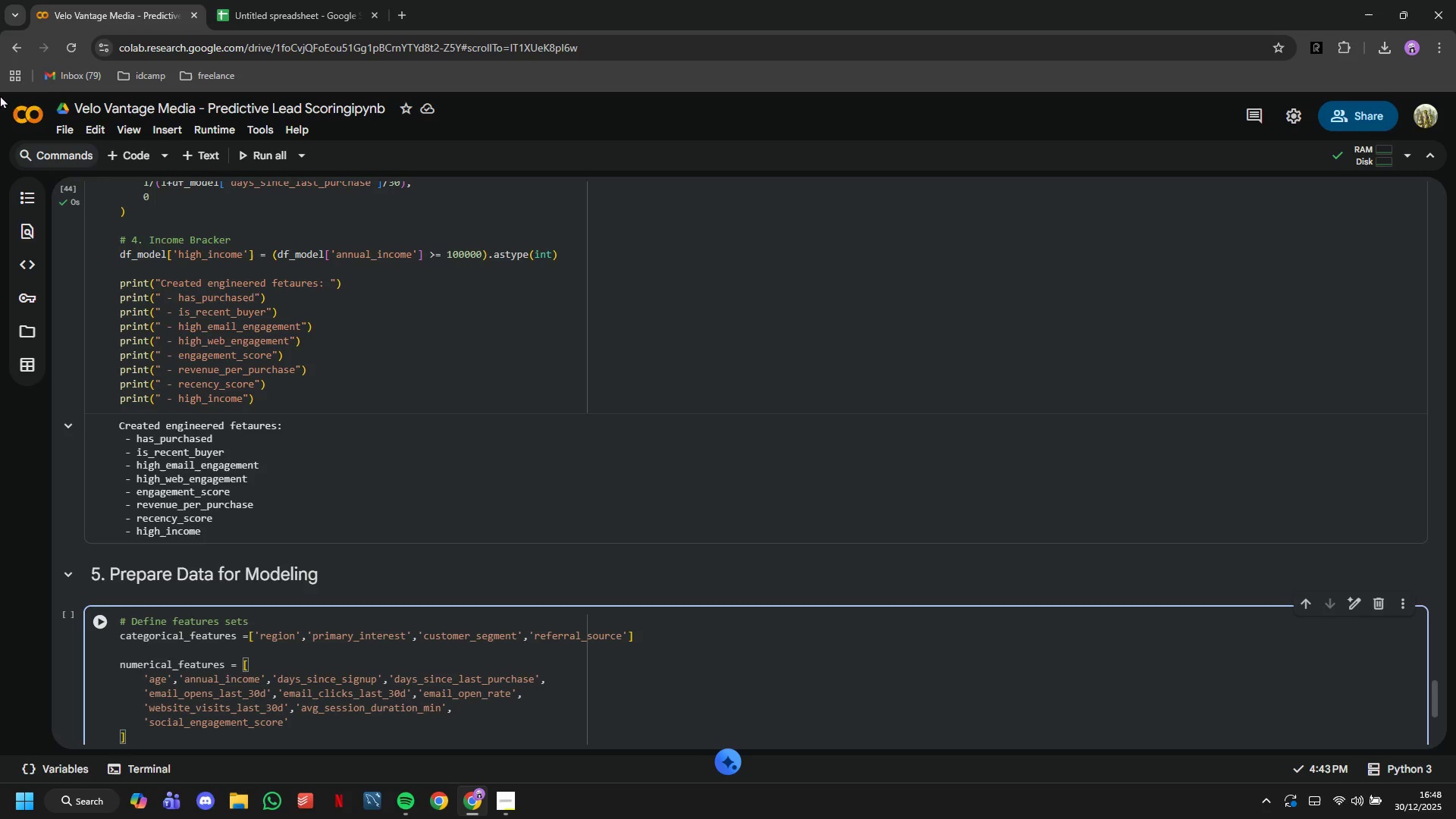 
type(,'lifetime_purchases)
 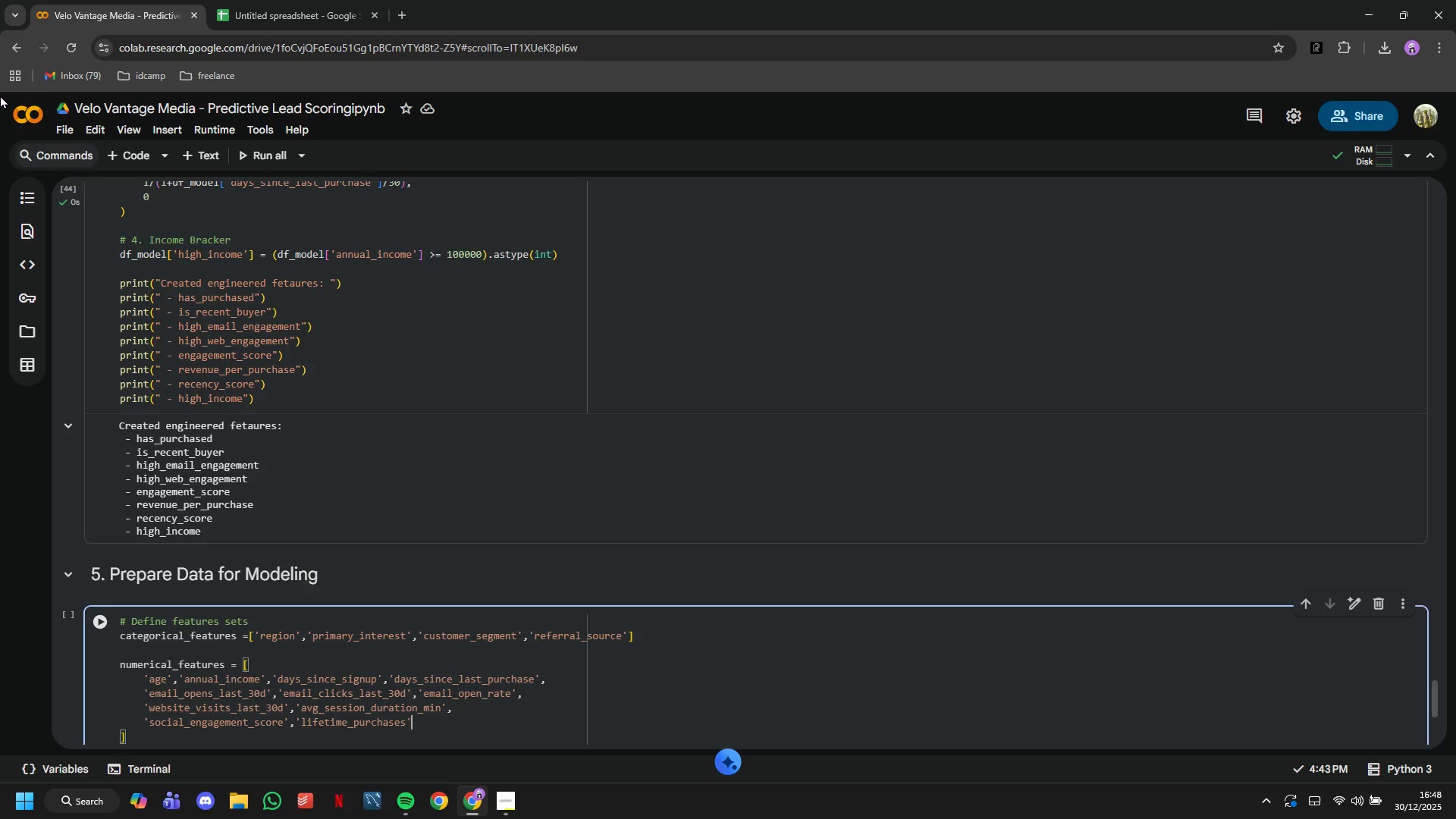 
 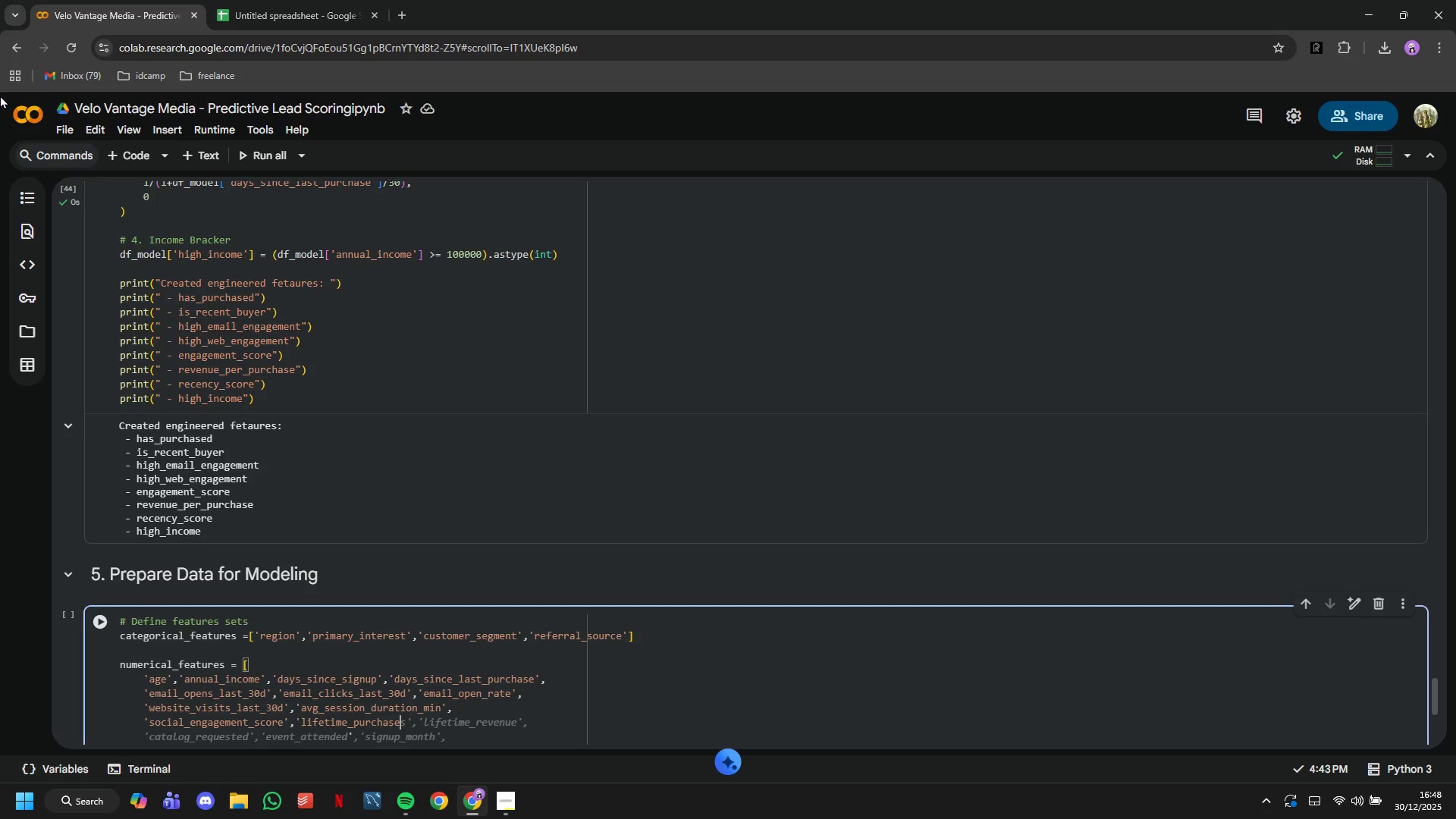 
key(ArrowRight)
 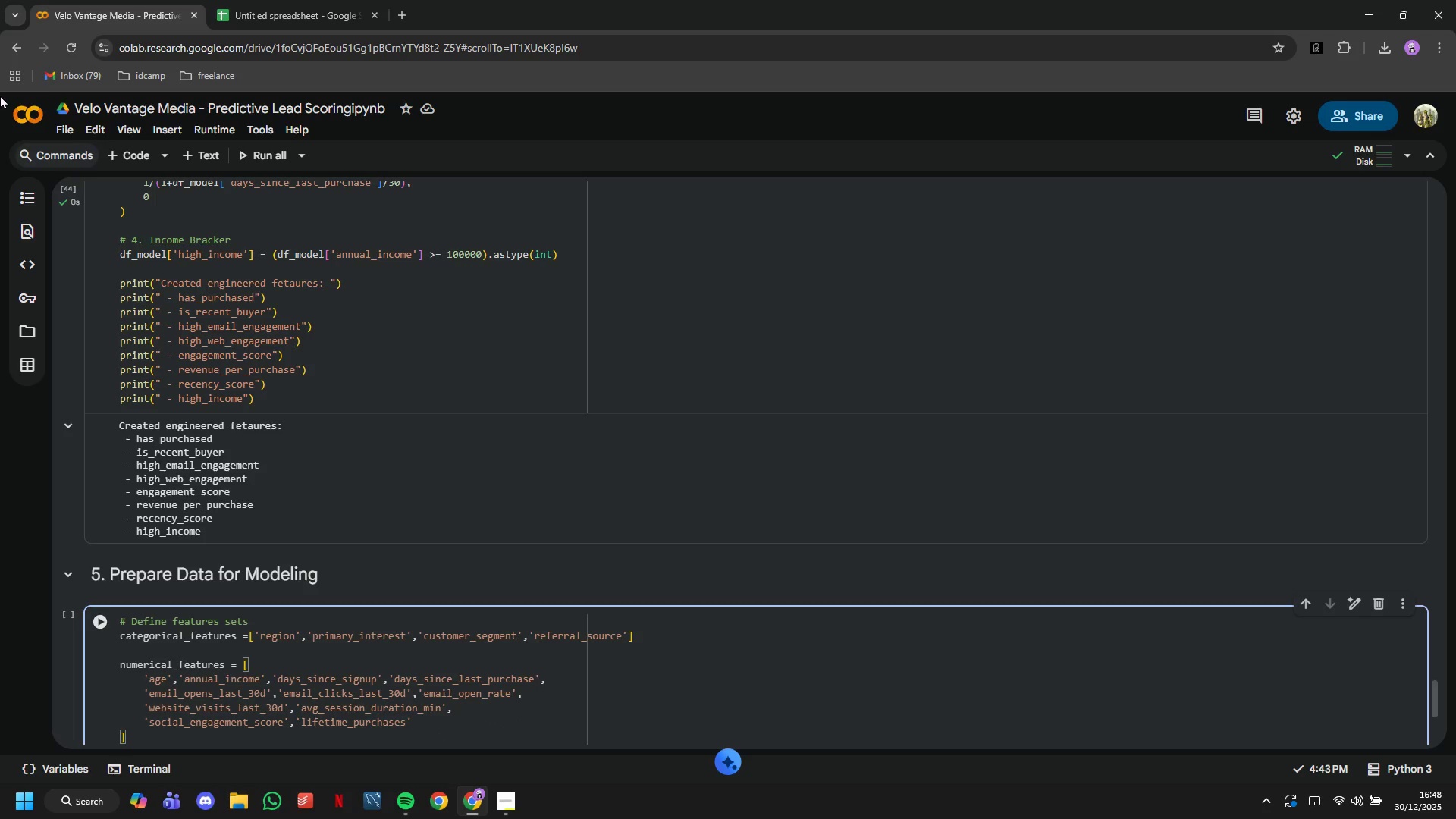 
type(,'lifetime_revenue)
 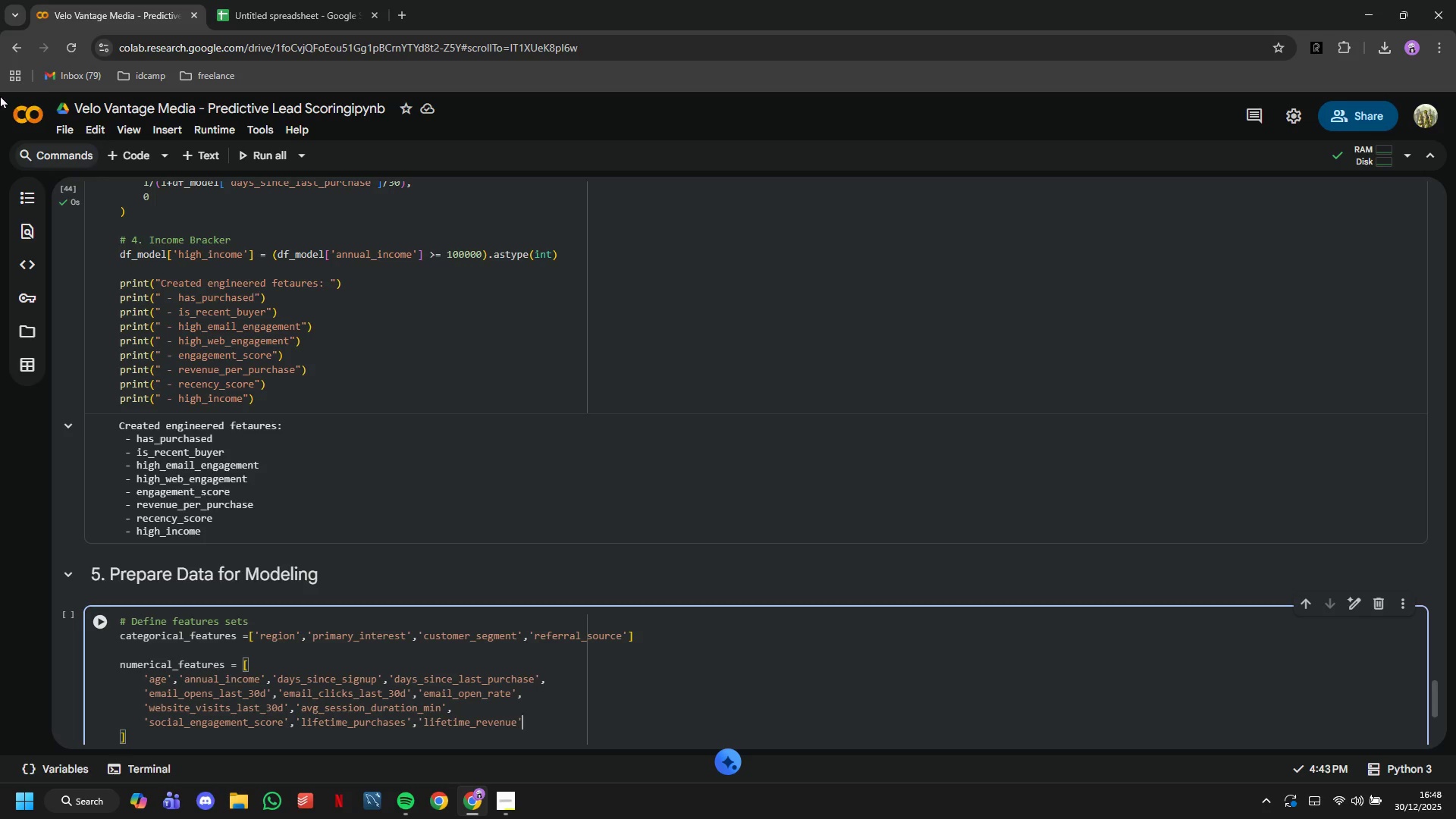 
key(ArrowRight)
 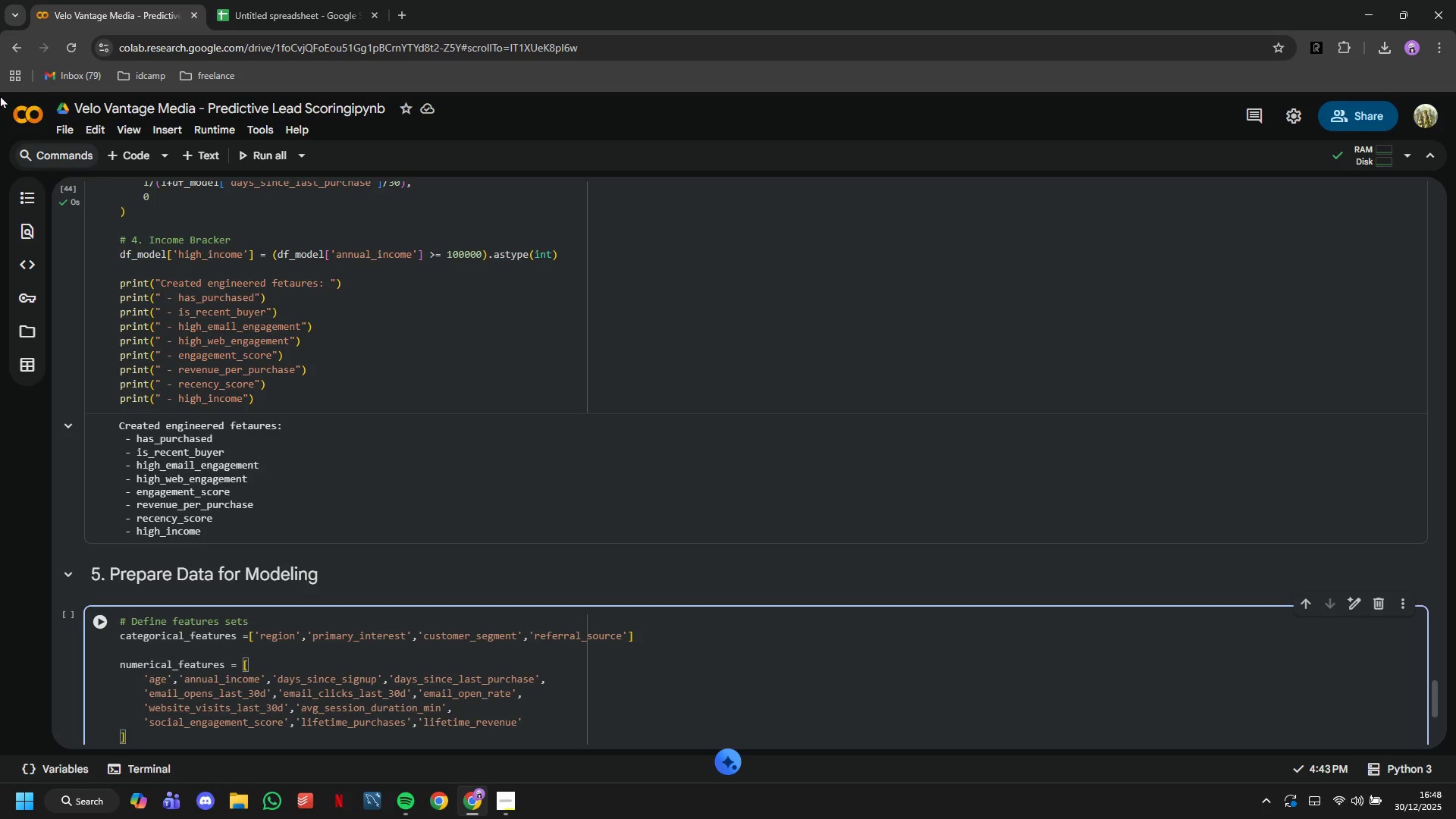 
key(Comma)
 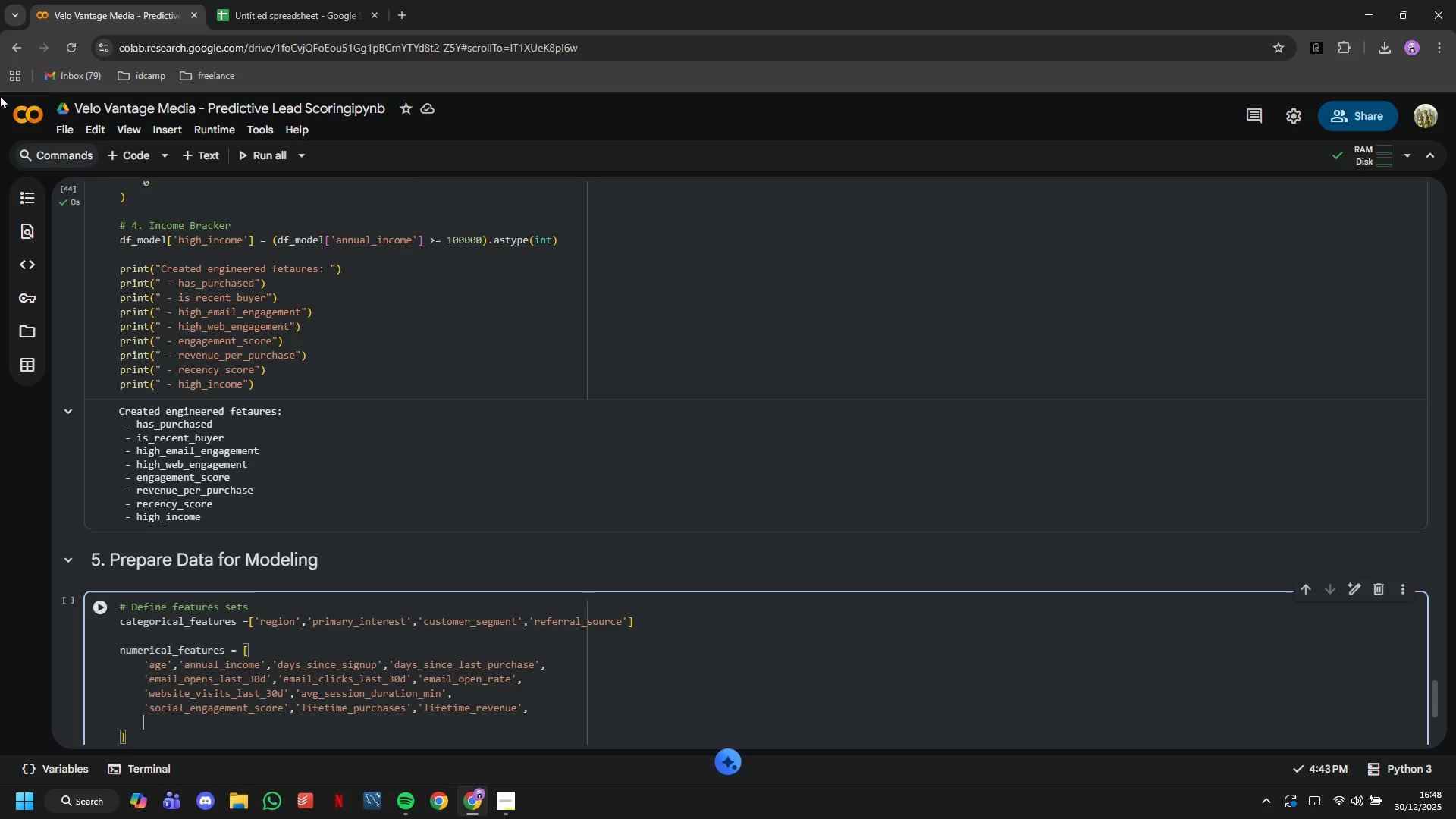 
key(Enter)
 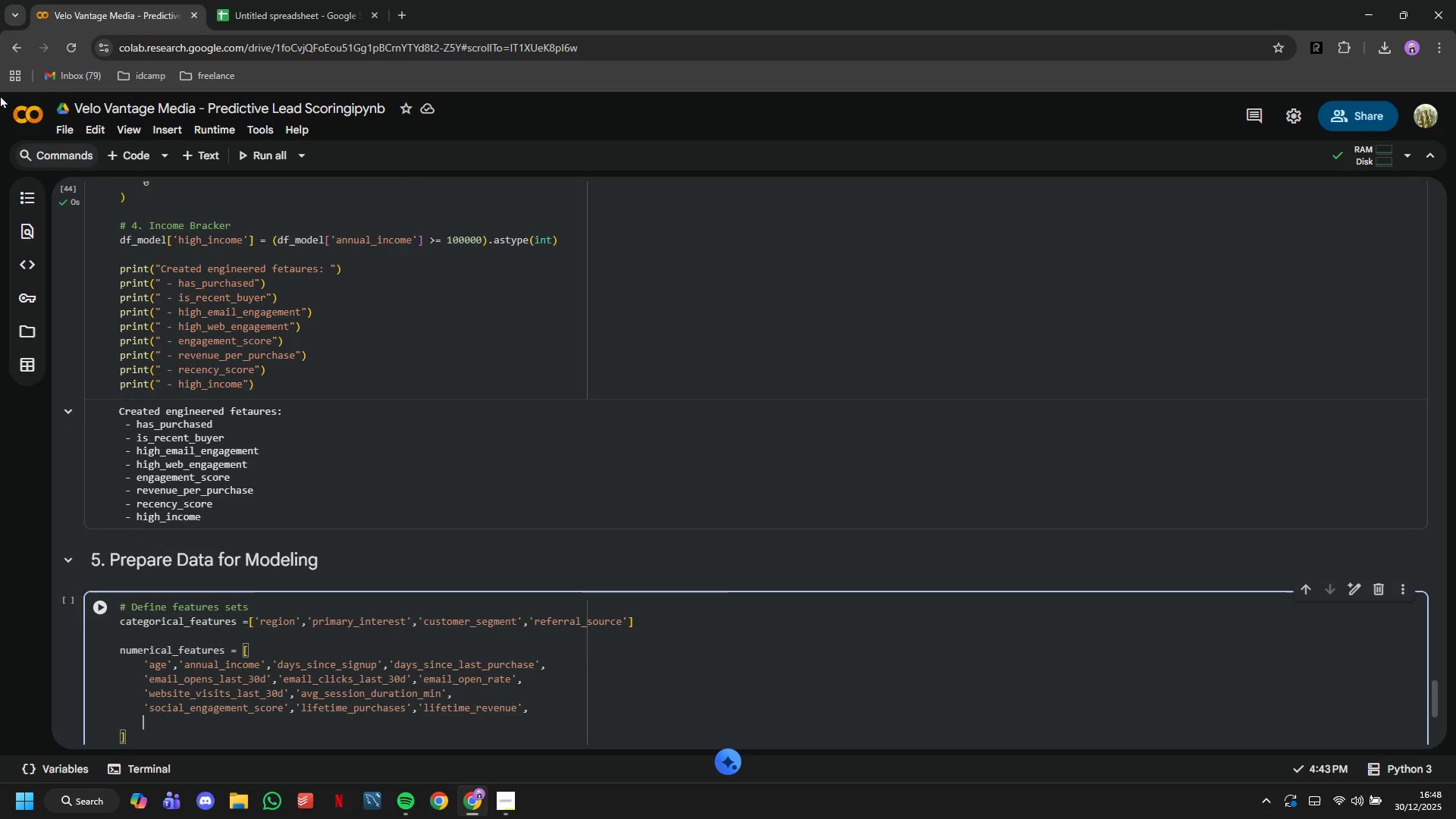 
type('engagm)
key(Backspace)
type(ement_score)
 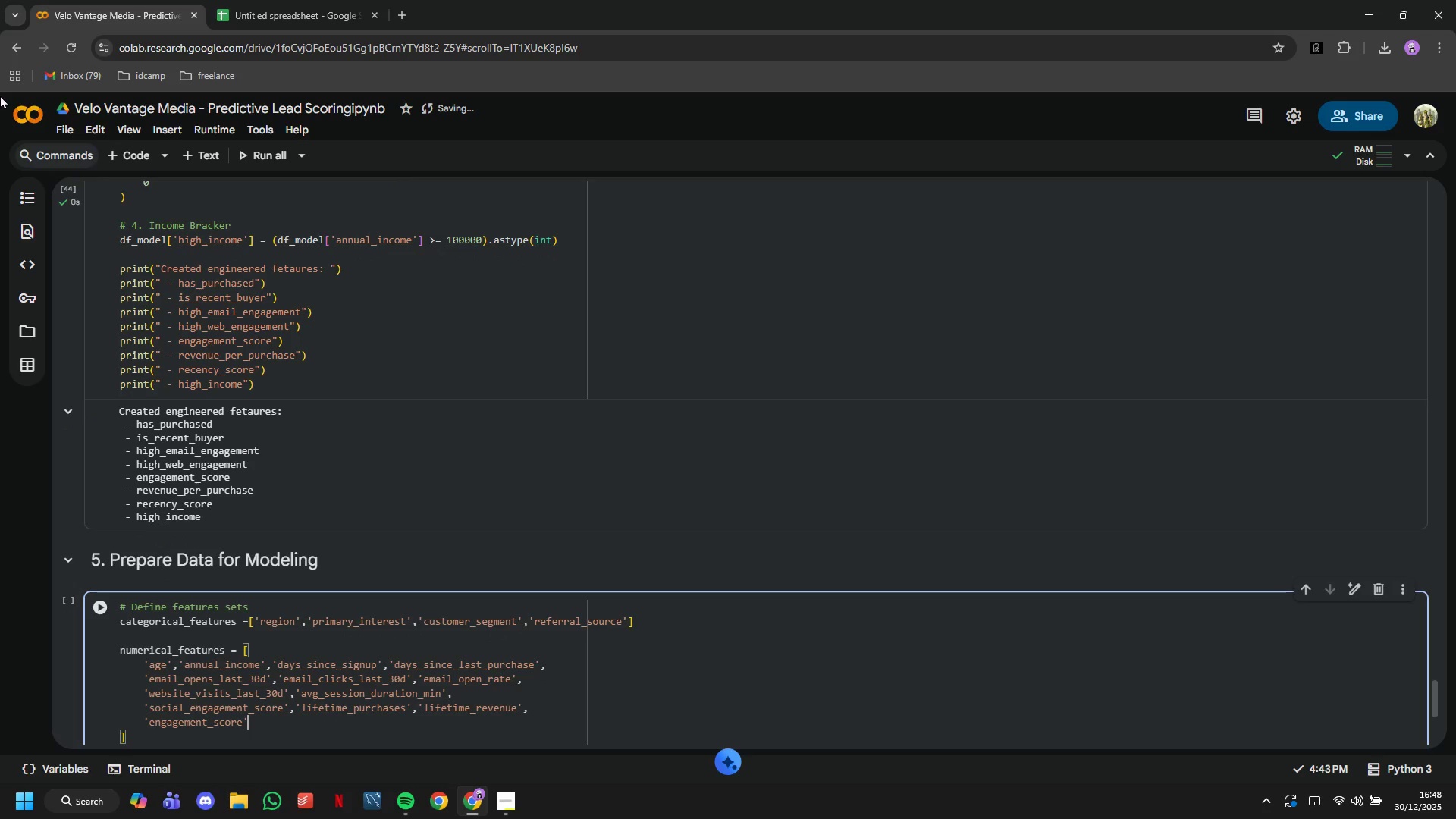 
 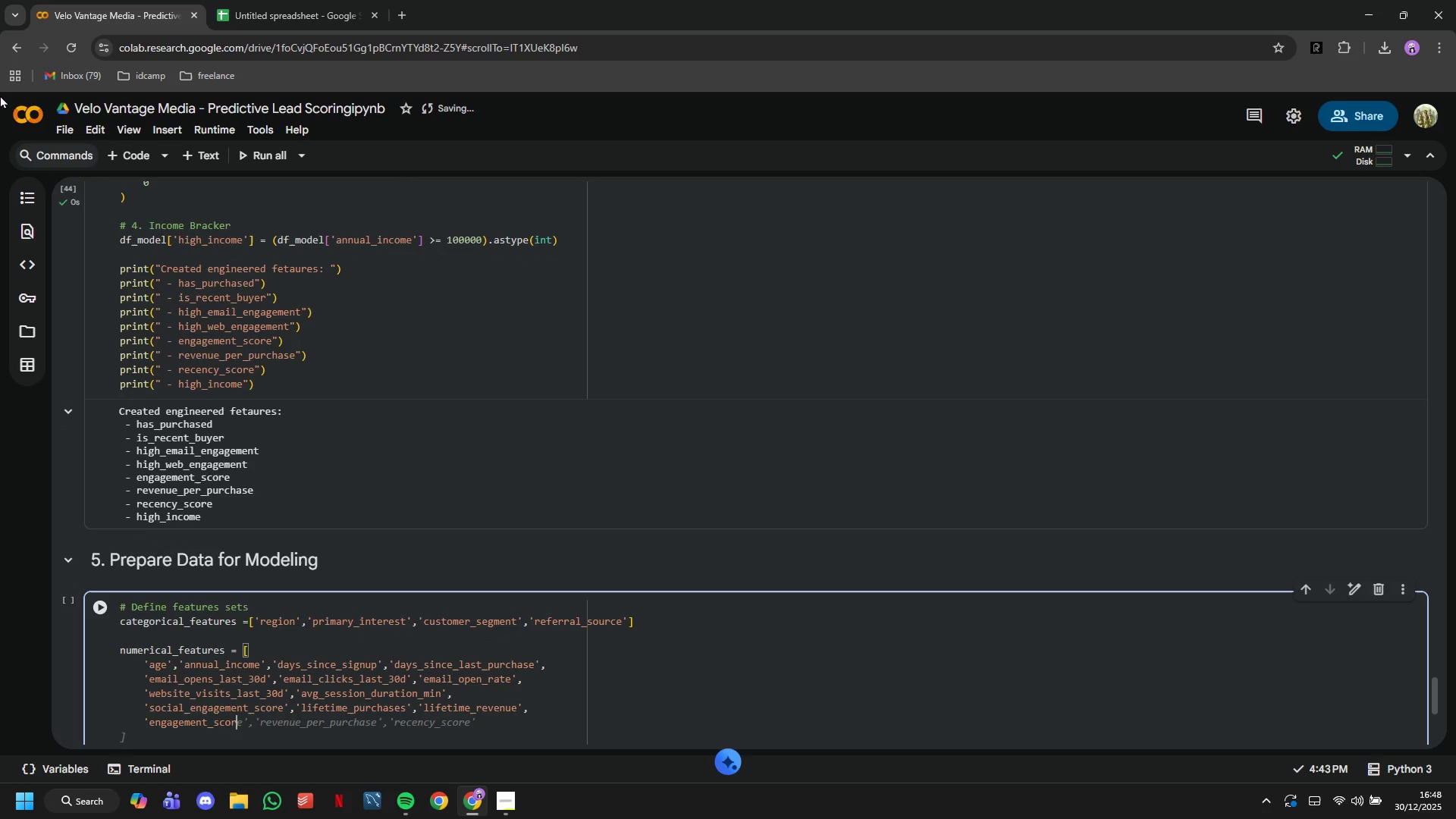 
key(ArrowRight)
 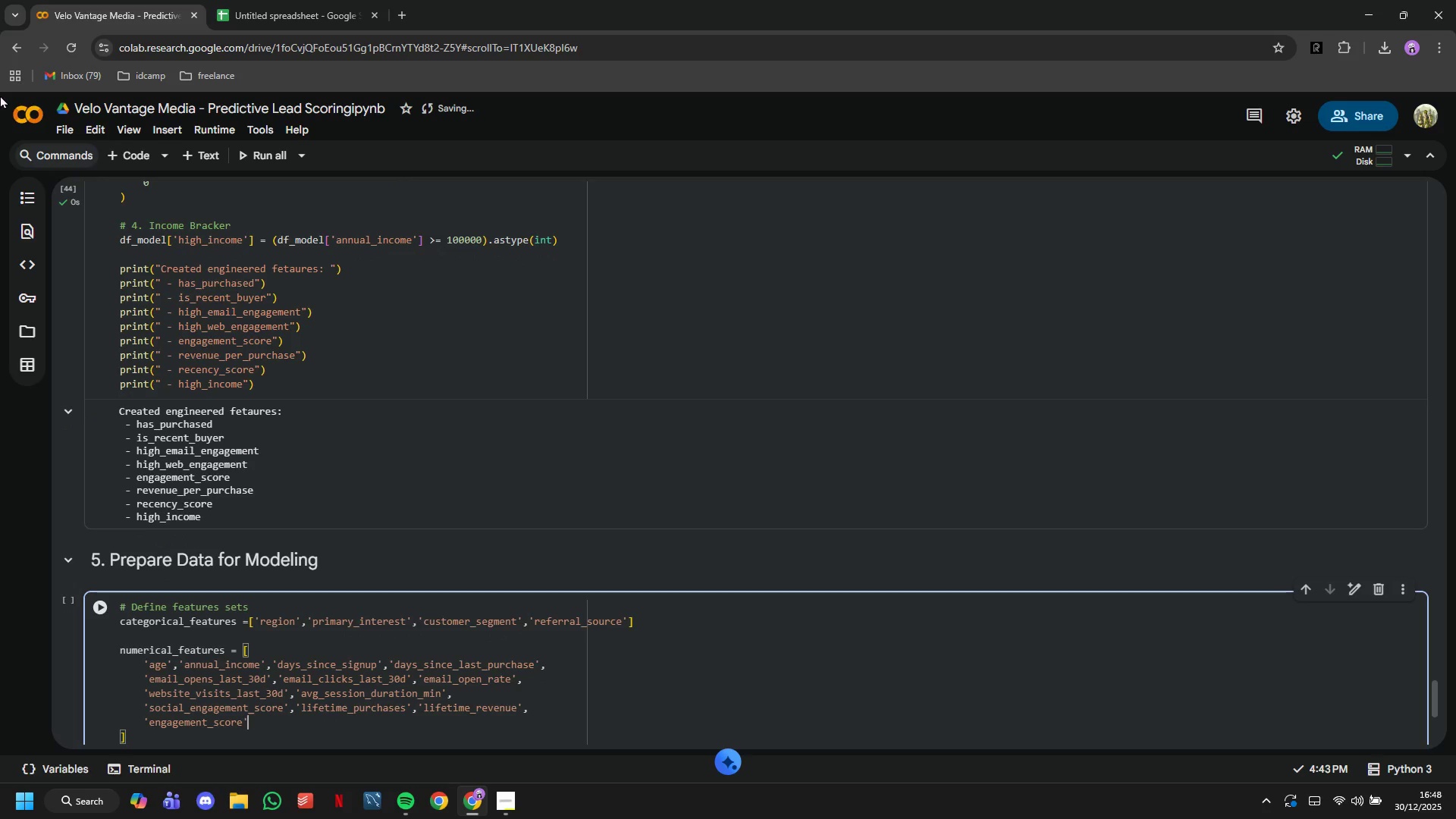 
type(,'eve)
key(Backspace)
key(Backspace)
key(Backspace)
type(revenue_per)
key(Tab)
 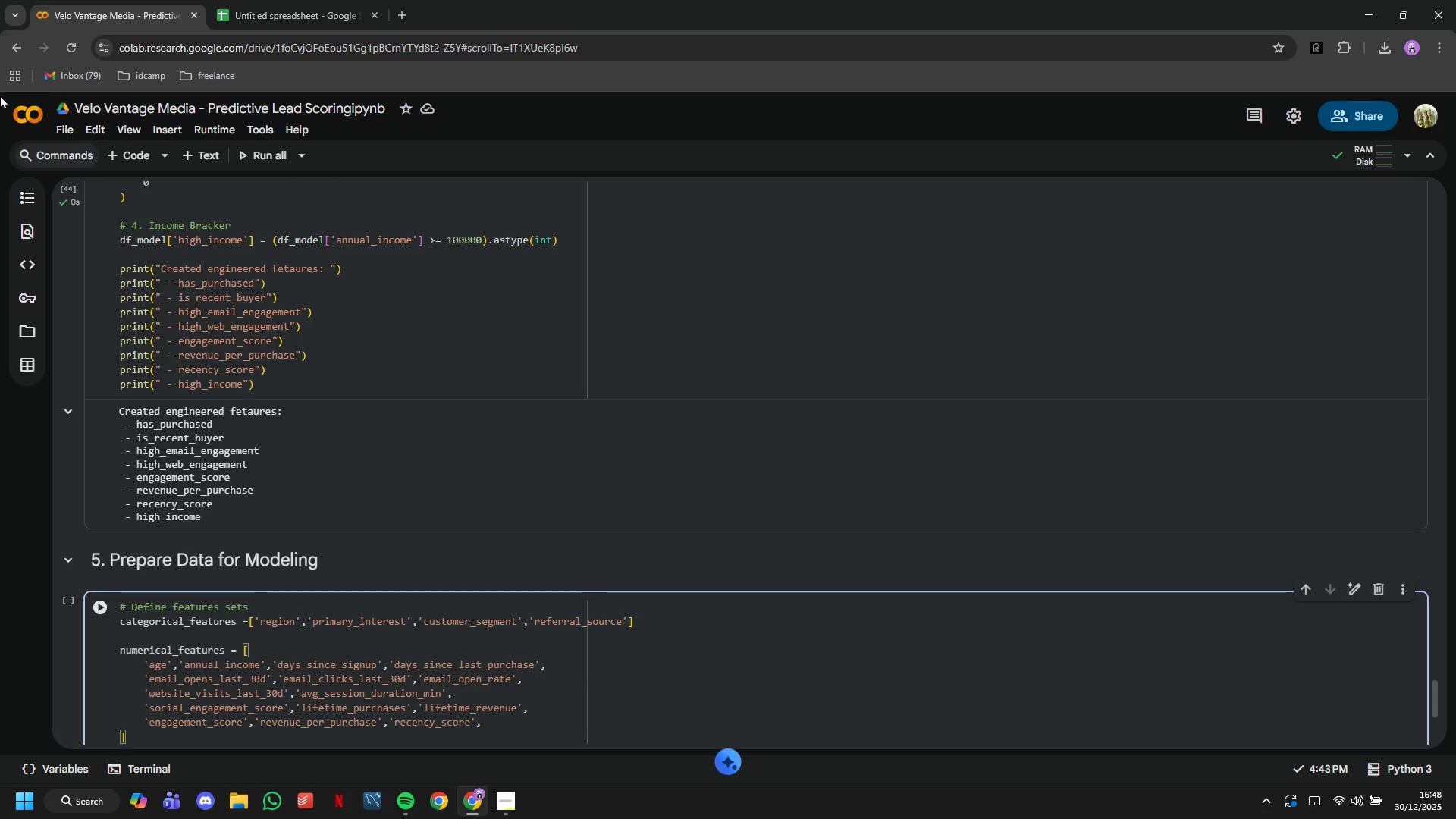 
scroll: coordinate [209, 576], scroll_direction: down, amount: 6.0
 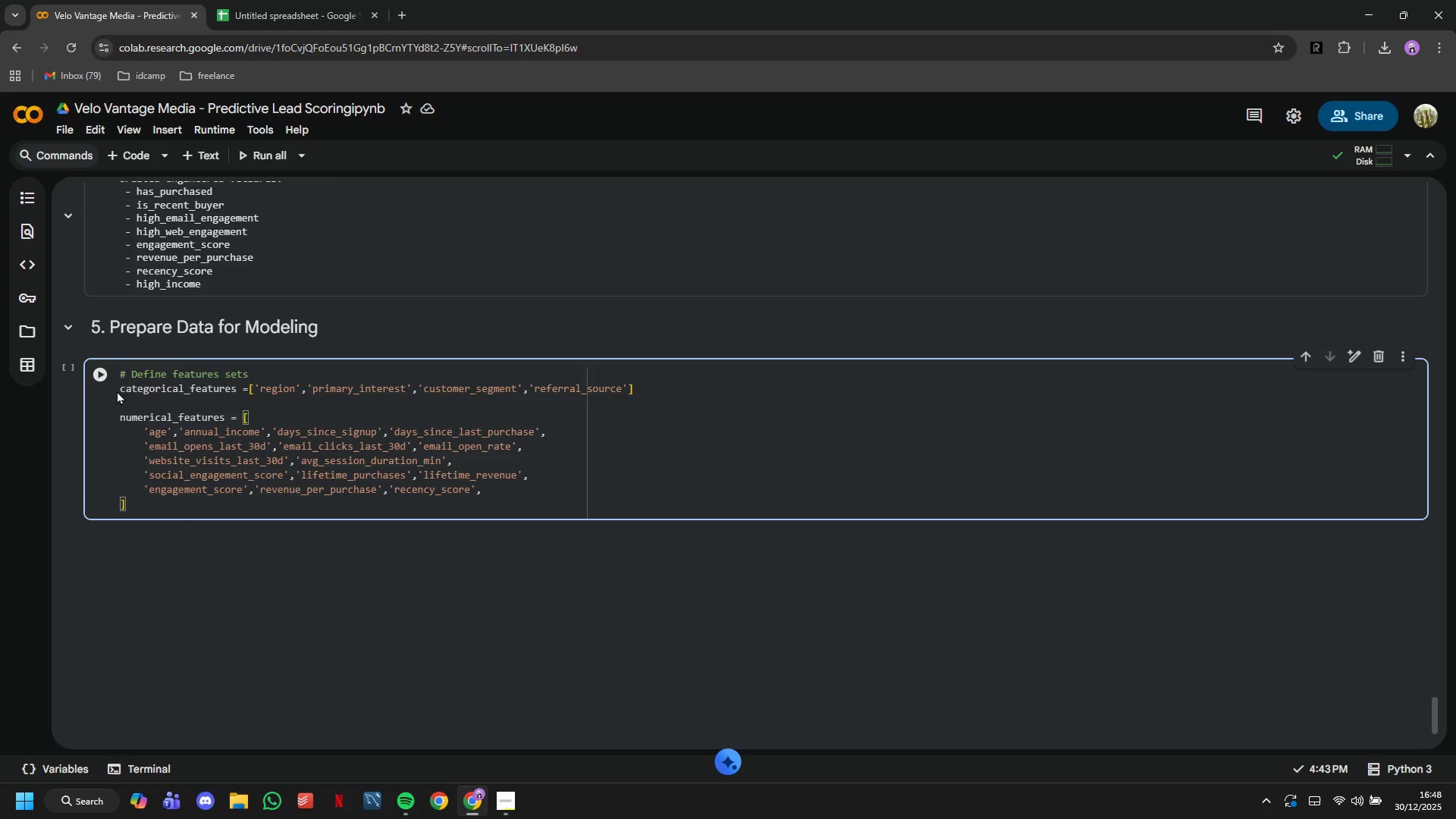 
left_click([106, 383])
 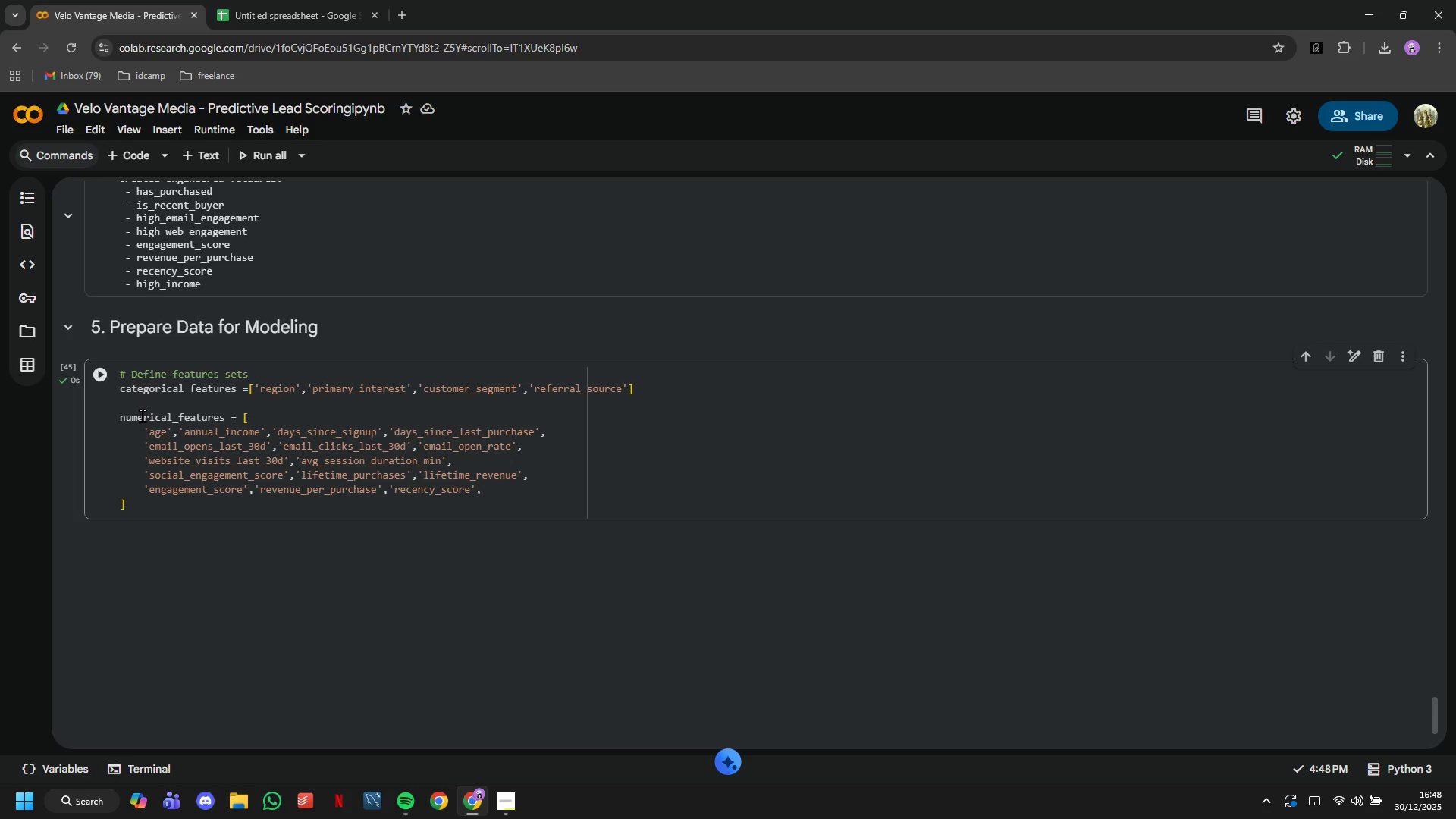 
scroll: coordinate [147, 424], scroll_direction: down, amount: 1.0
 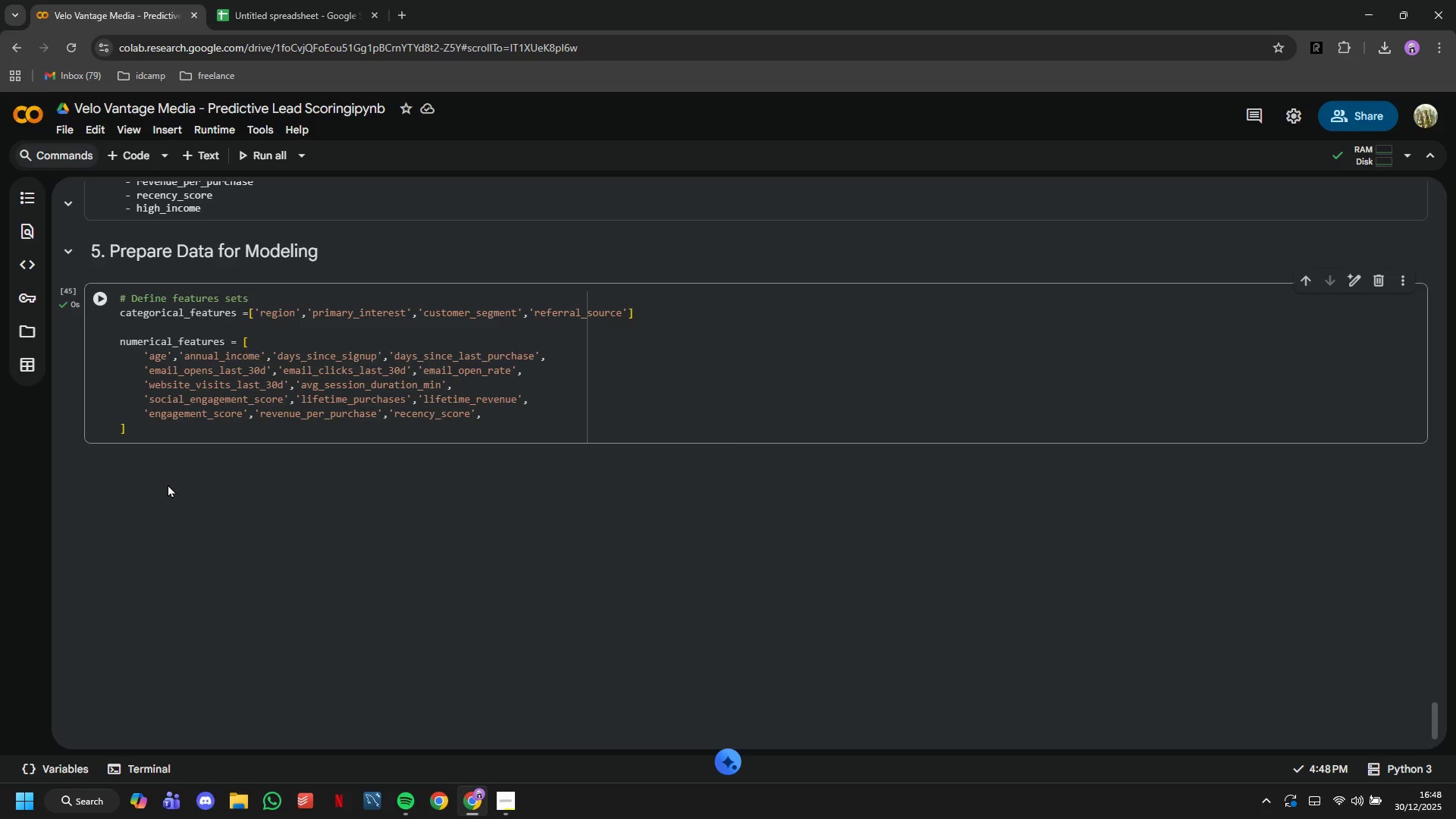 
left_click([154, 423])
 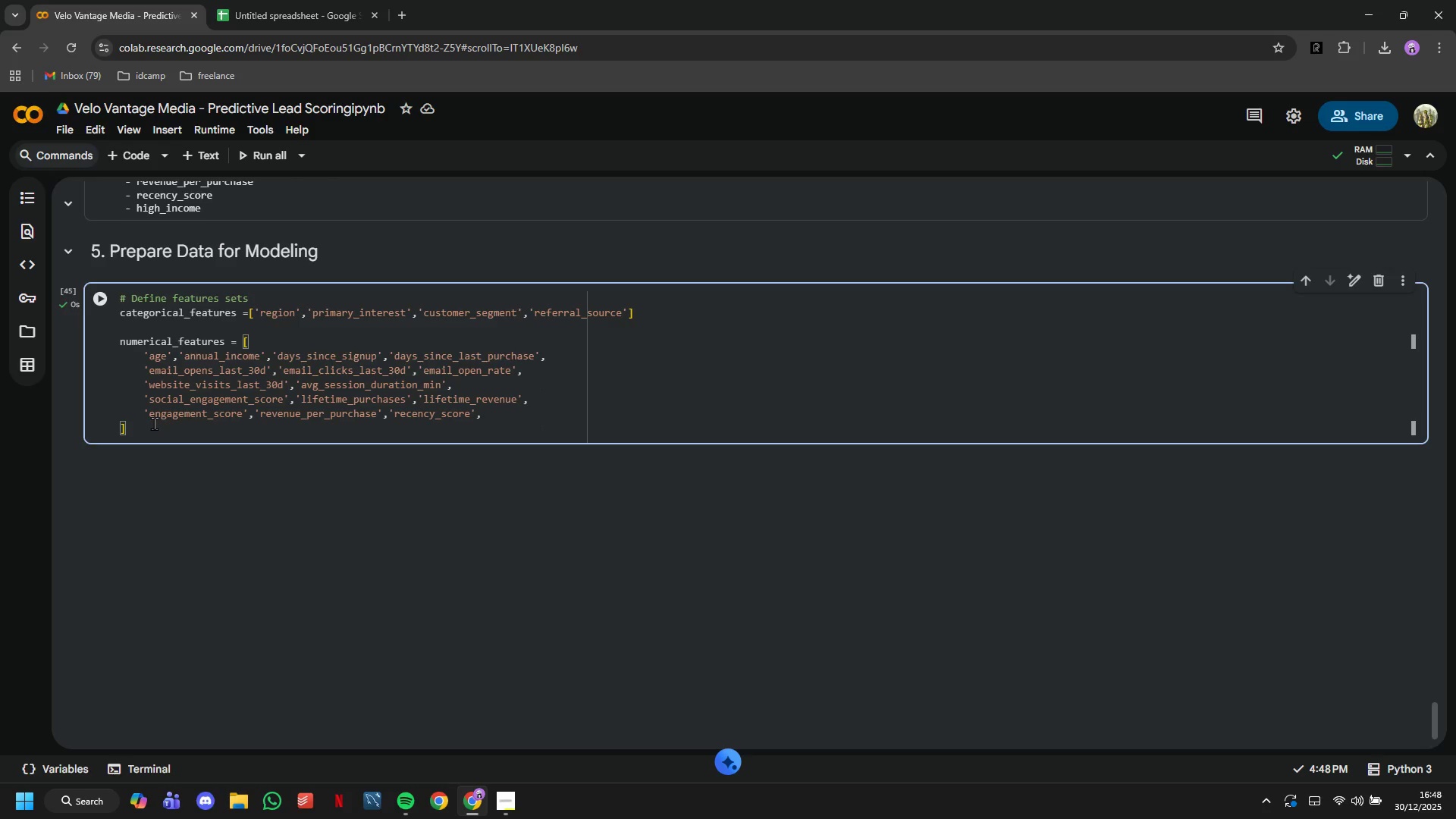 
key(Enter)
 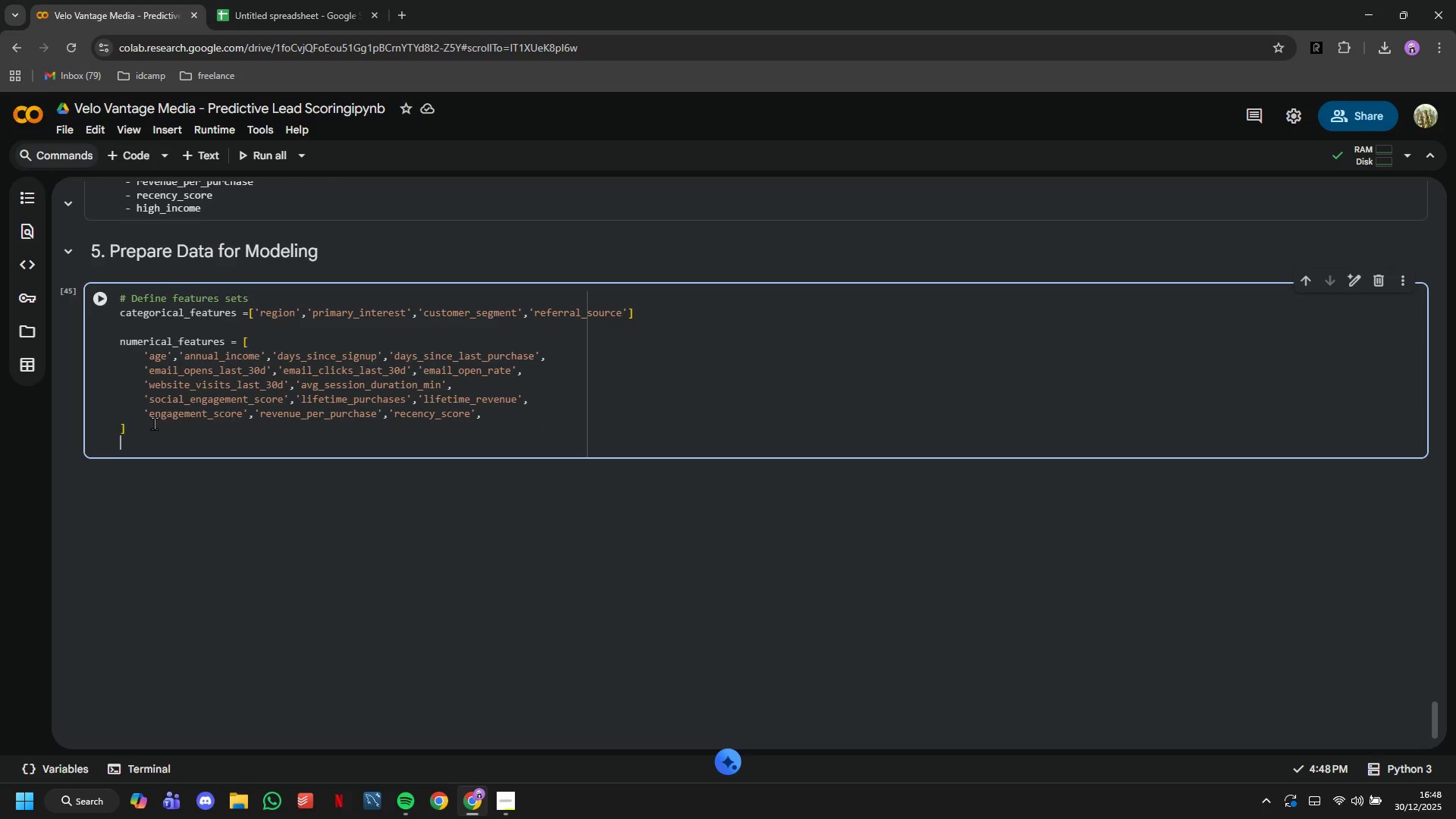 
key(Enter)
 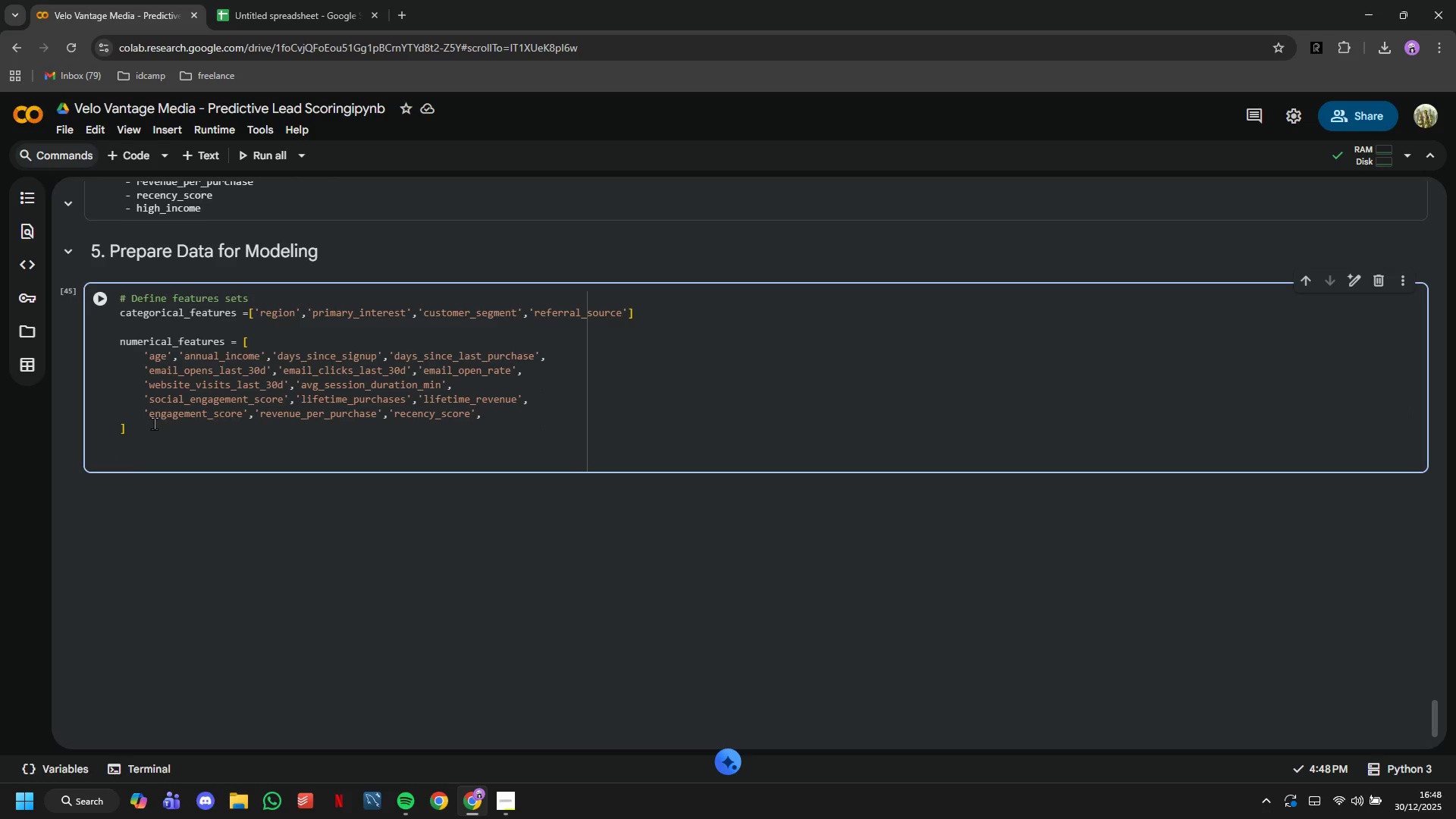 
type(binary_features = [)
 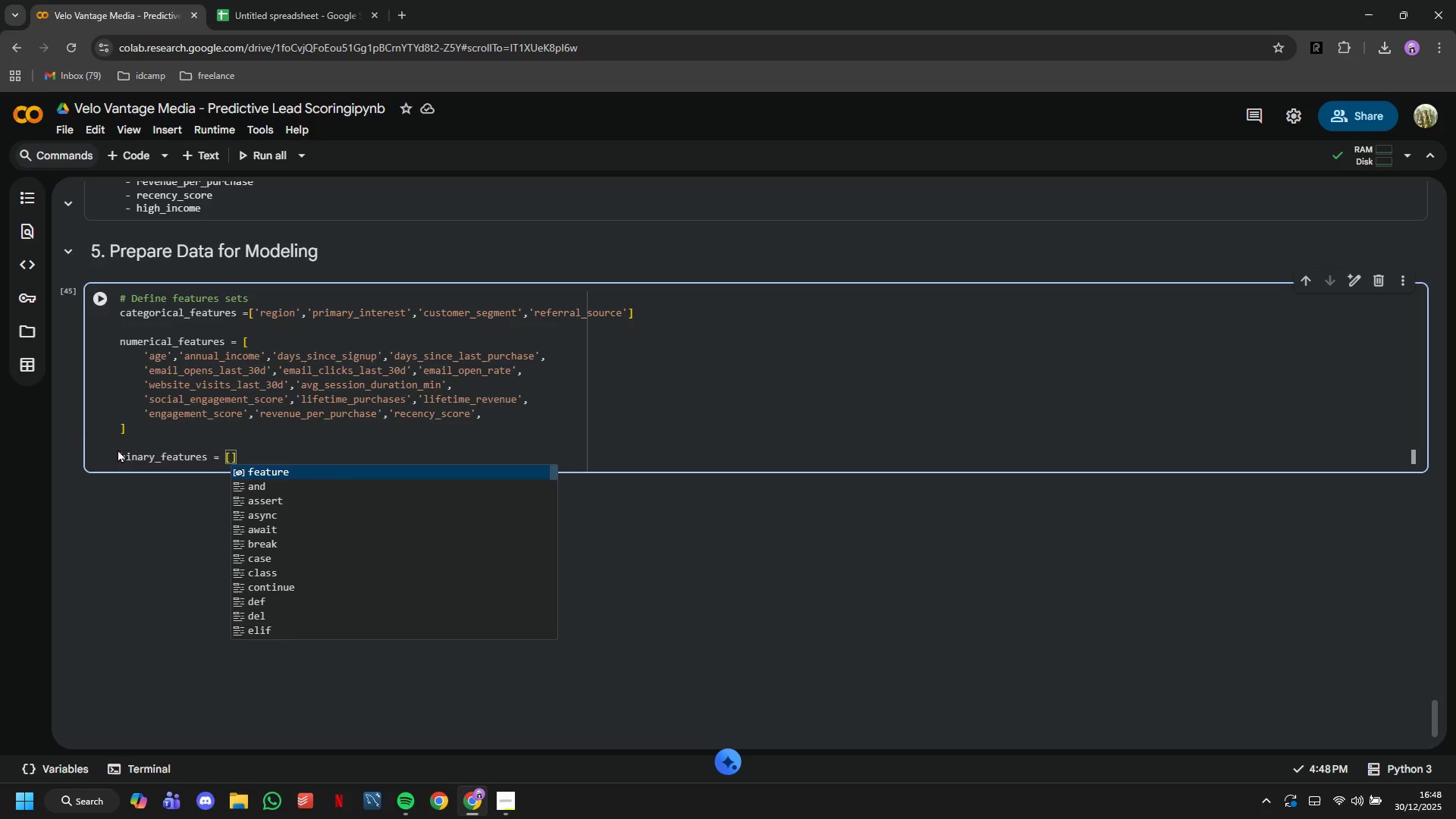 
key(Enter)
 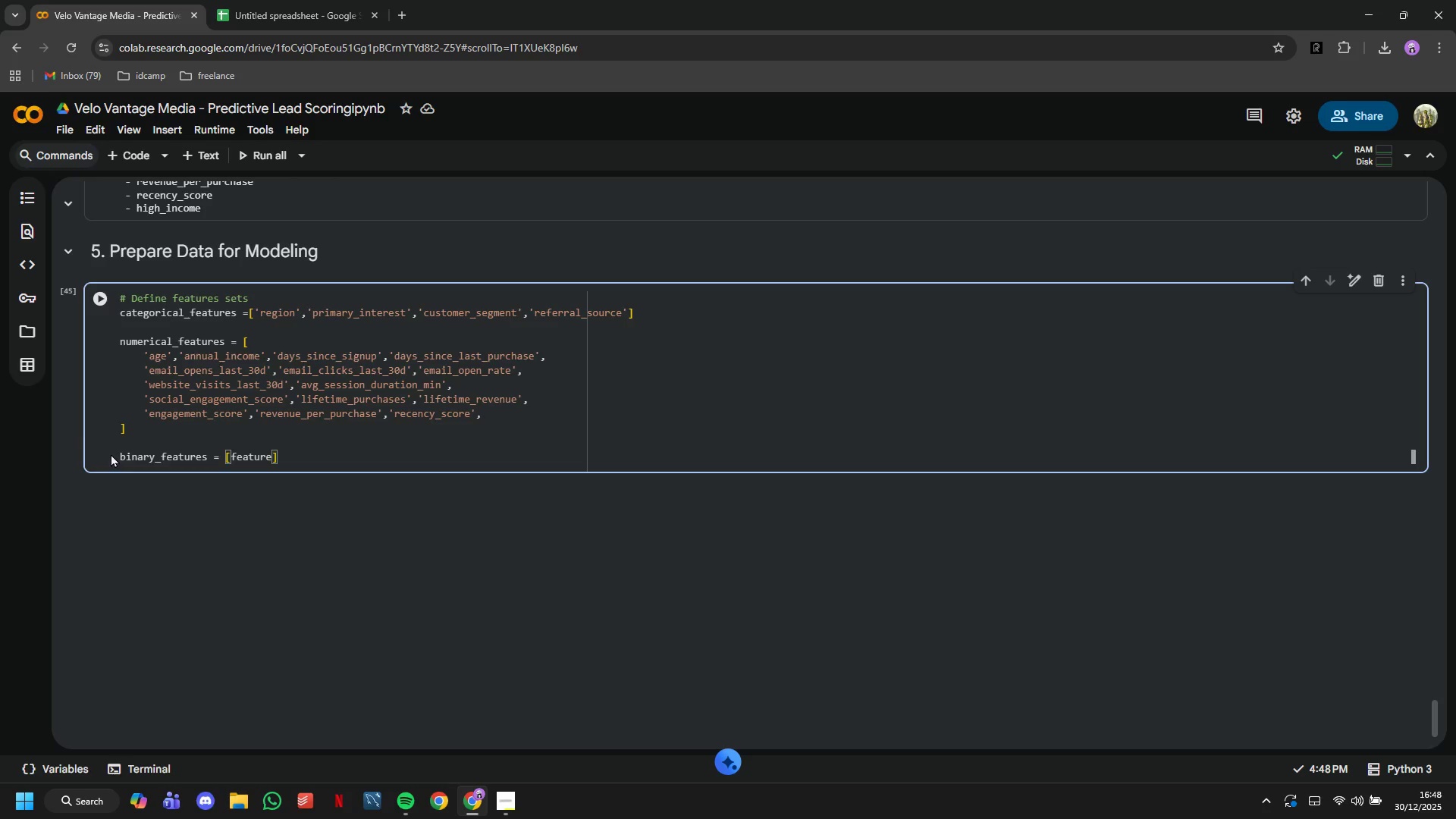 
key(Backspace)
 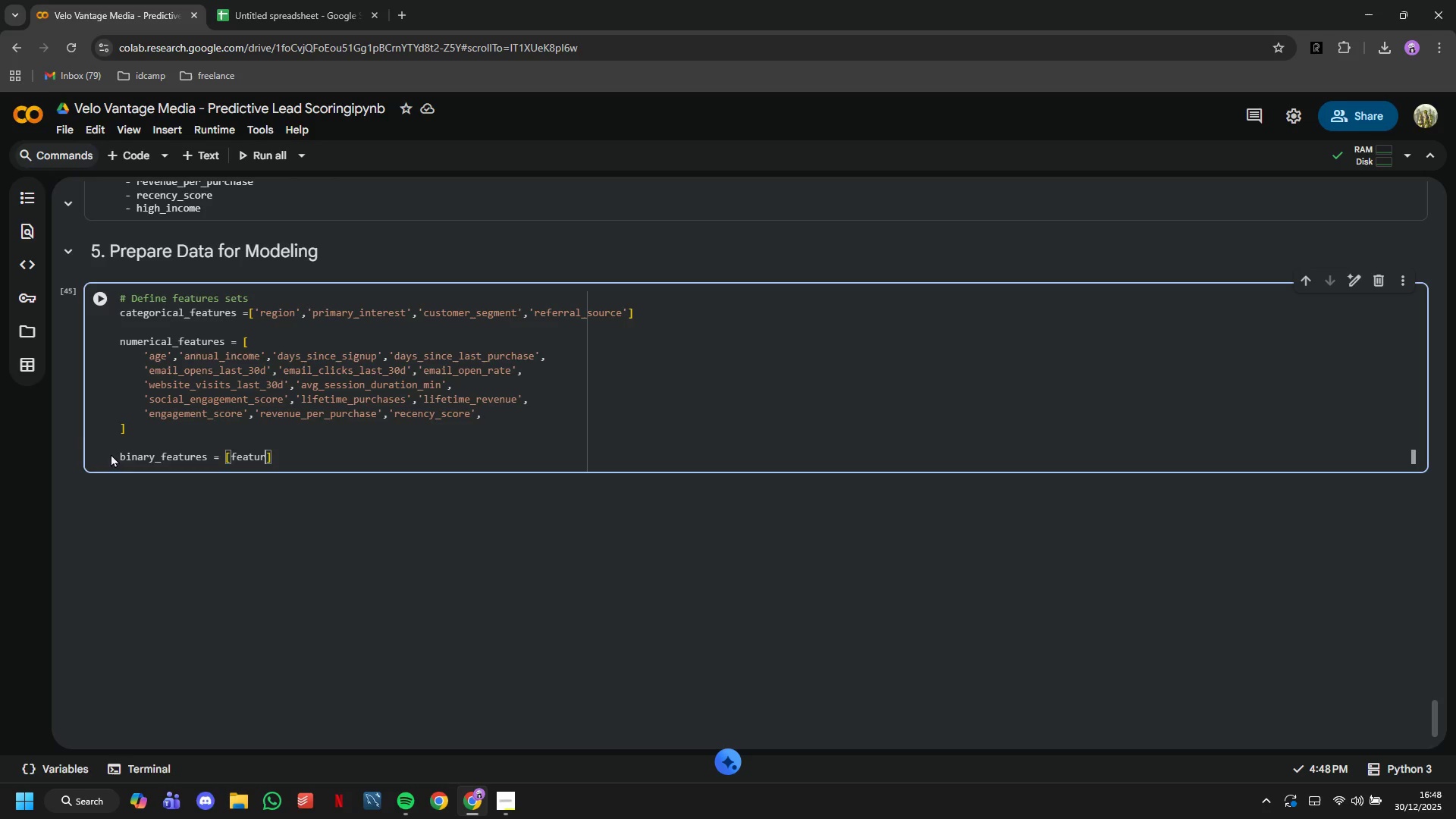 
key(Backspace)
 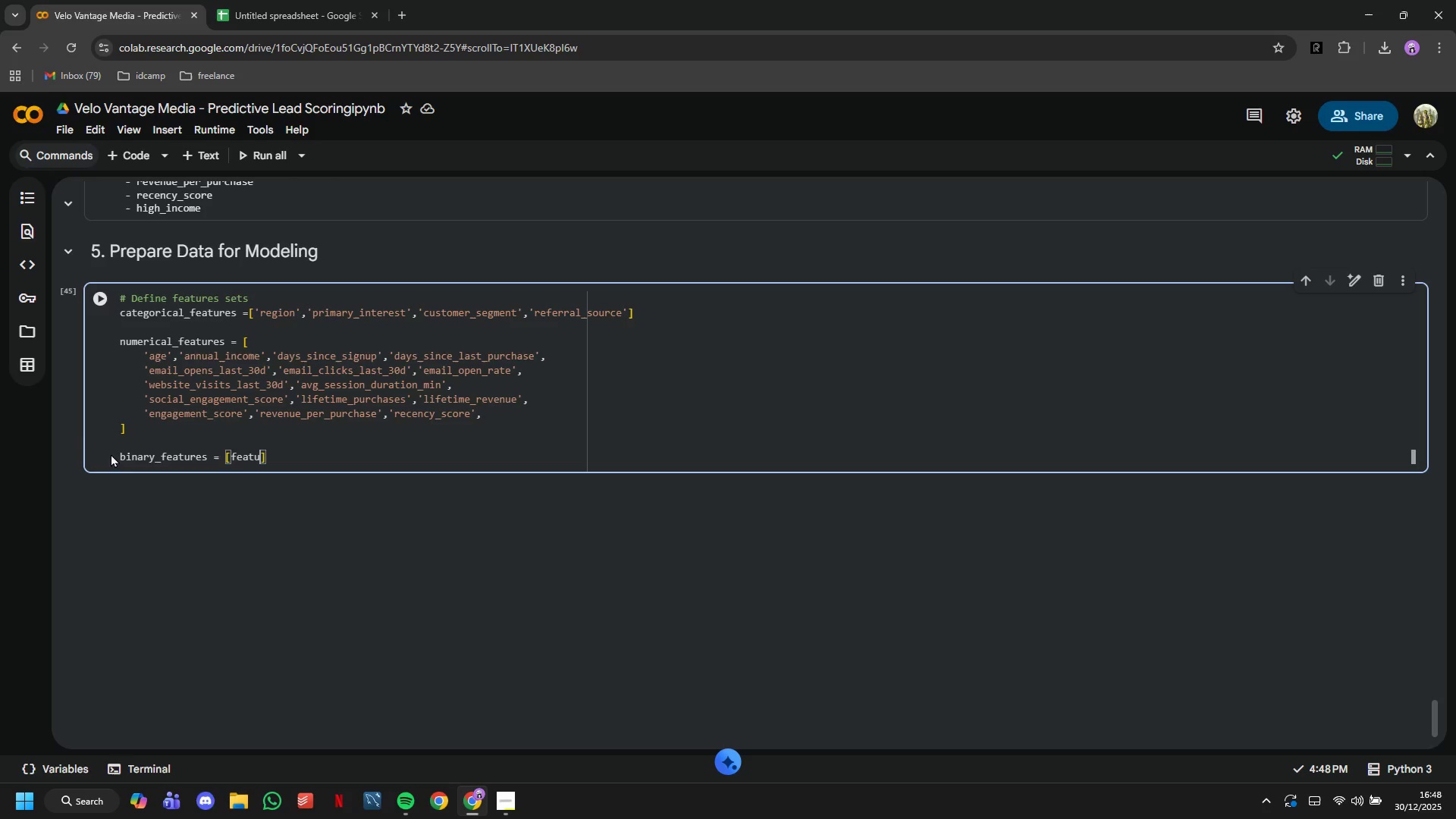 
key(Backspace)
 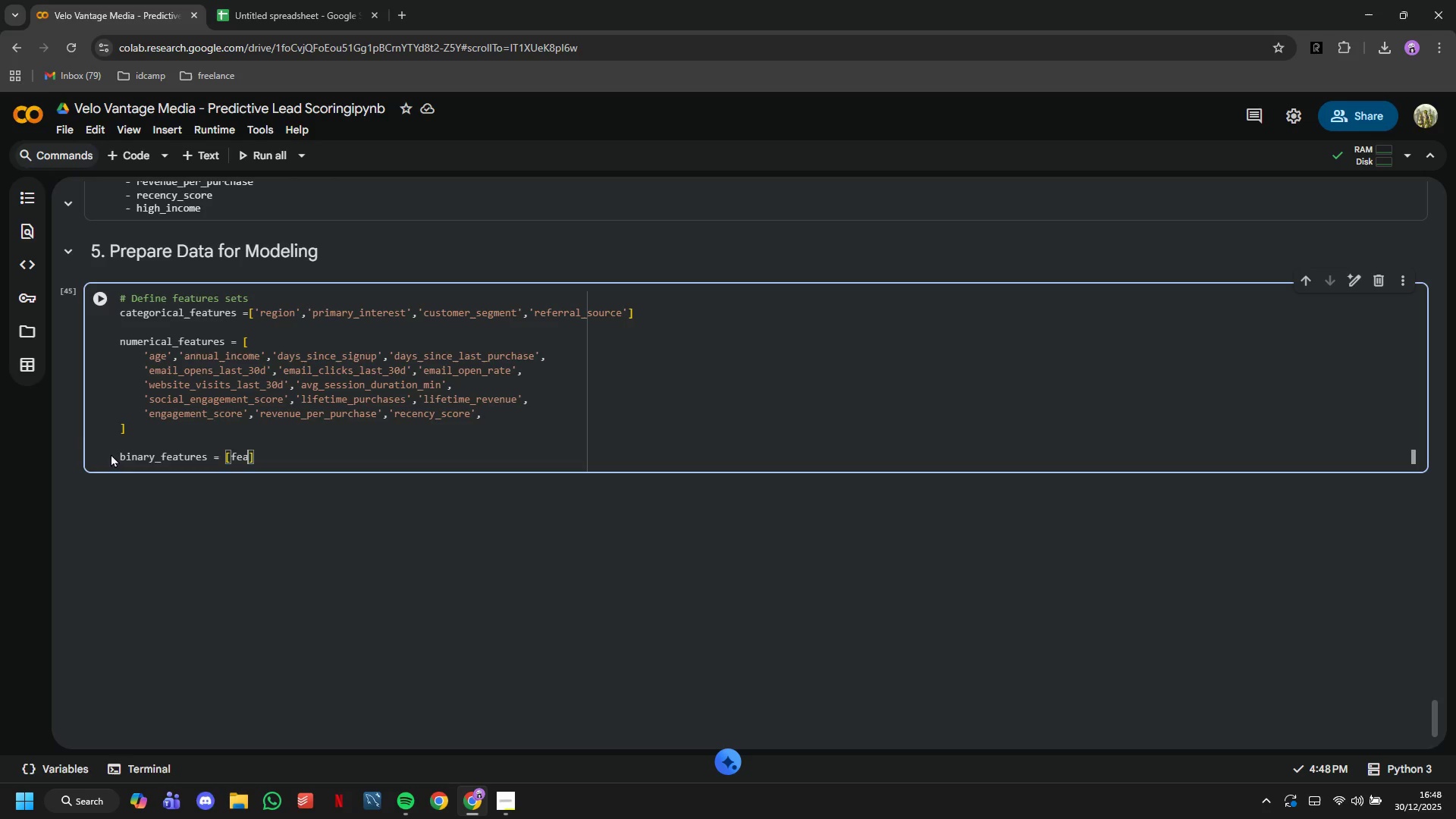 
key(Backspace)
 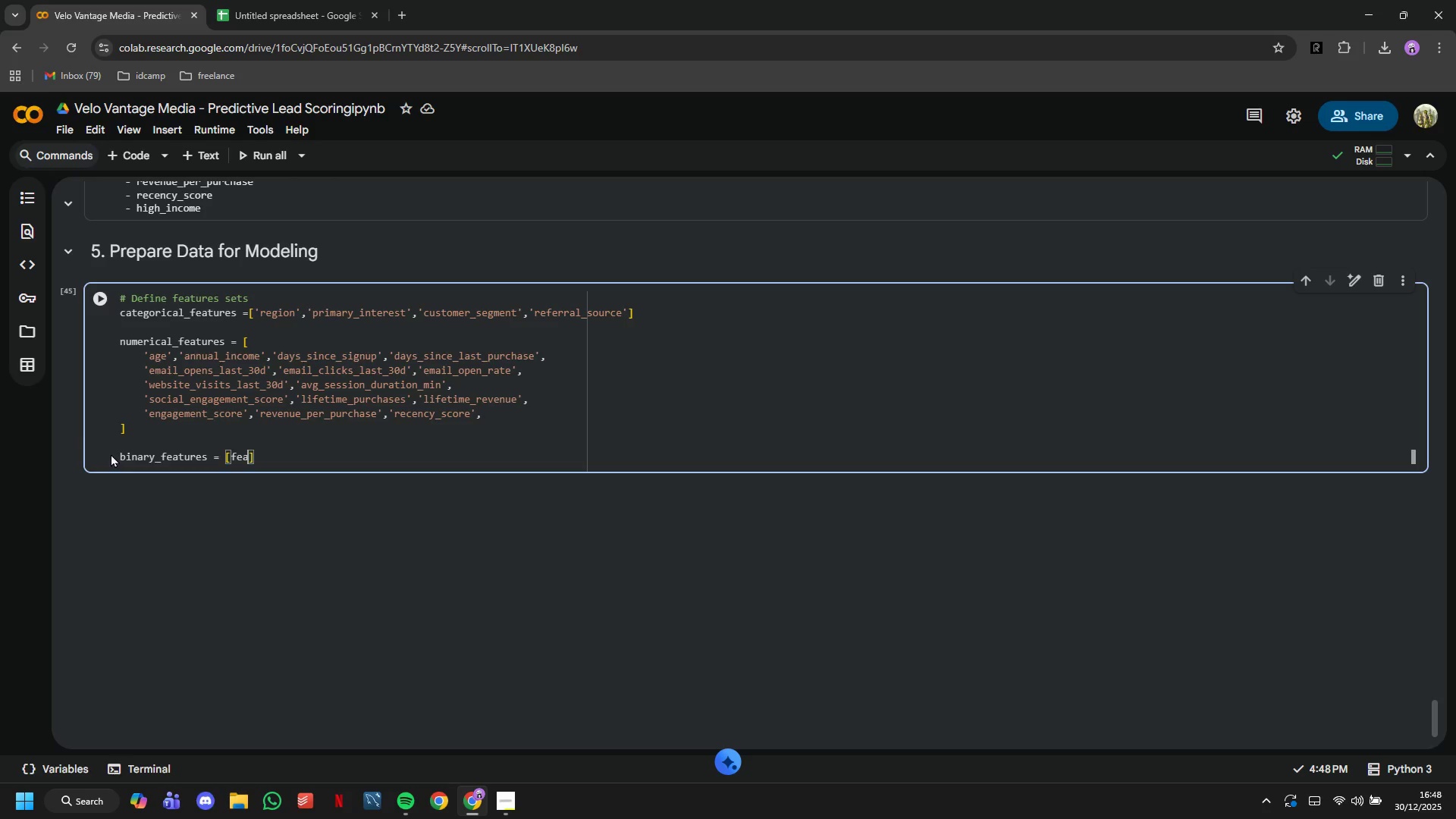 
key(Backspace)
 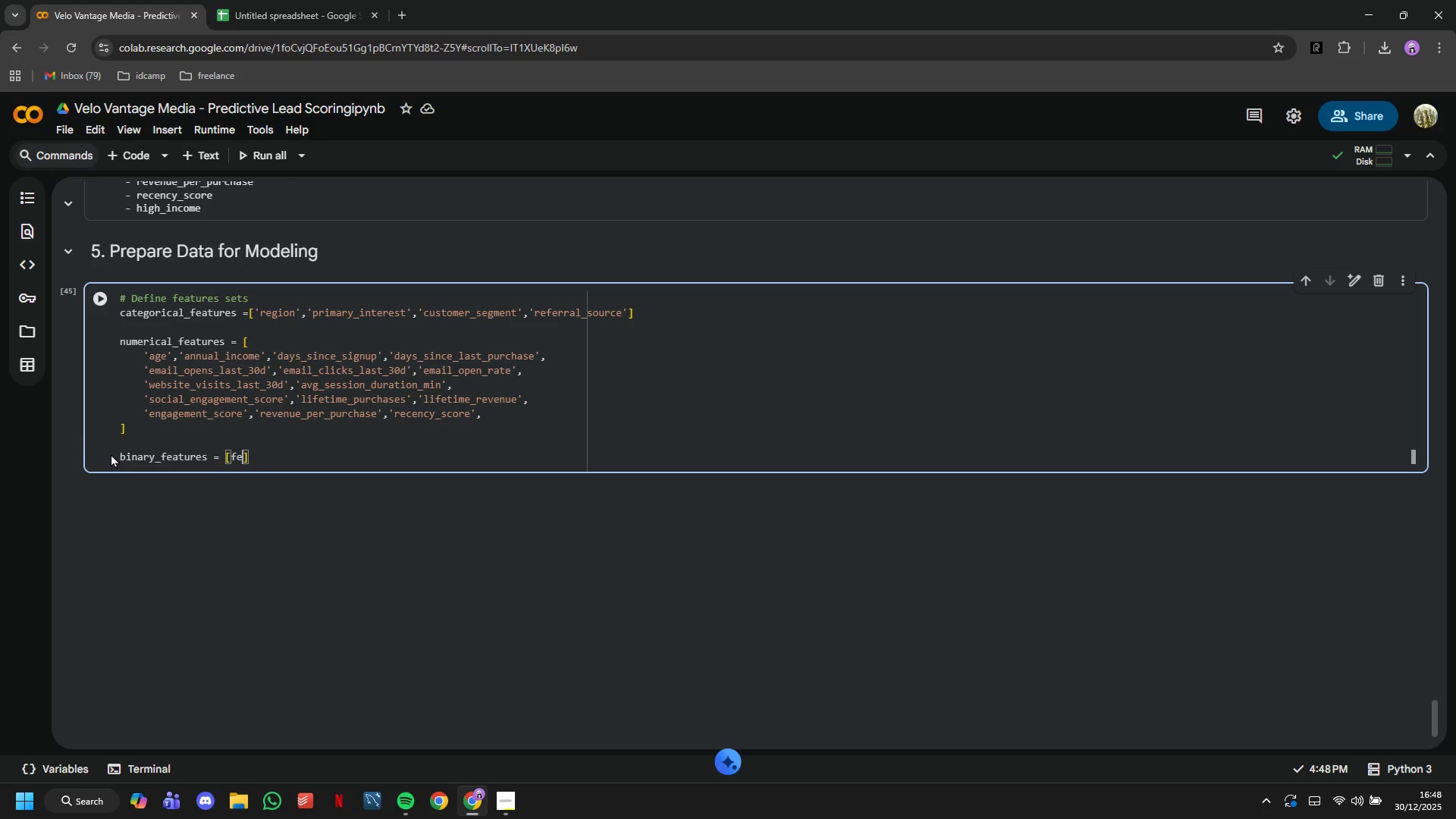 
key(Backspace)
 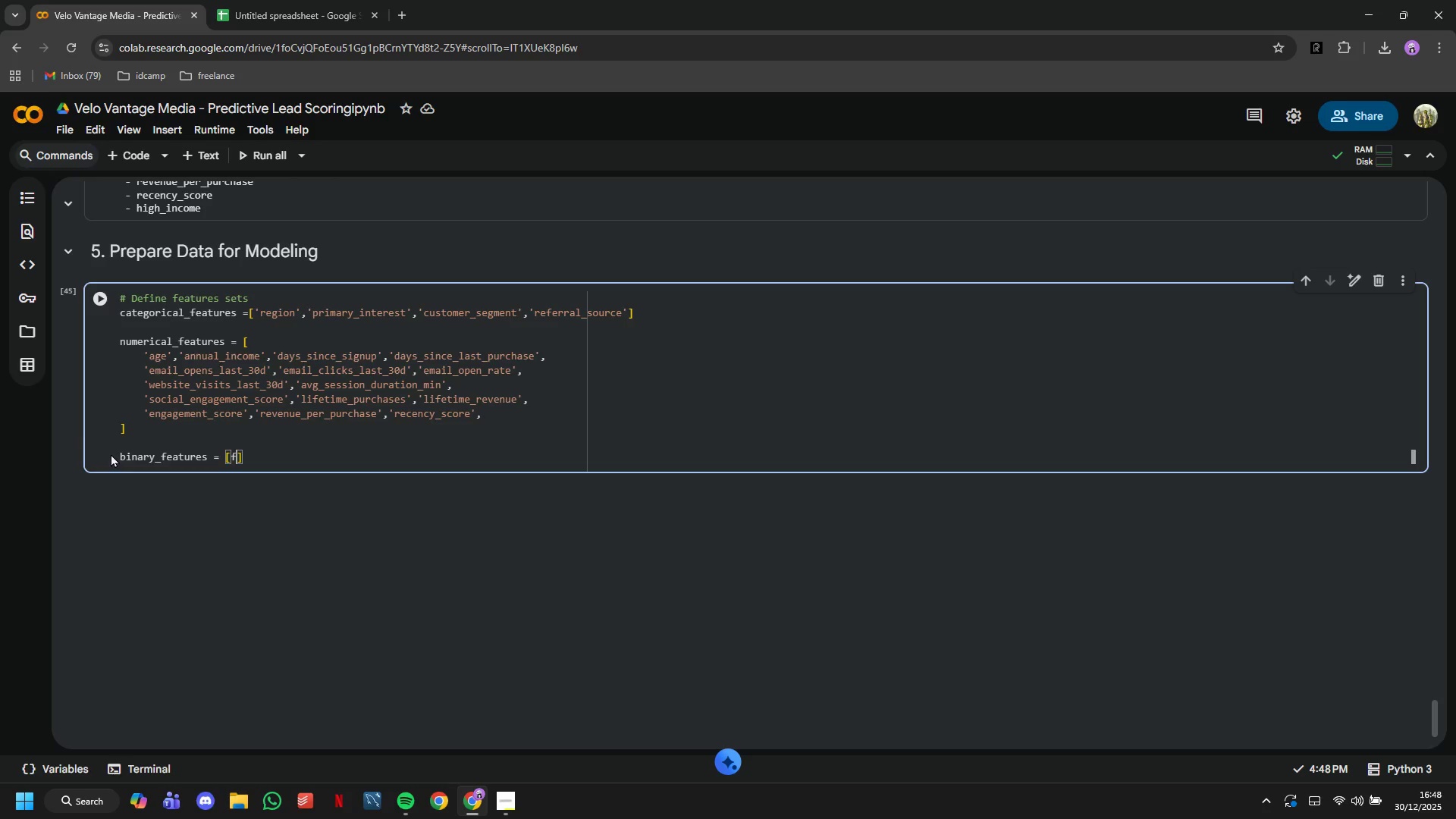 
key(Backspace)
 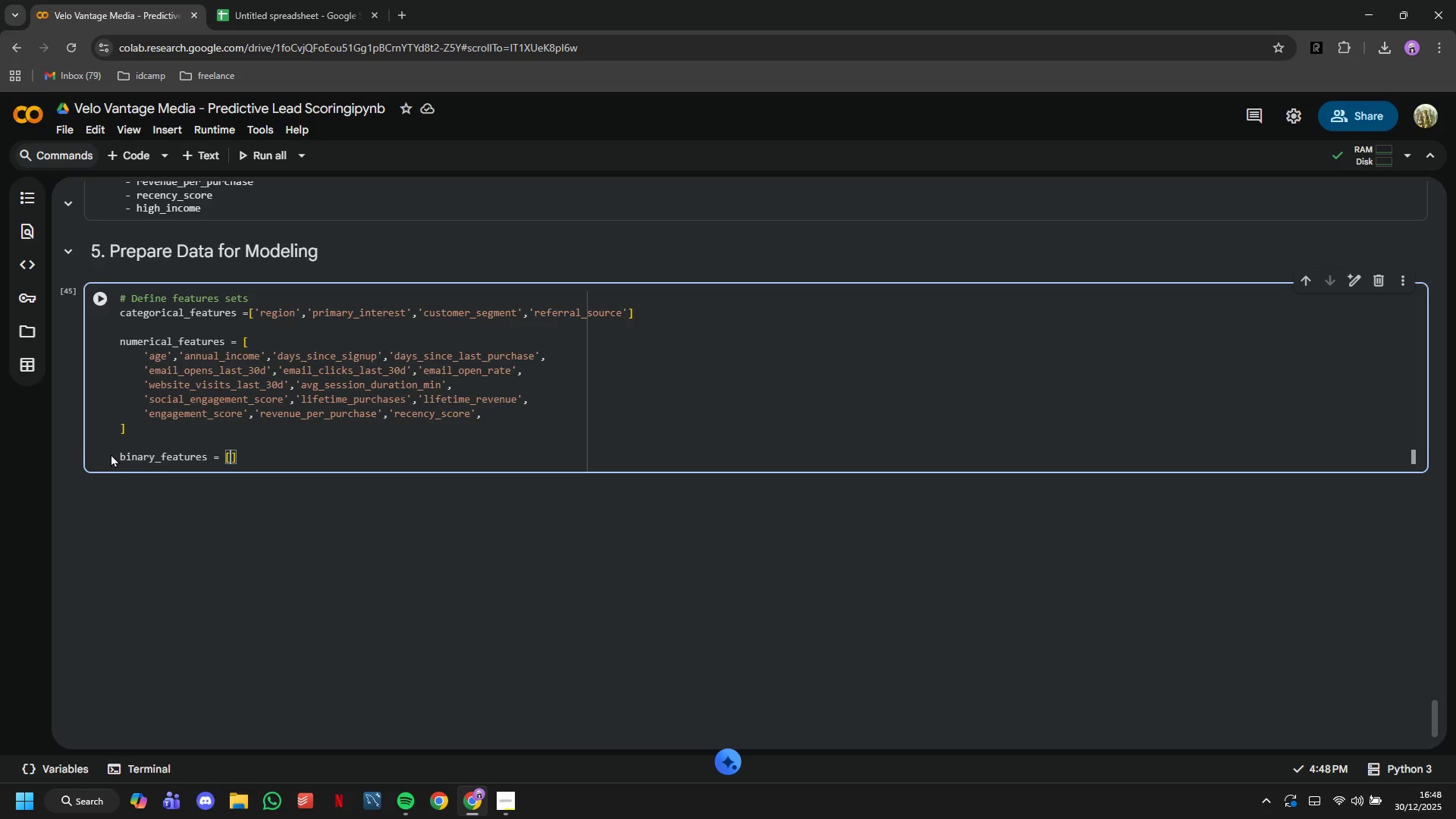 
key(Enter)
 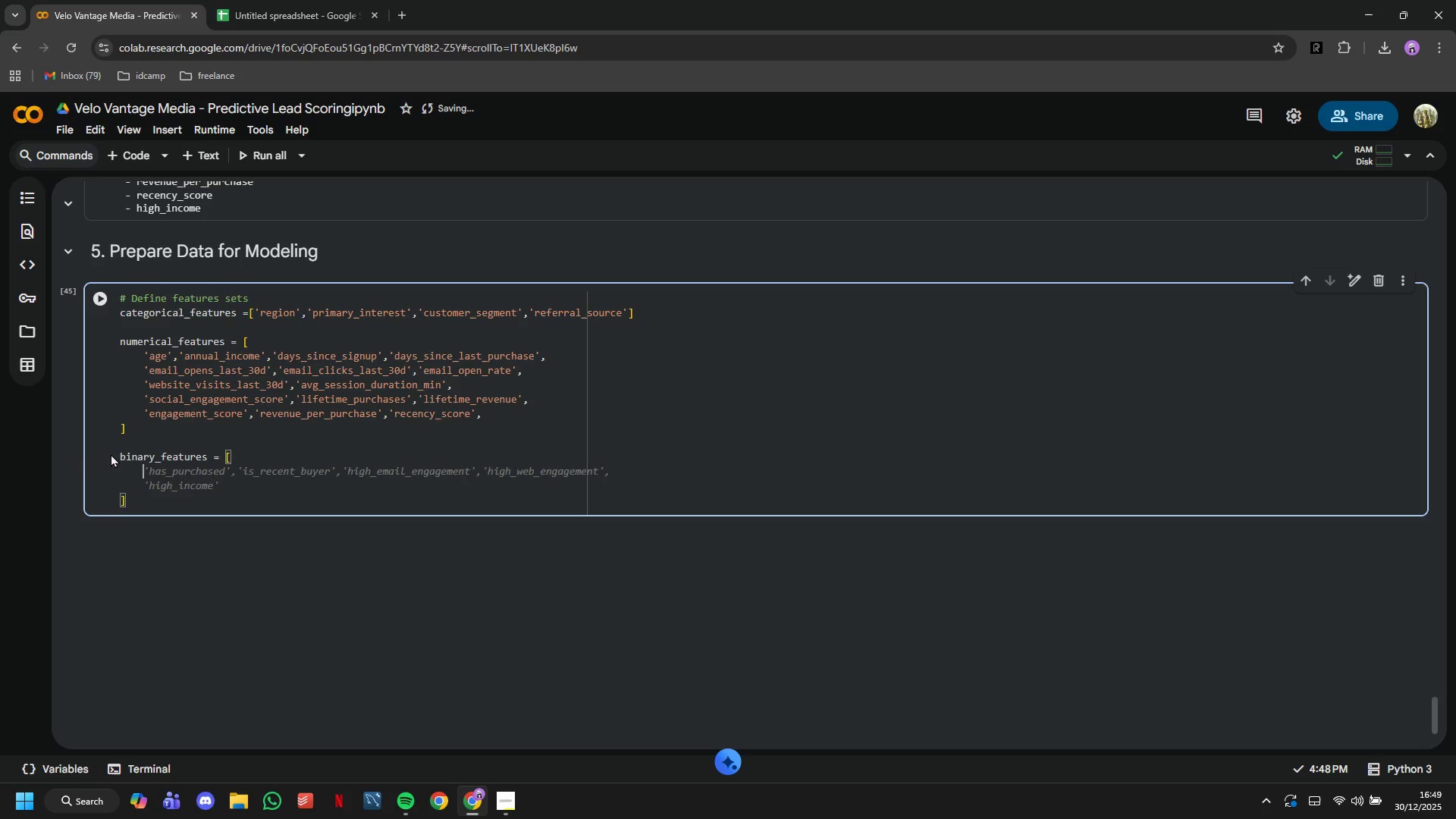 
type('social_media_)
 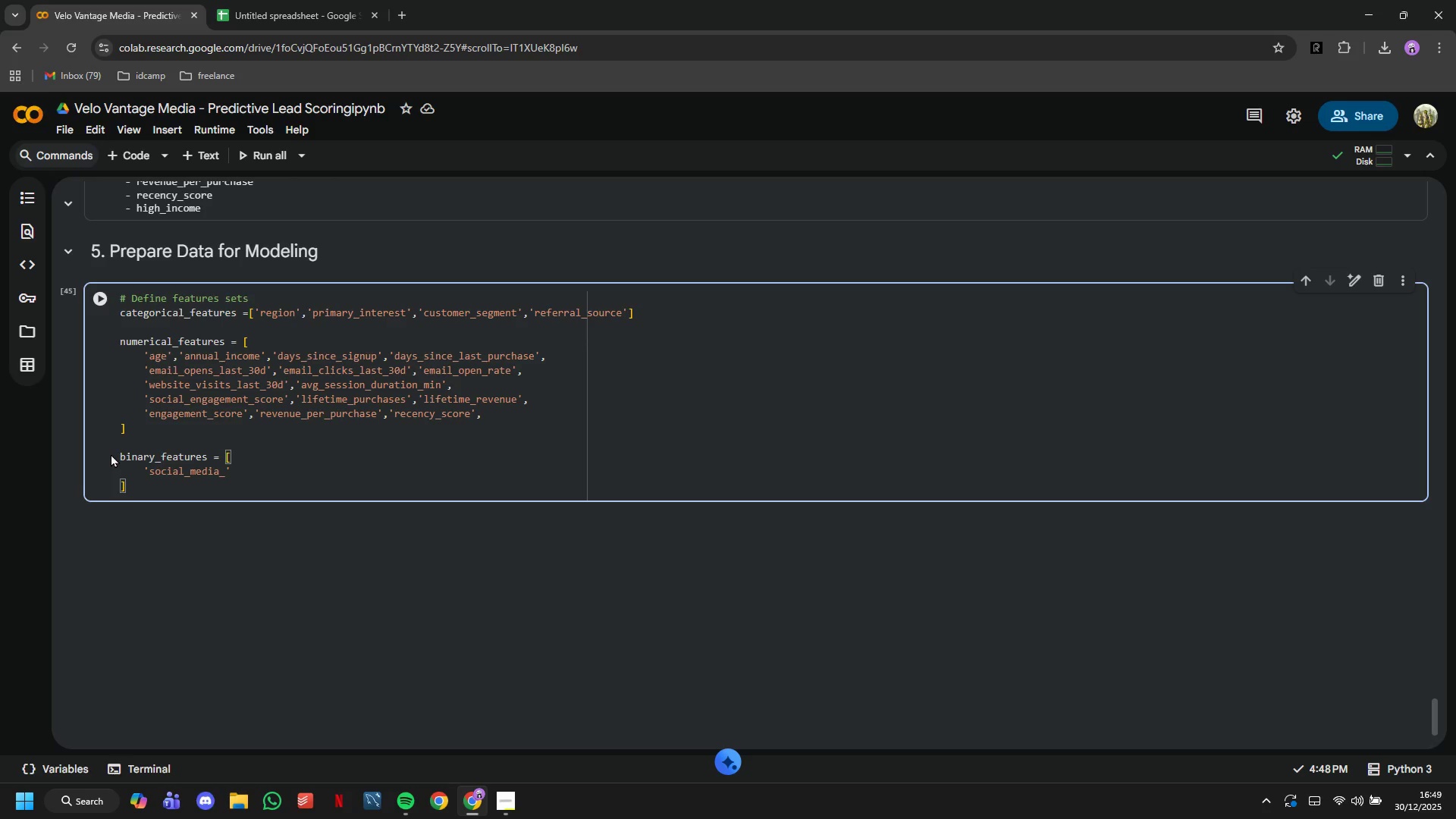 
wait(6.66)
 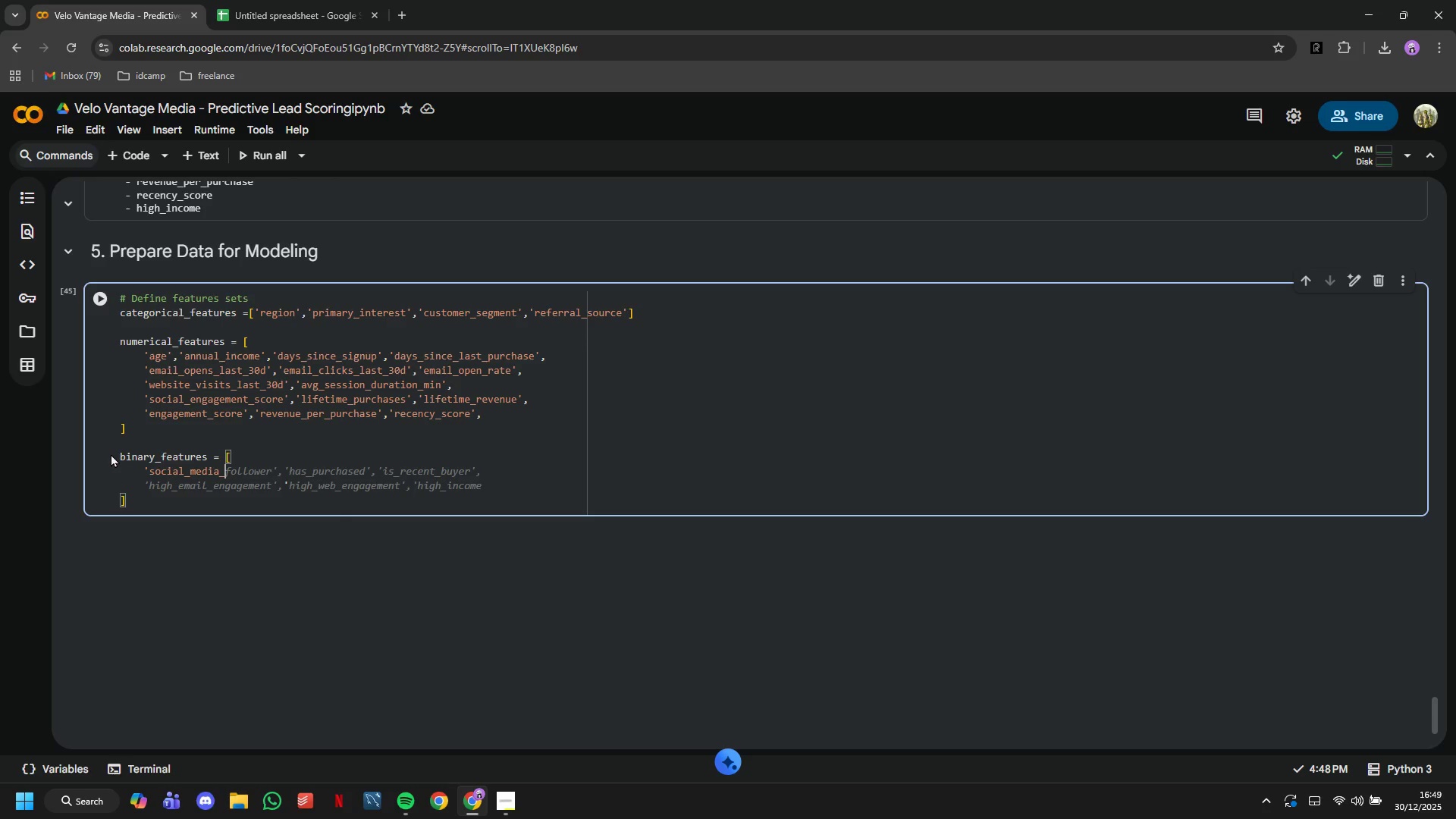 
type(follower)
 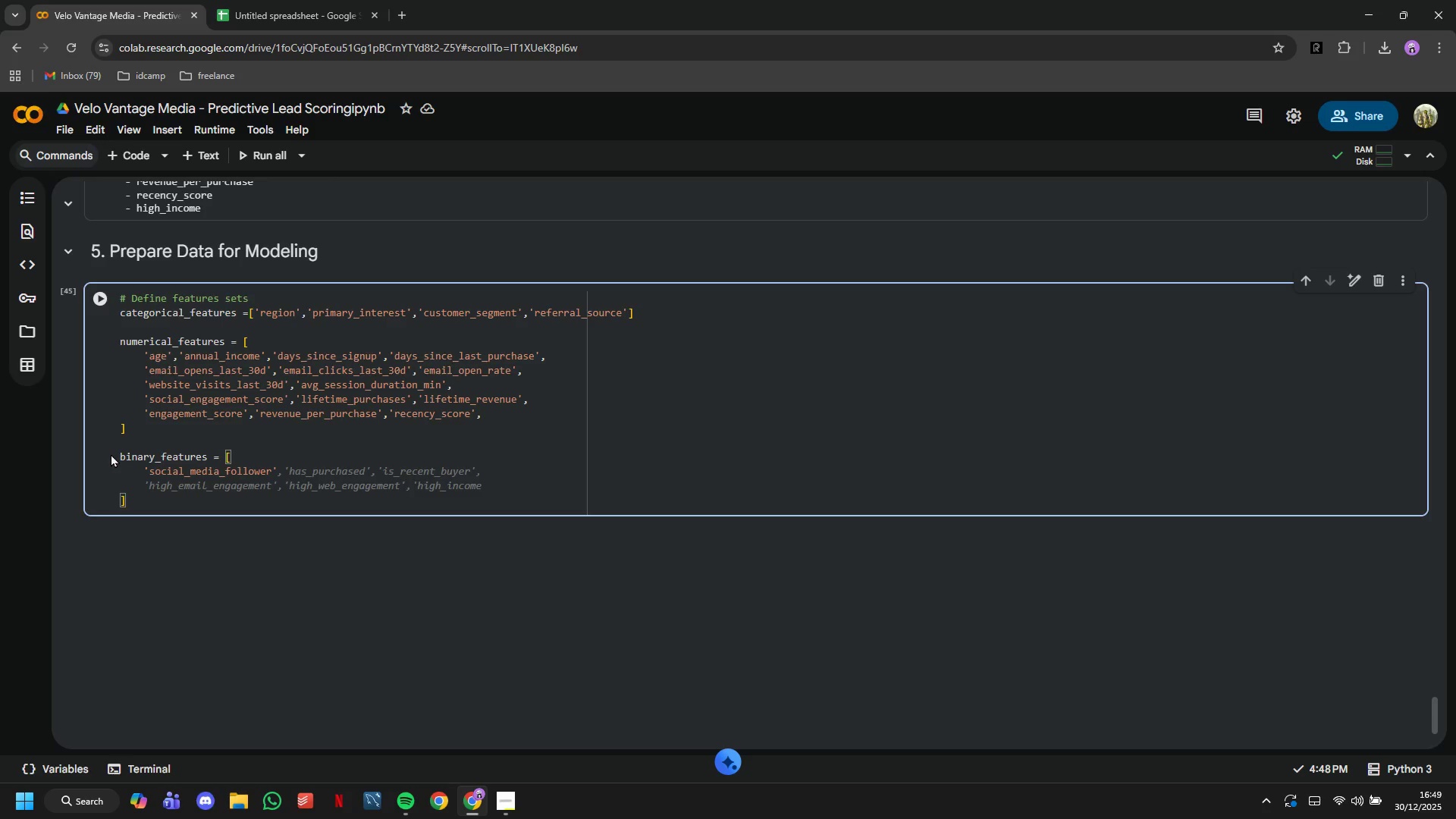 
key(ArrowRight)
 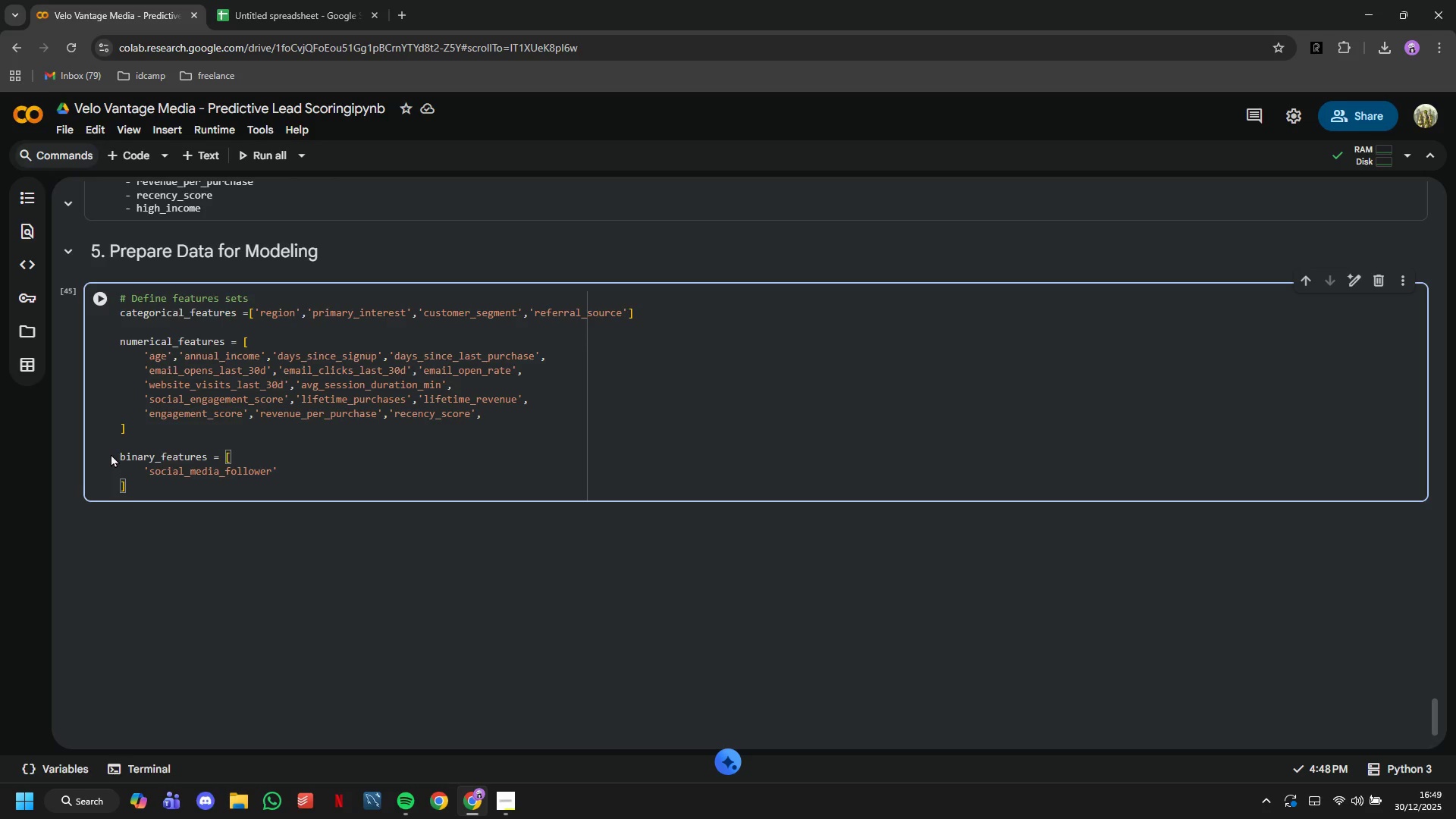 
type(, 'catalog_requested)
 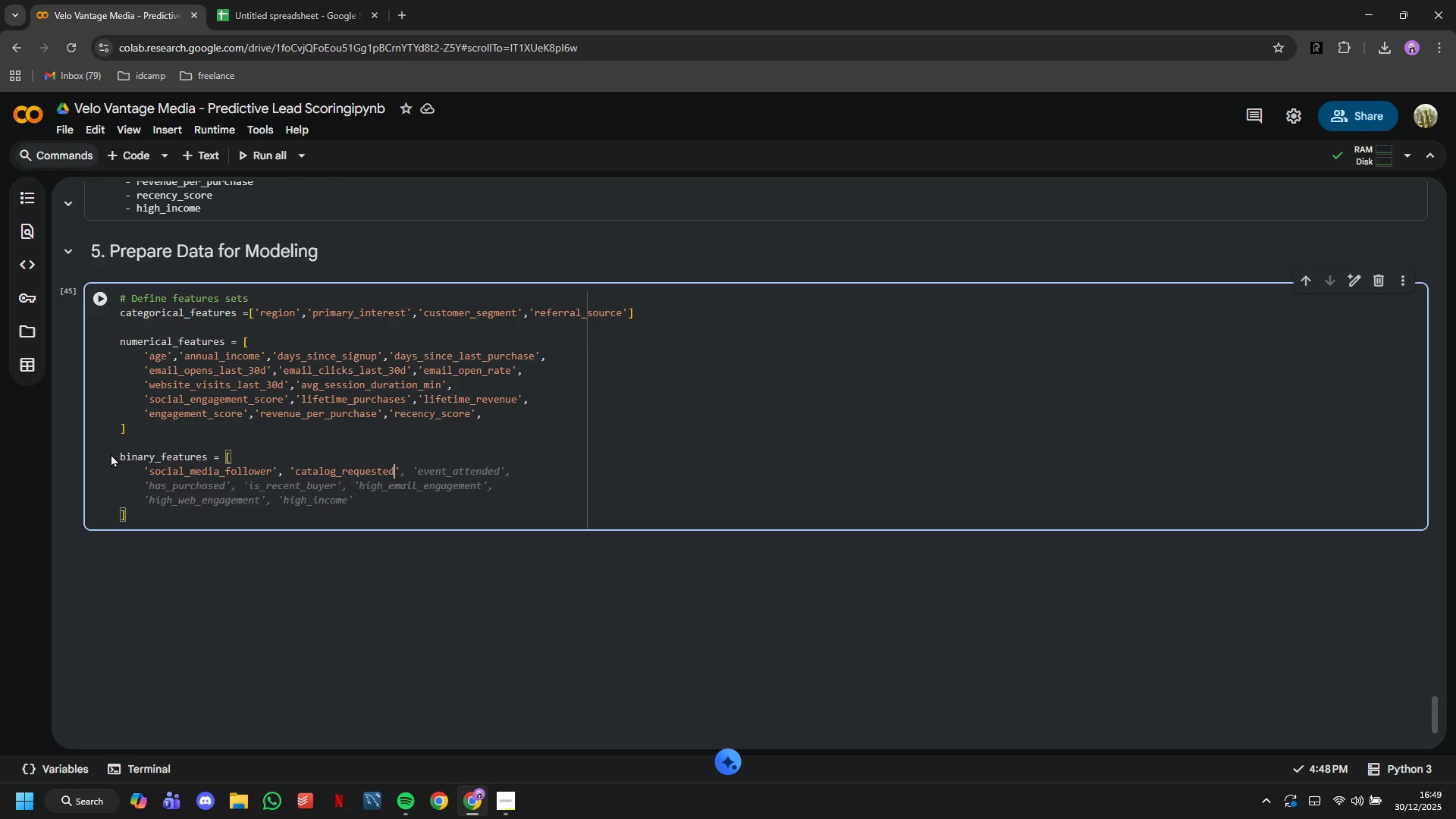 
key(ArrowRight)
 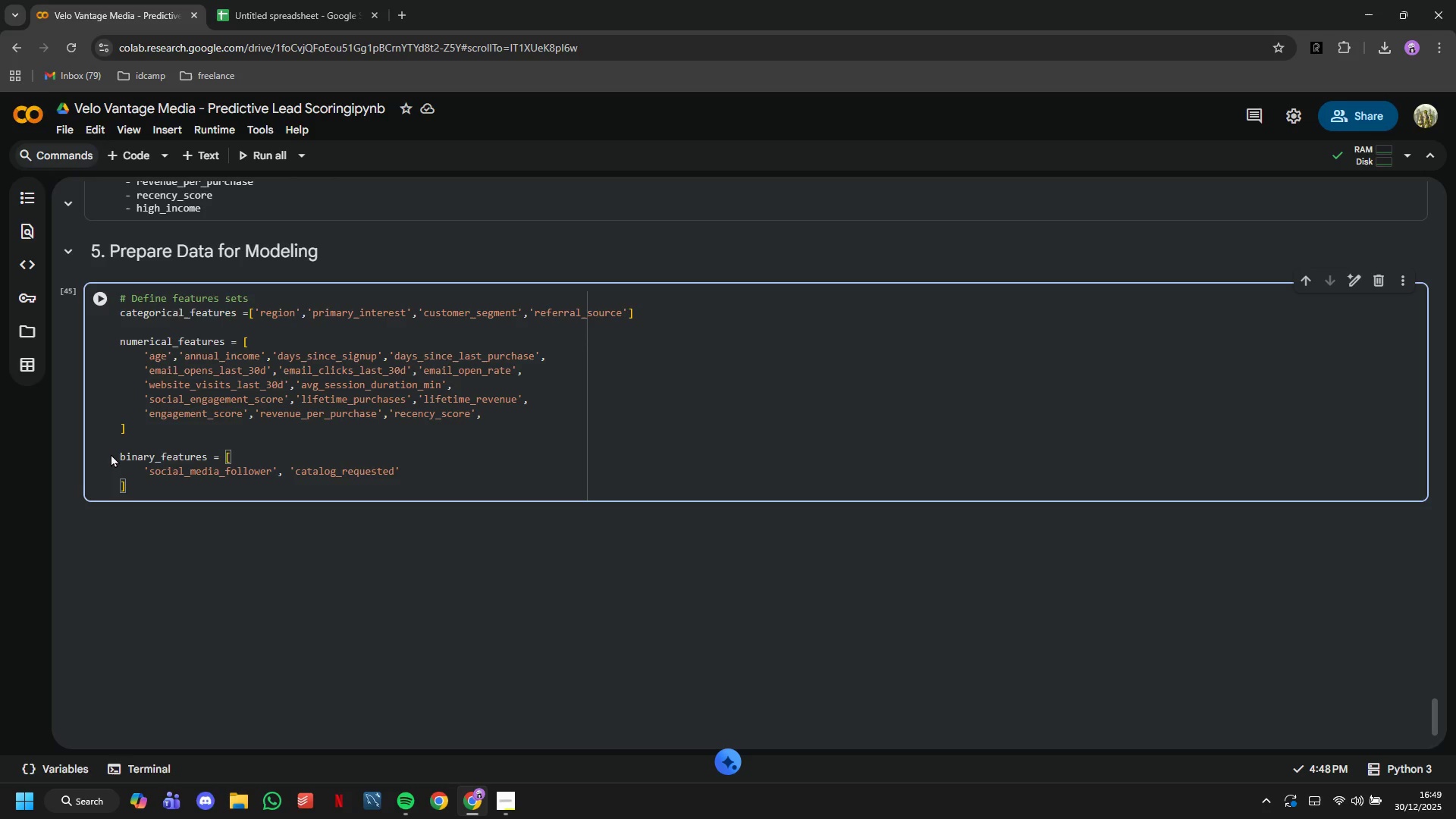 
type(,even)
key(Backspace)
key(Backspace)
key(Backspace)
key(Backspace)
type( 'event_attended)
 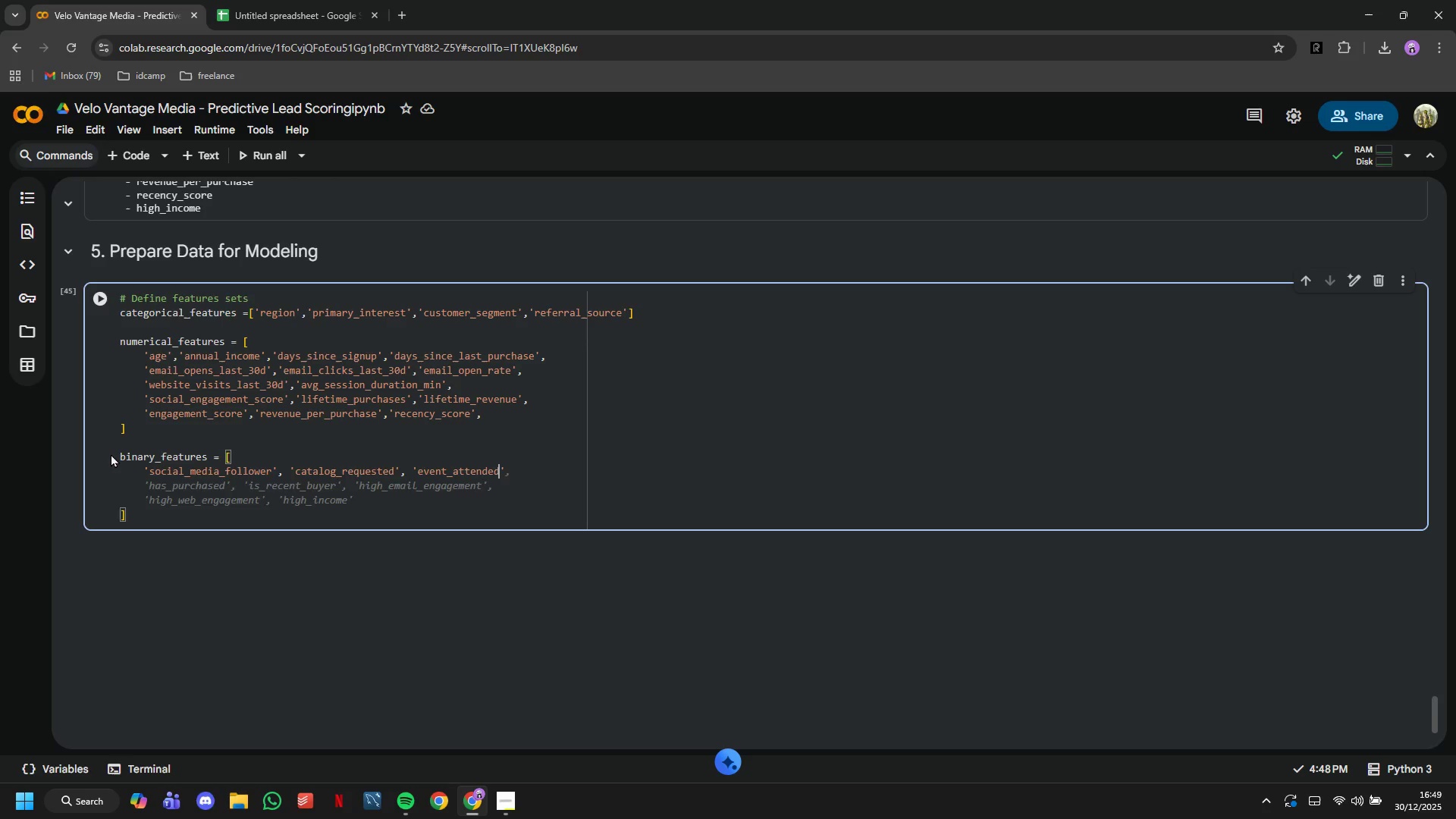 
key(ArrowRight)
 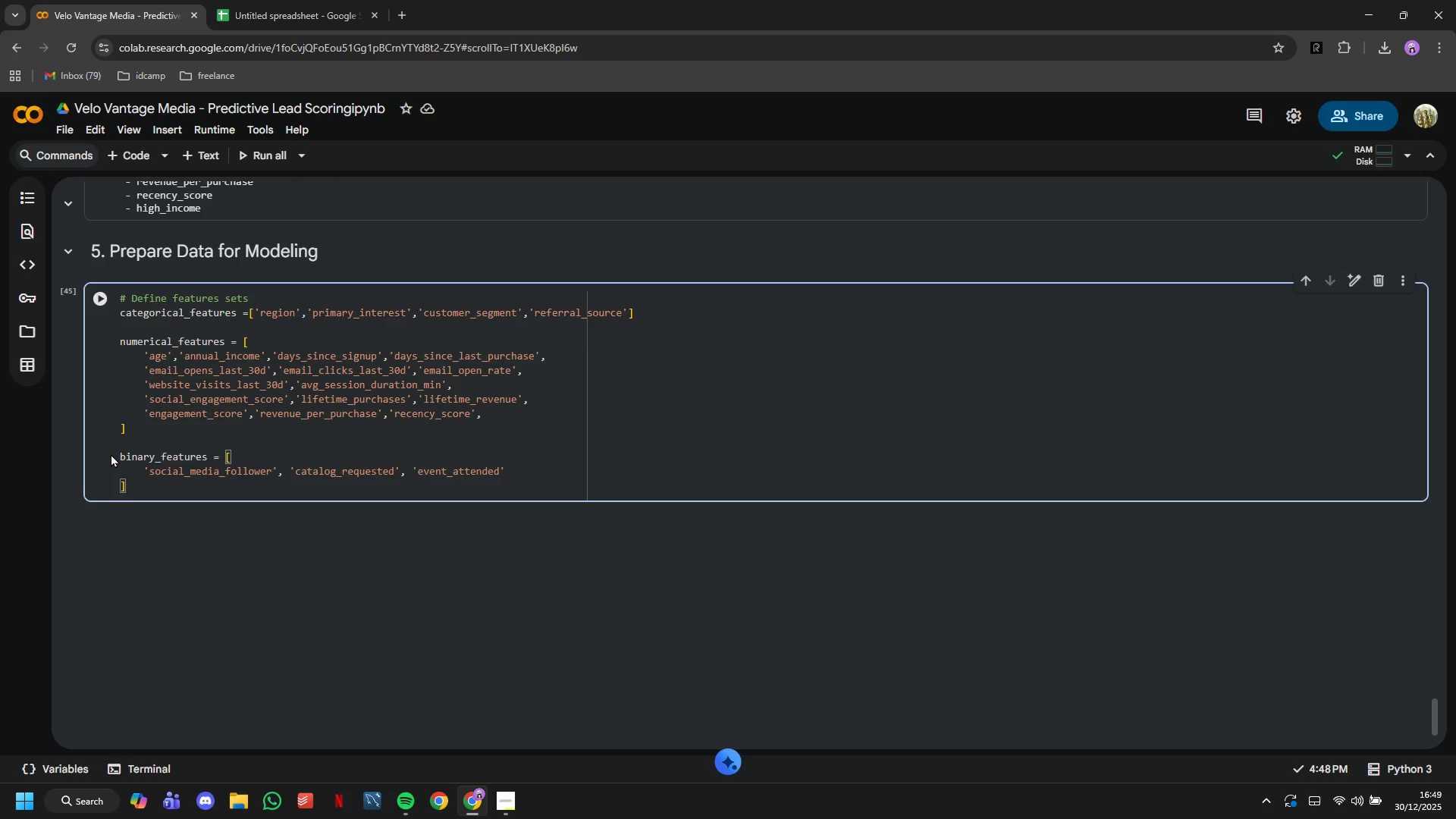 
key(Comma)
 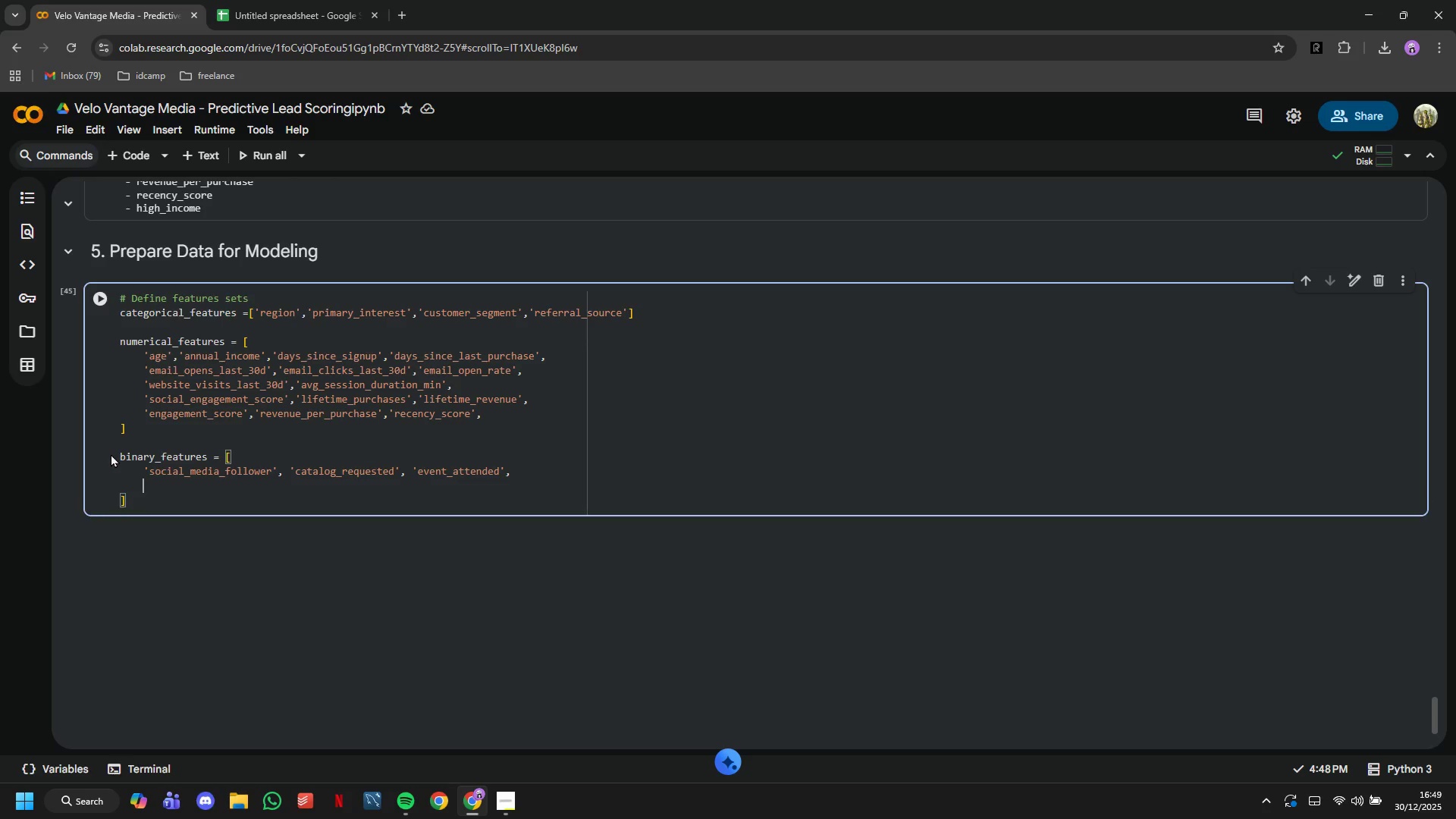 
key(Enter)
 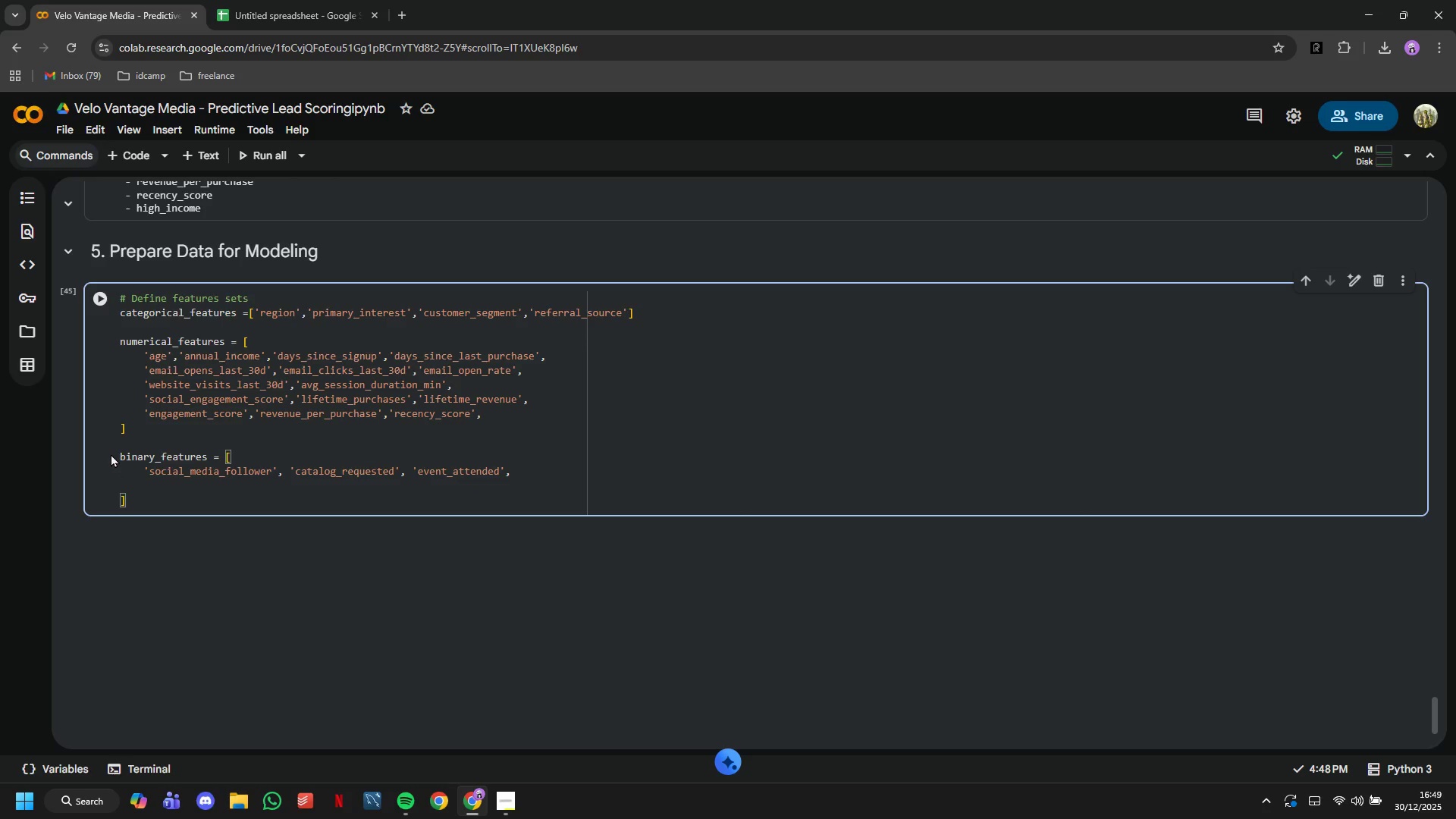 
type('has_purchased)
 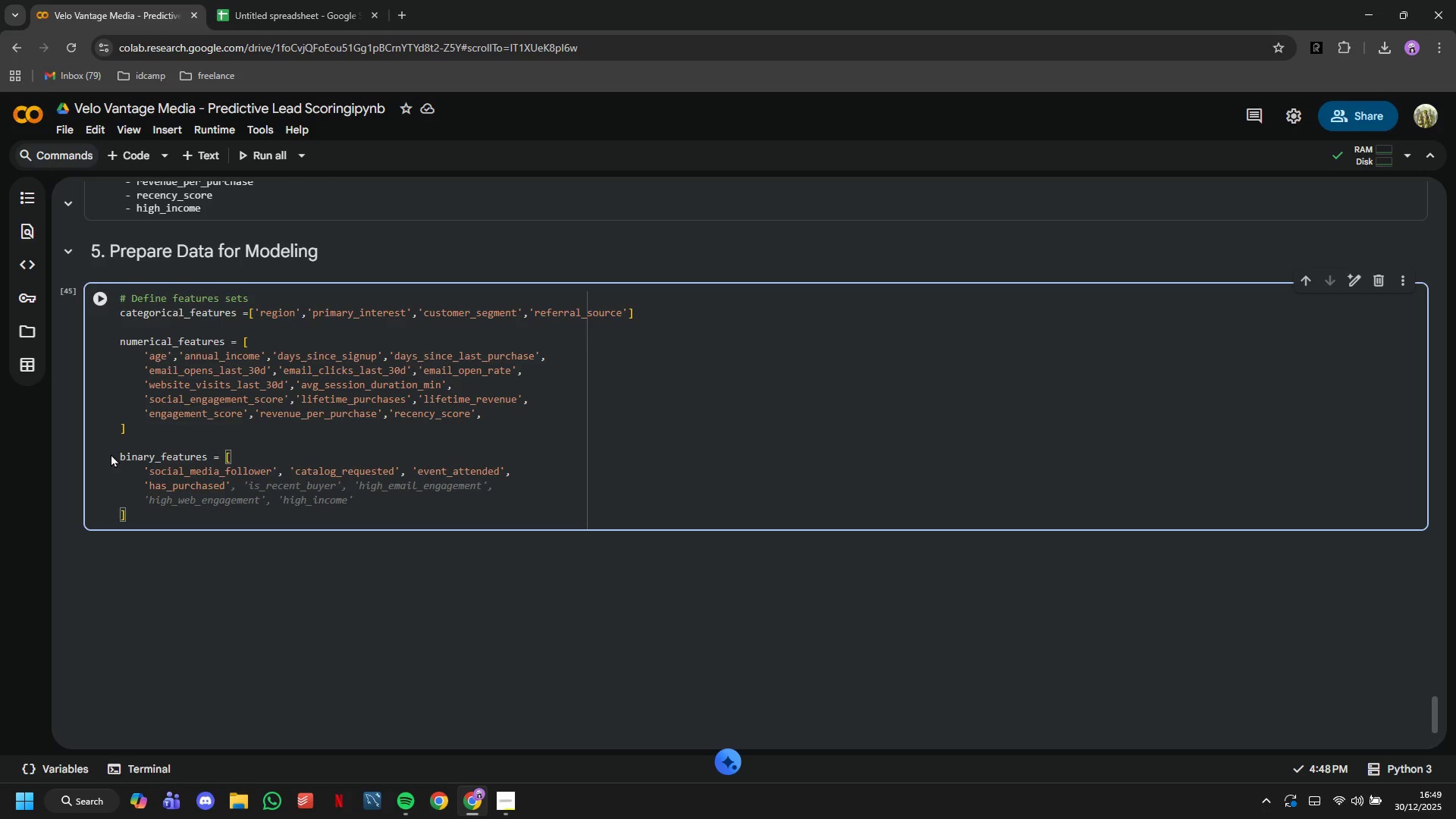 
key(ArrowRight)
 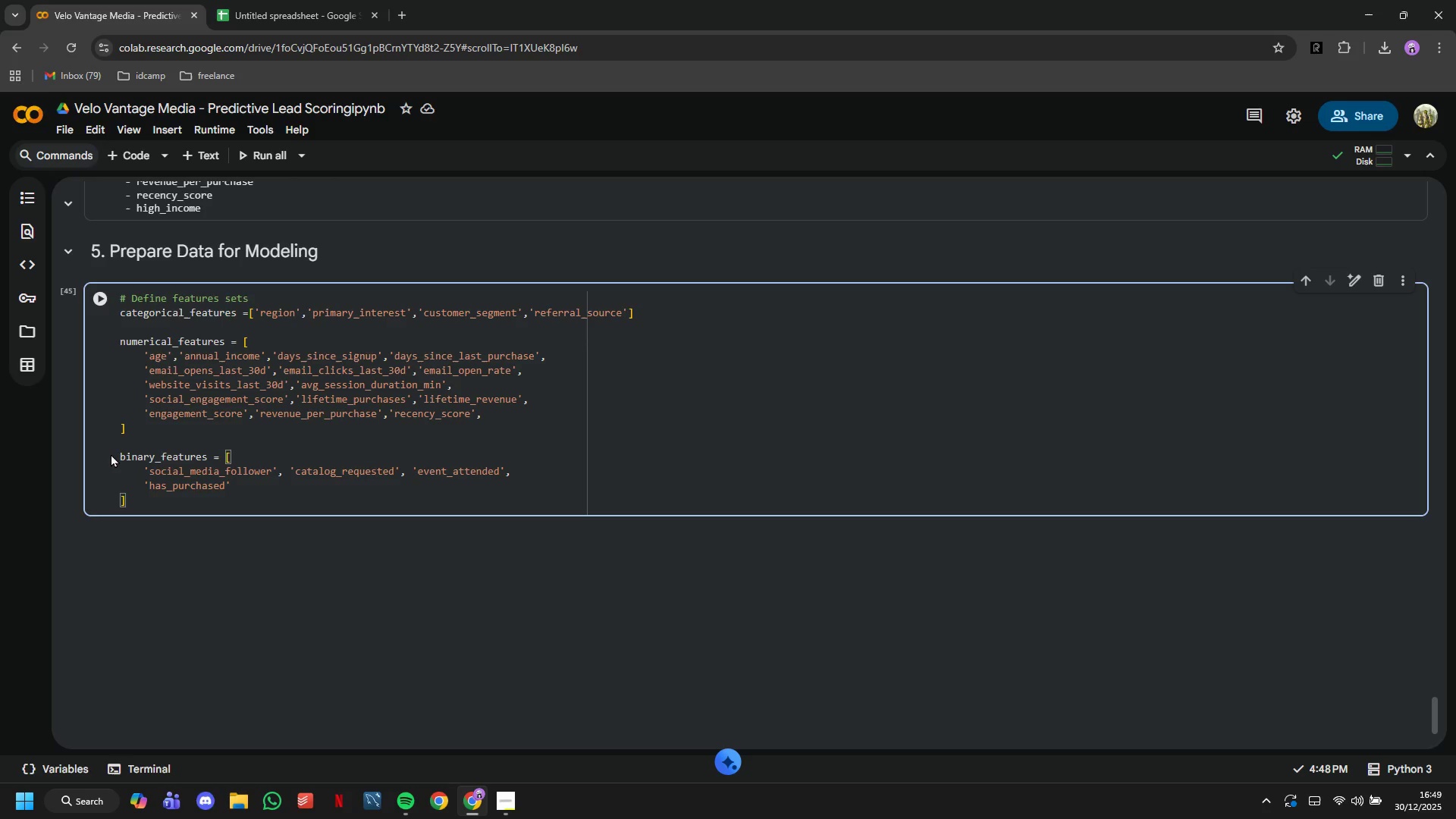 
key(Comma)
 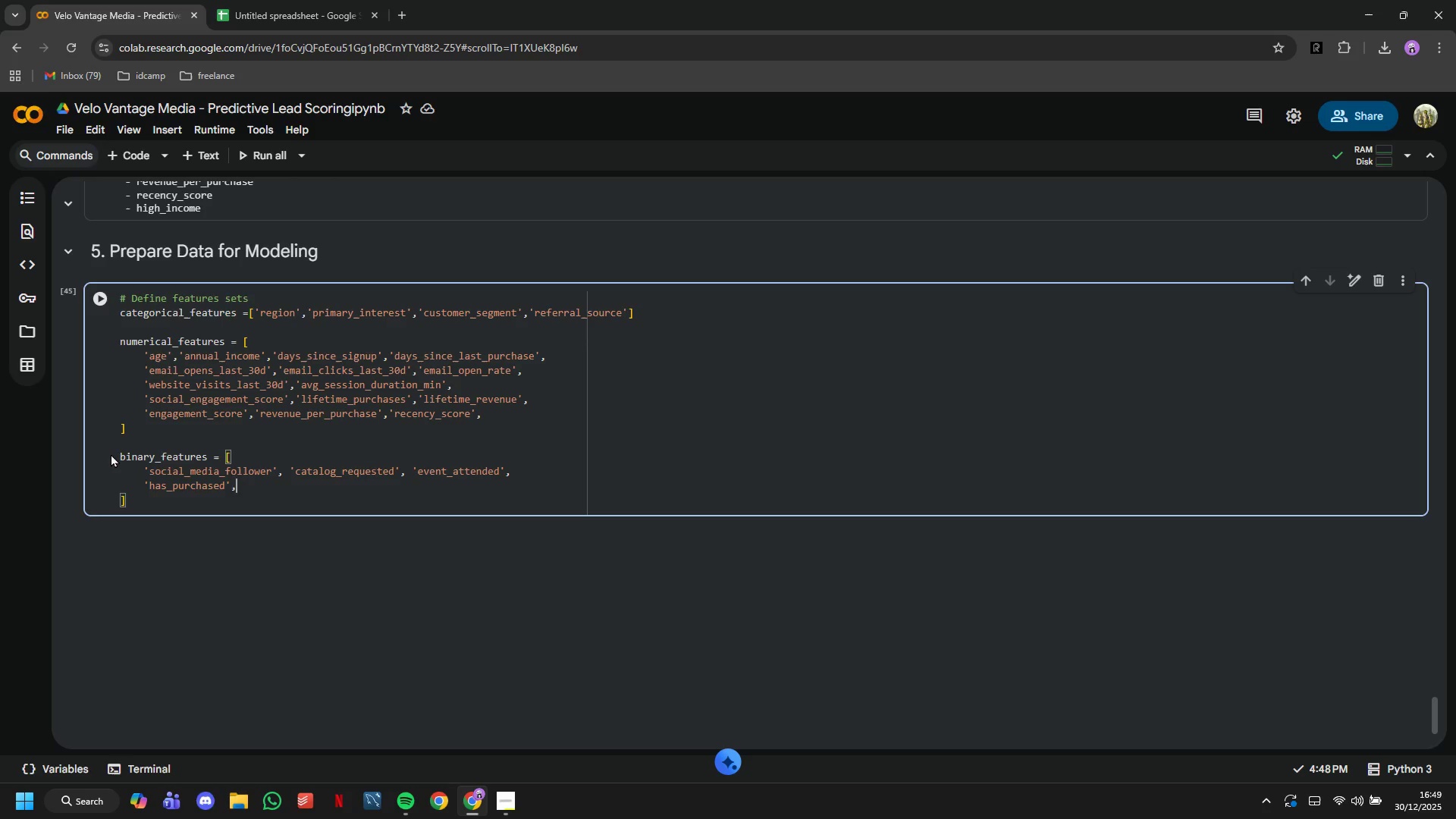 
key(Space)
 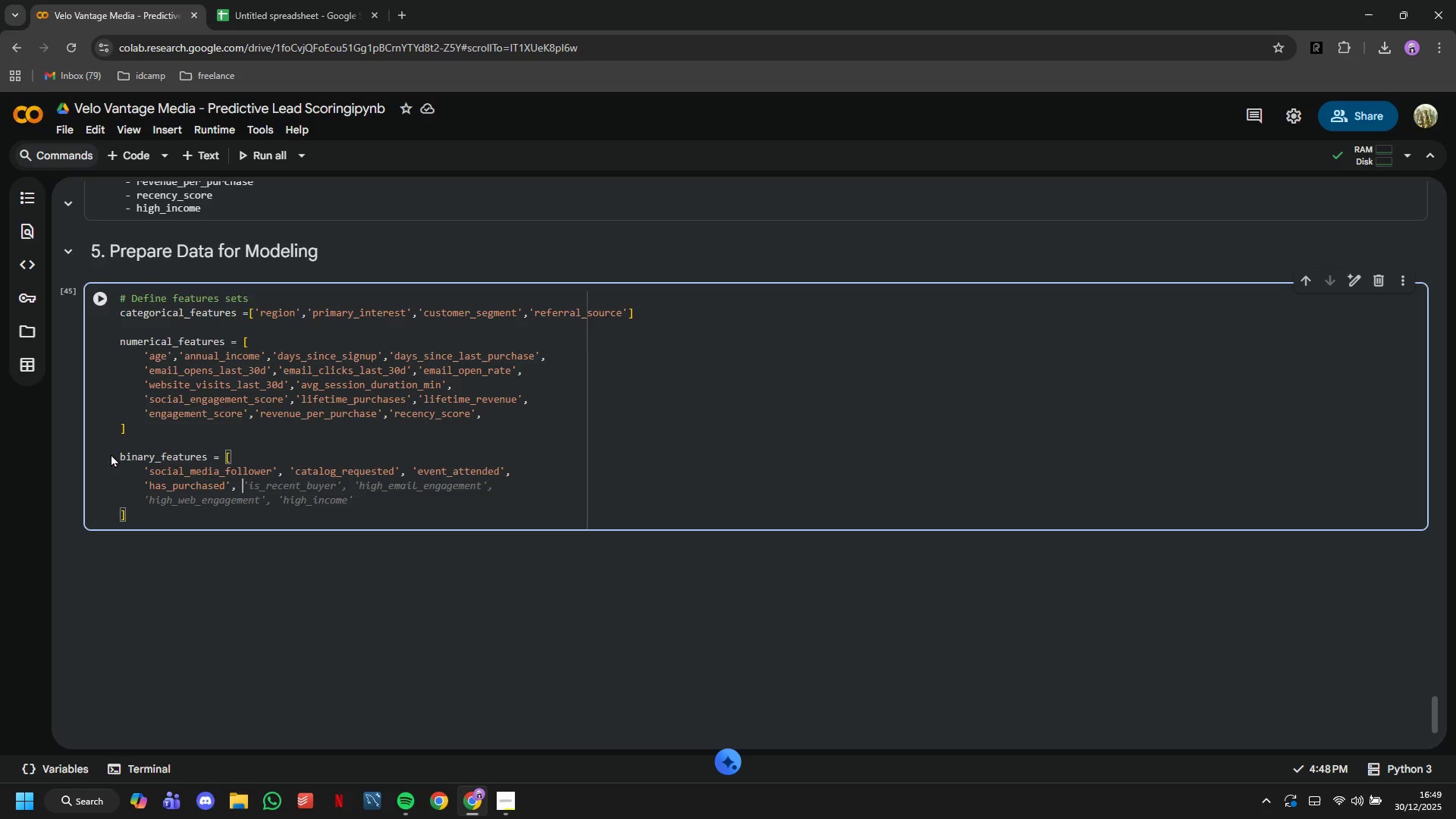 
key(Quote)
 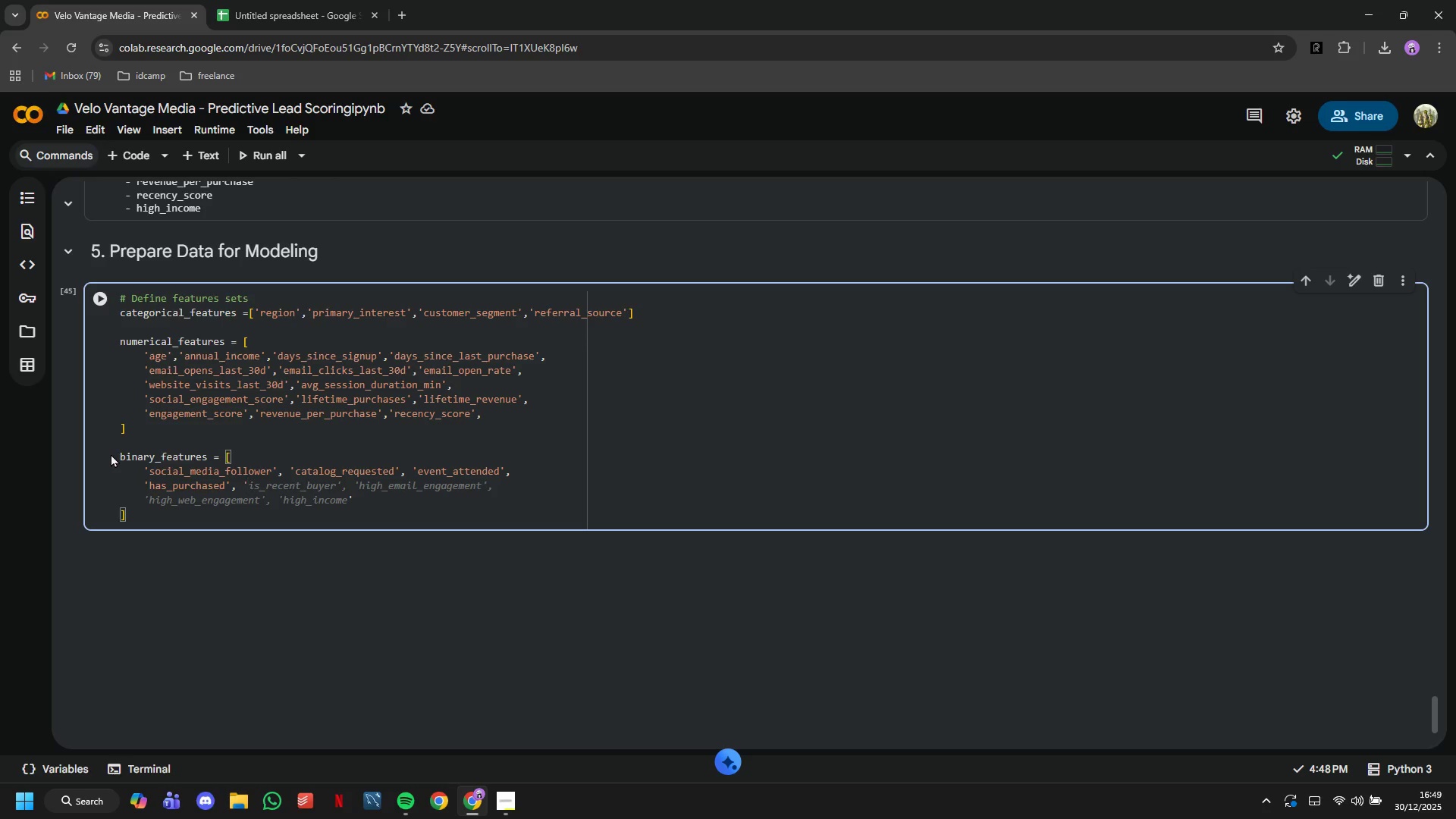 
key(Tab)
 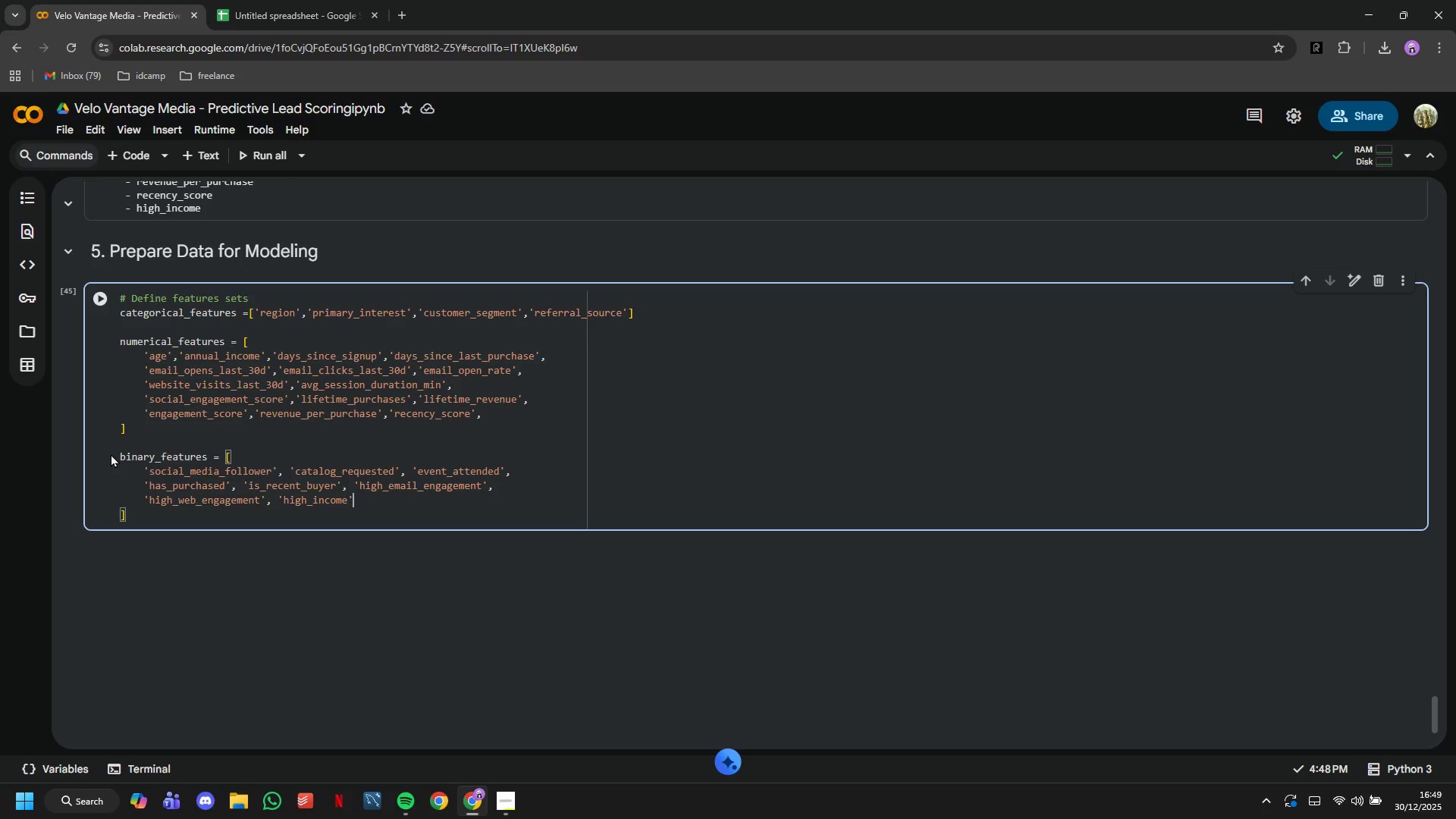 
key(ArrowDown)
 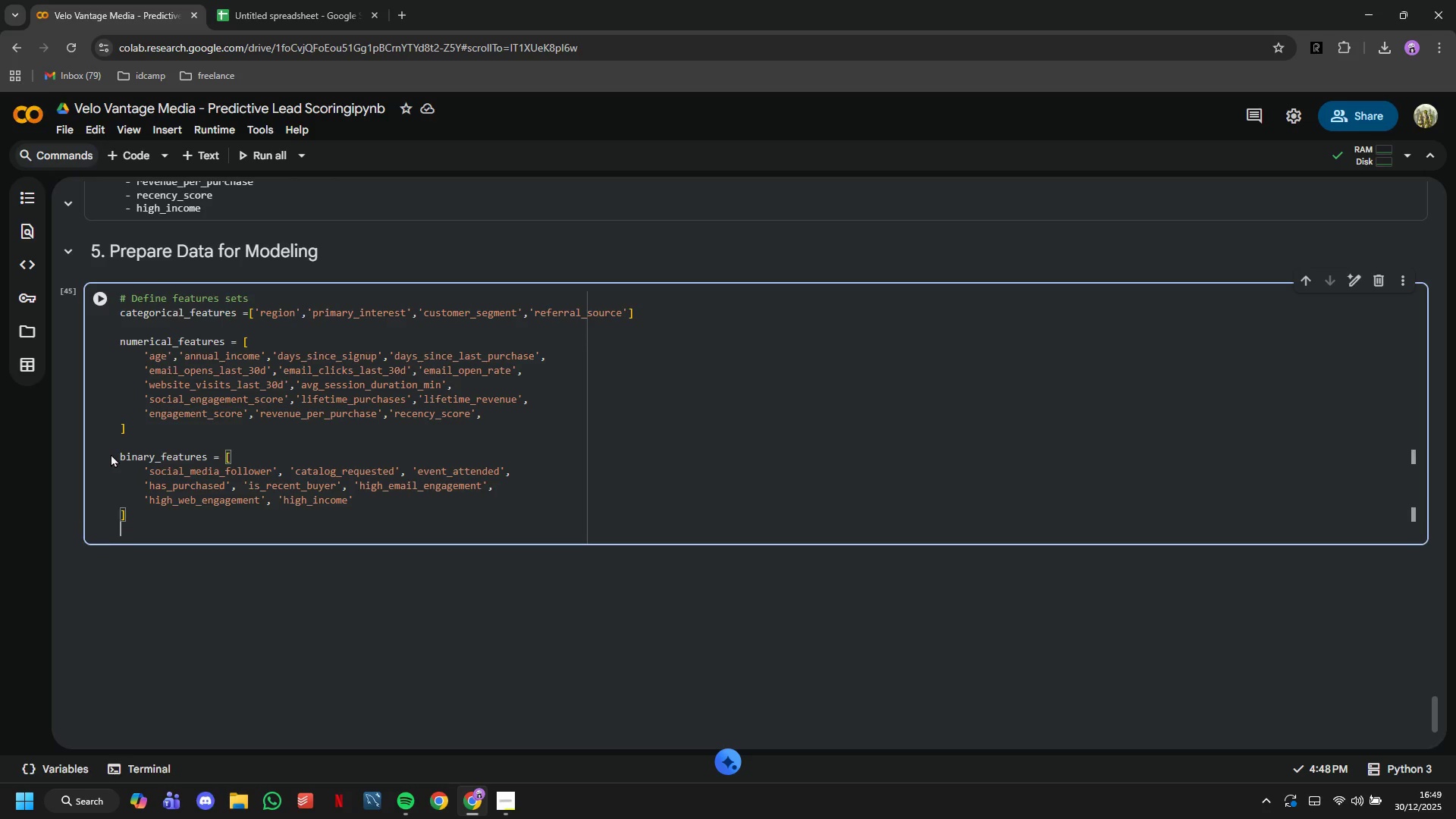 
key(Enter)
 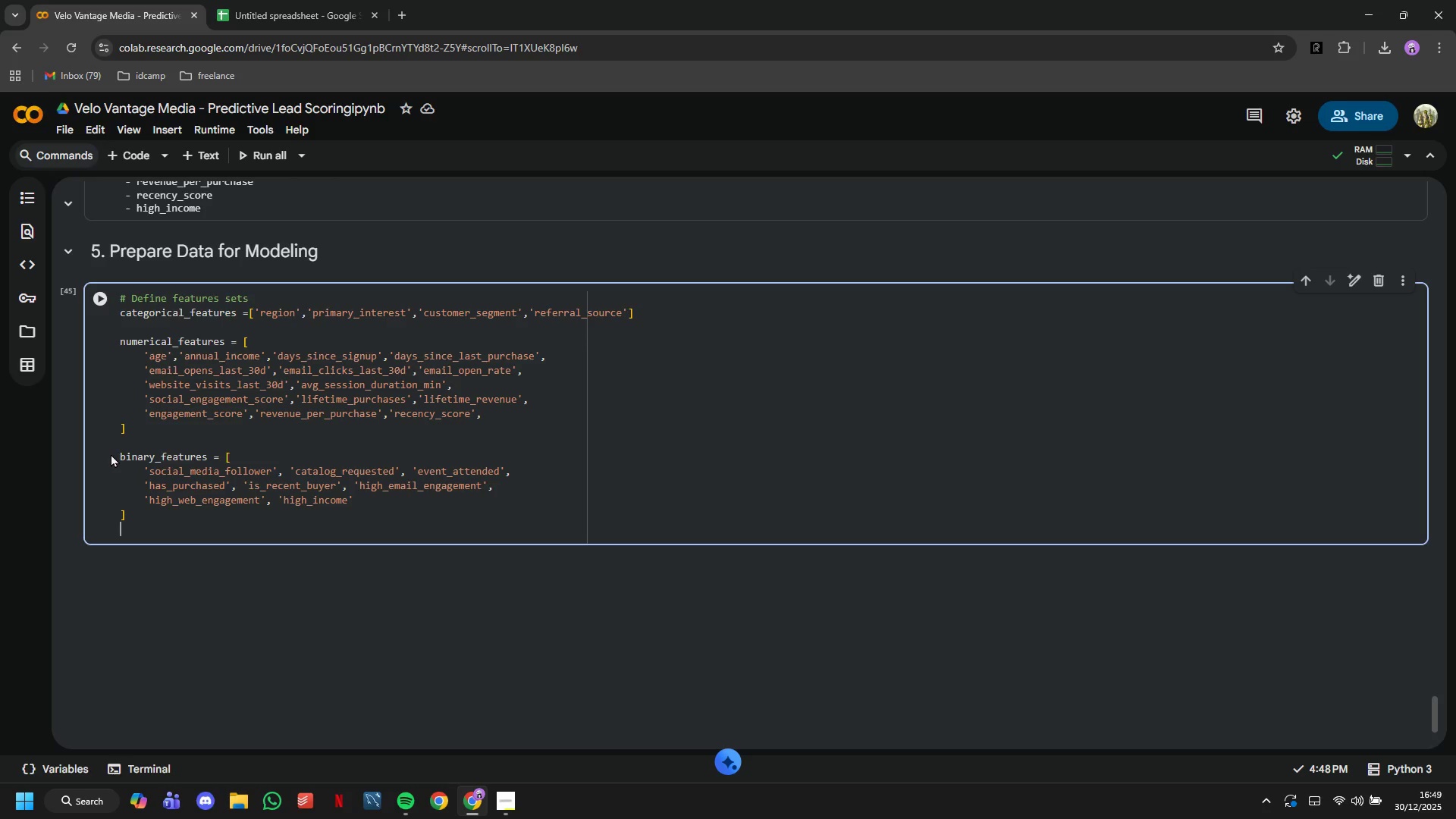 
key(Enter)
 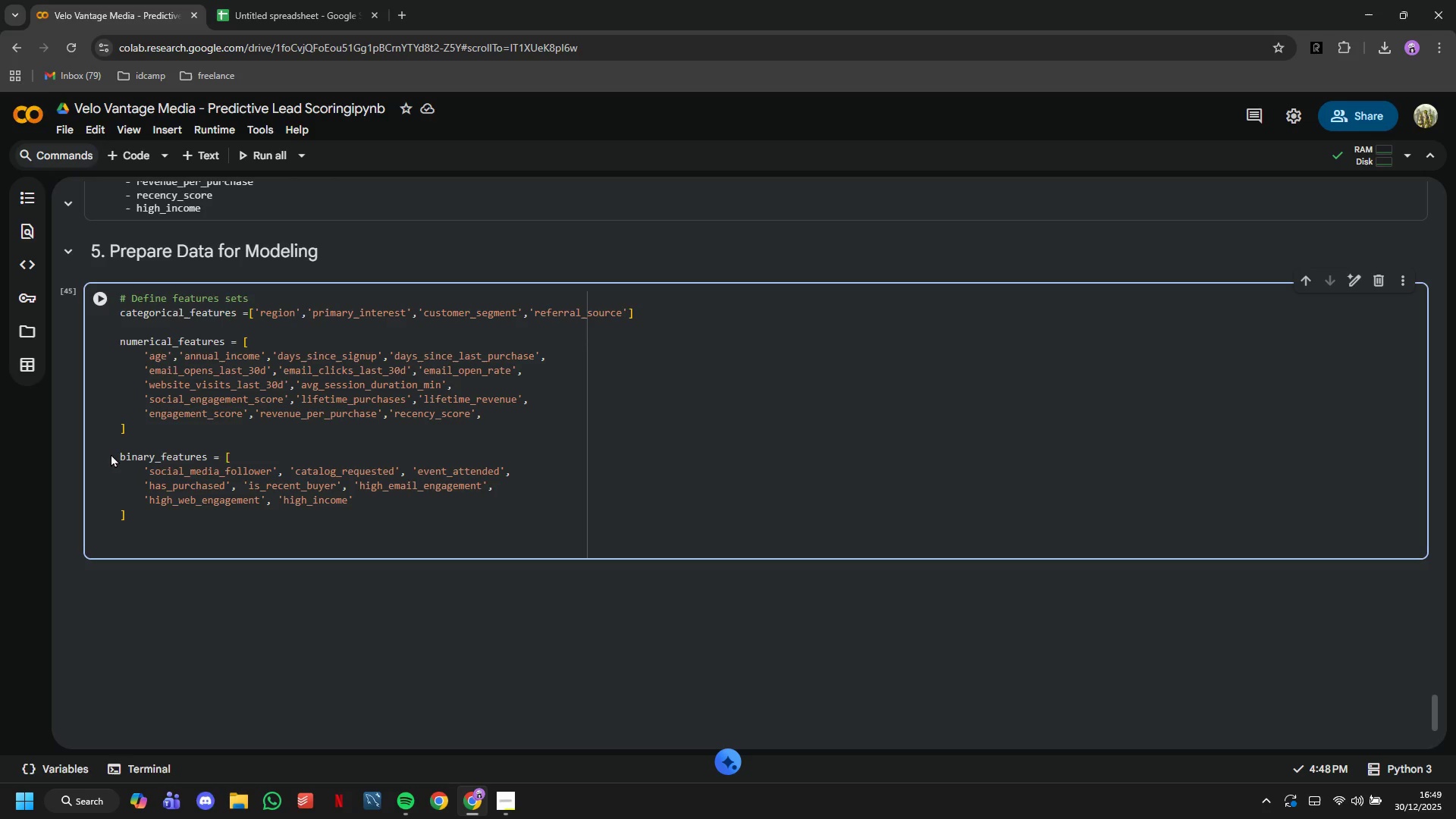 
type(pein)
key(Backspace)
key(Backspace)
key(Backspace)
type(rint()
key(Tab)
 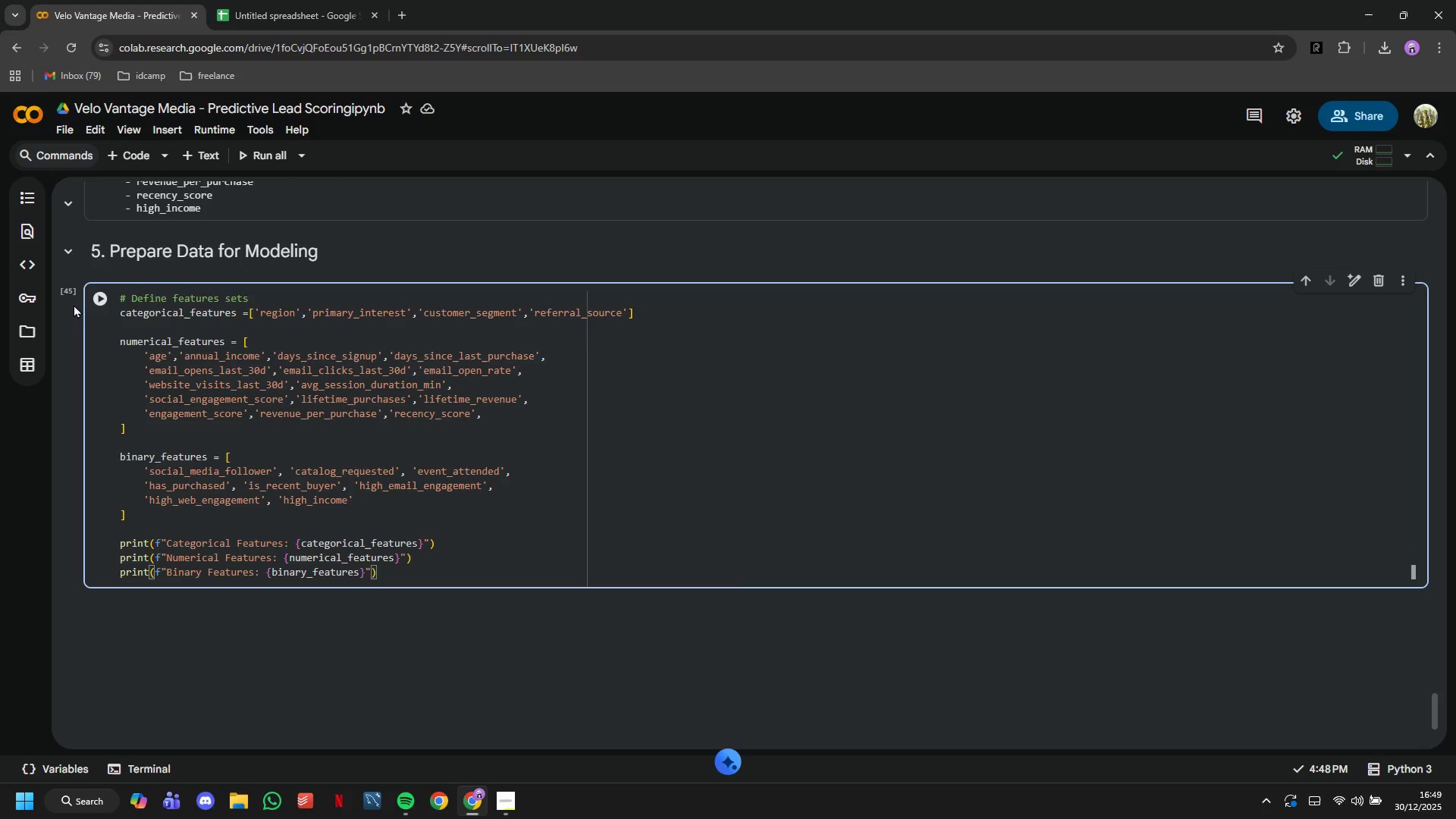 
left_click([90, 300])
 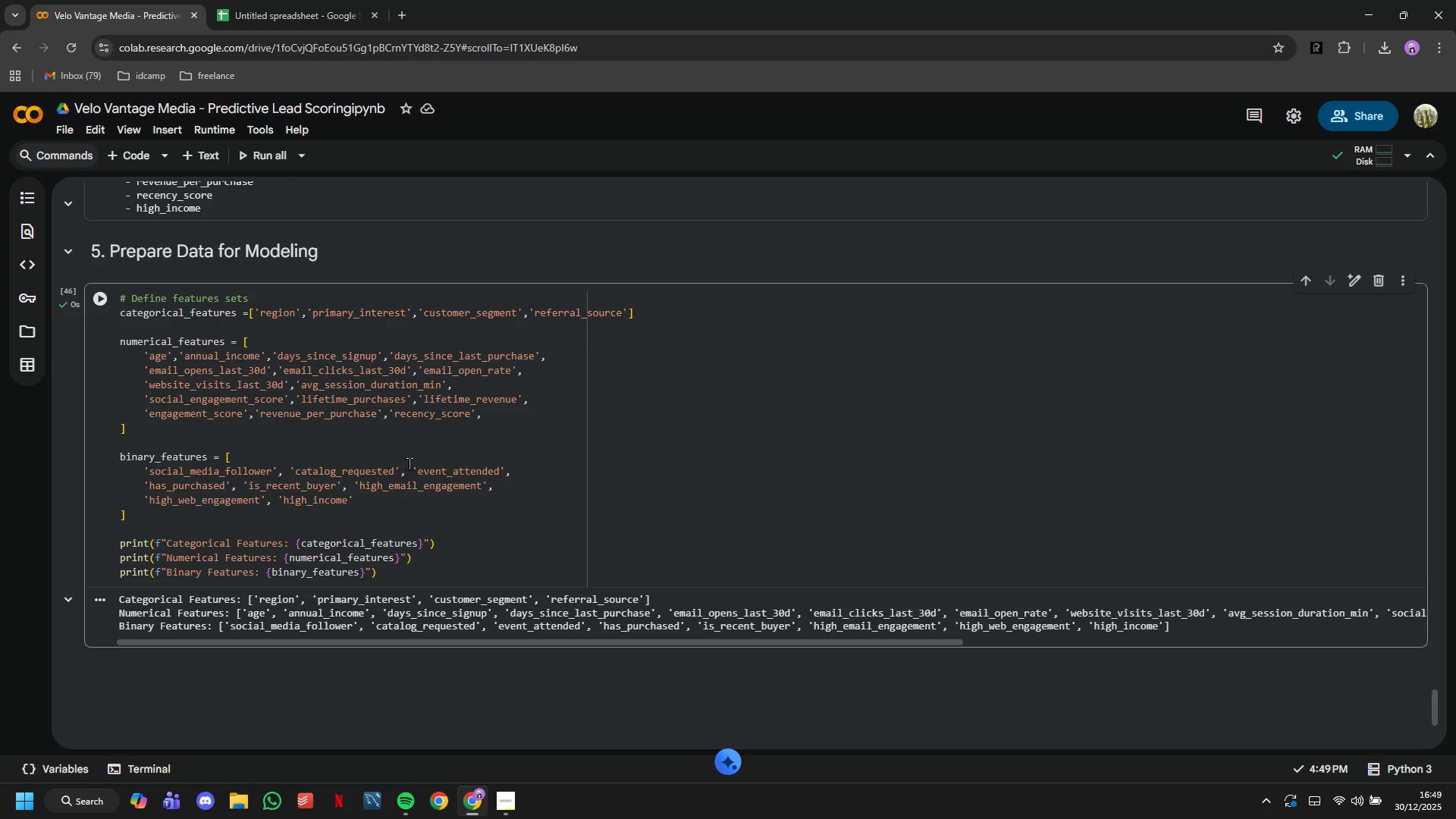 
scroll: coordinate [409, 463], scroll_direction: down, amount: 2.0
 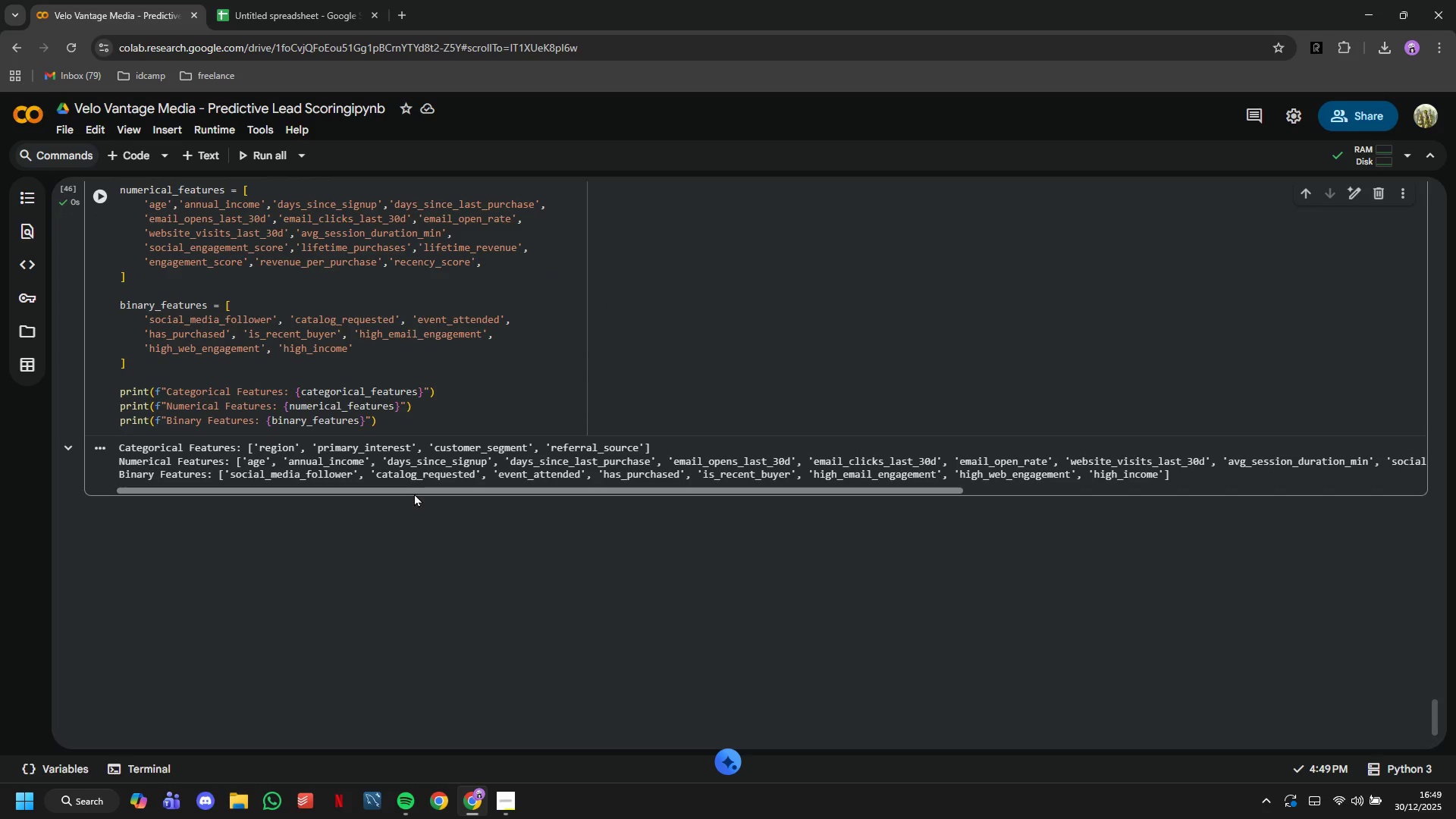 
left_click_drag(start_coordinate=[414, 493], to_coordinate=[315, 586])
 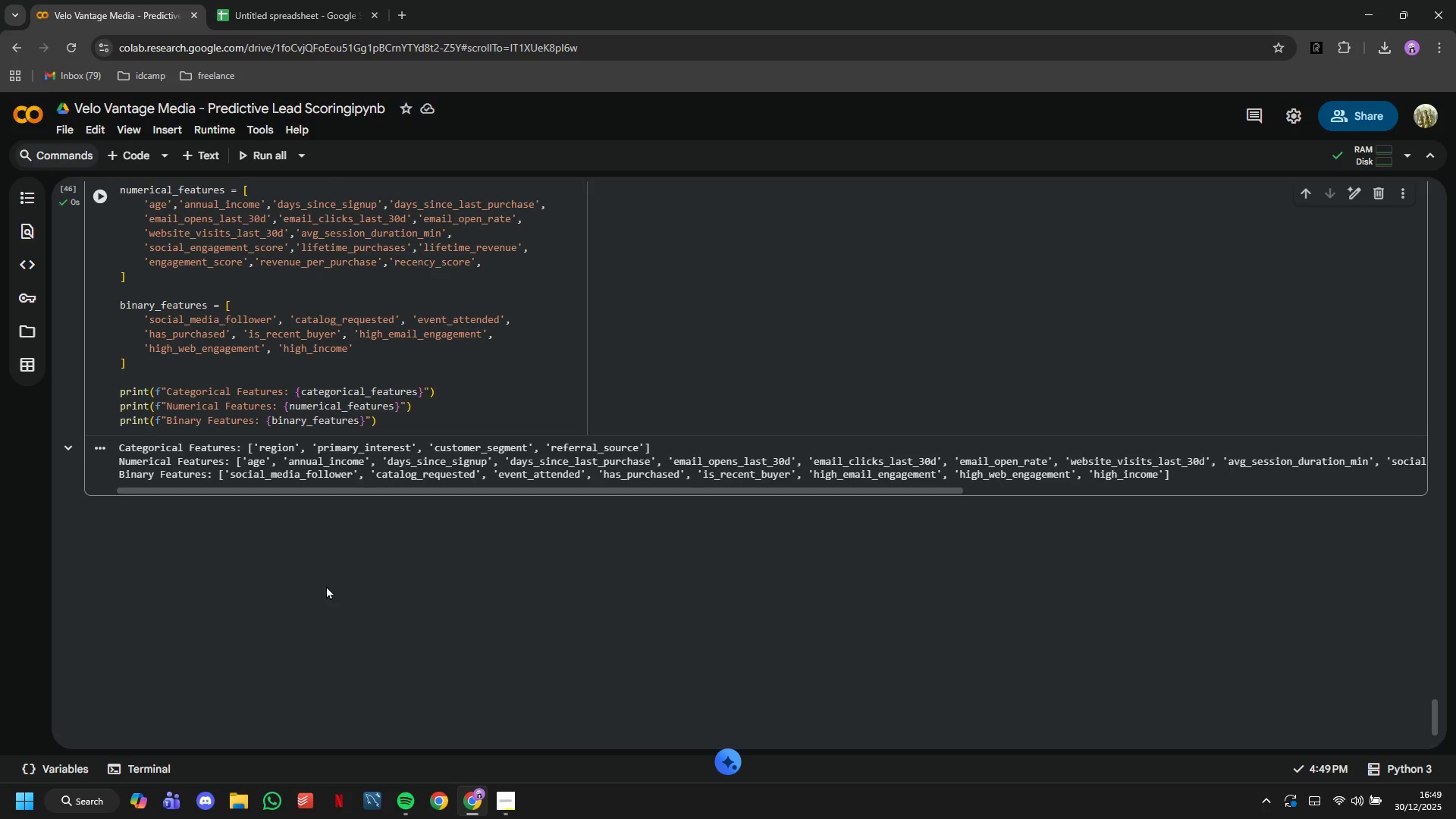 
wait(5.36)
 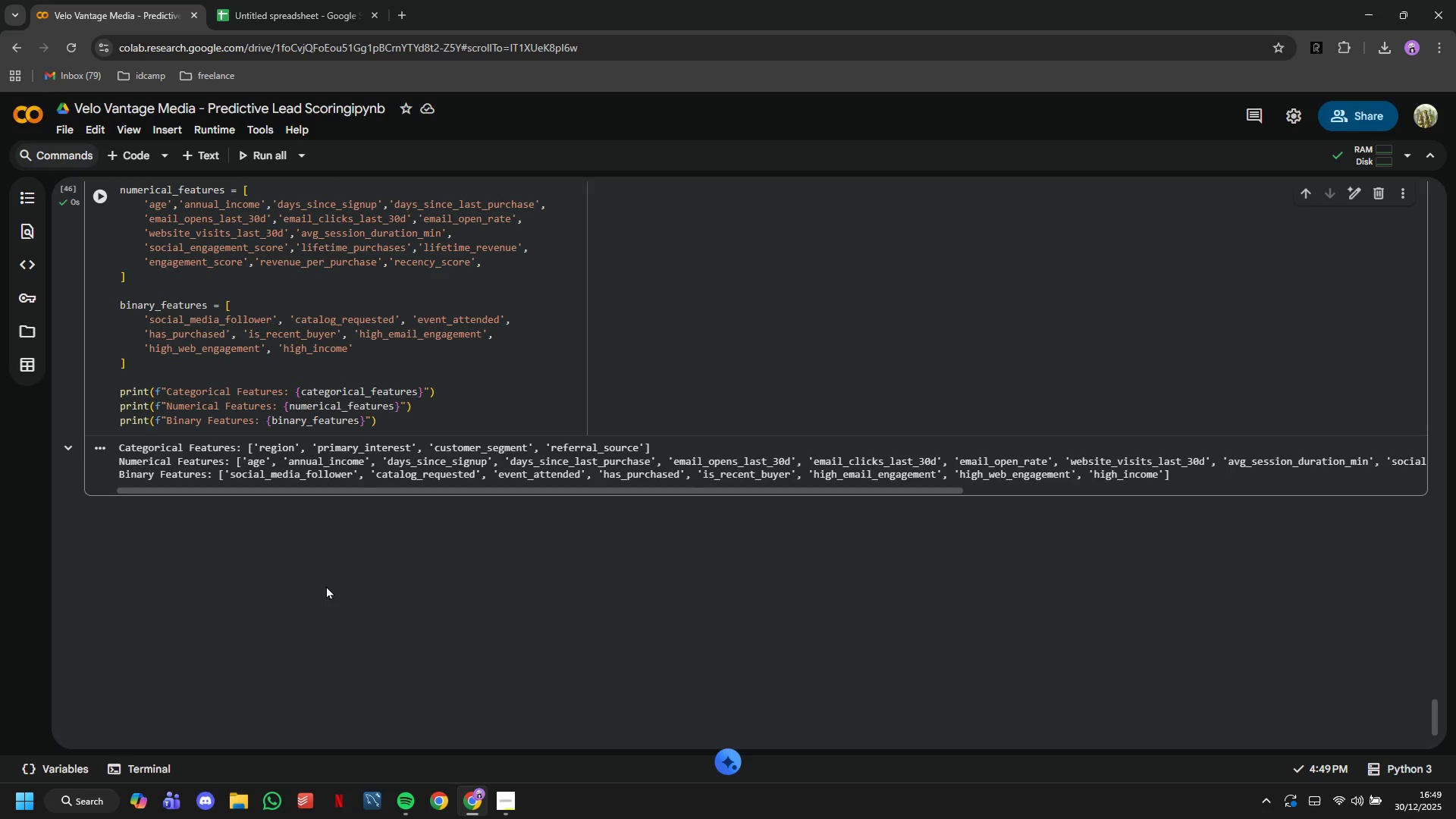 
left_click([133, 162])
 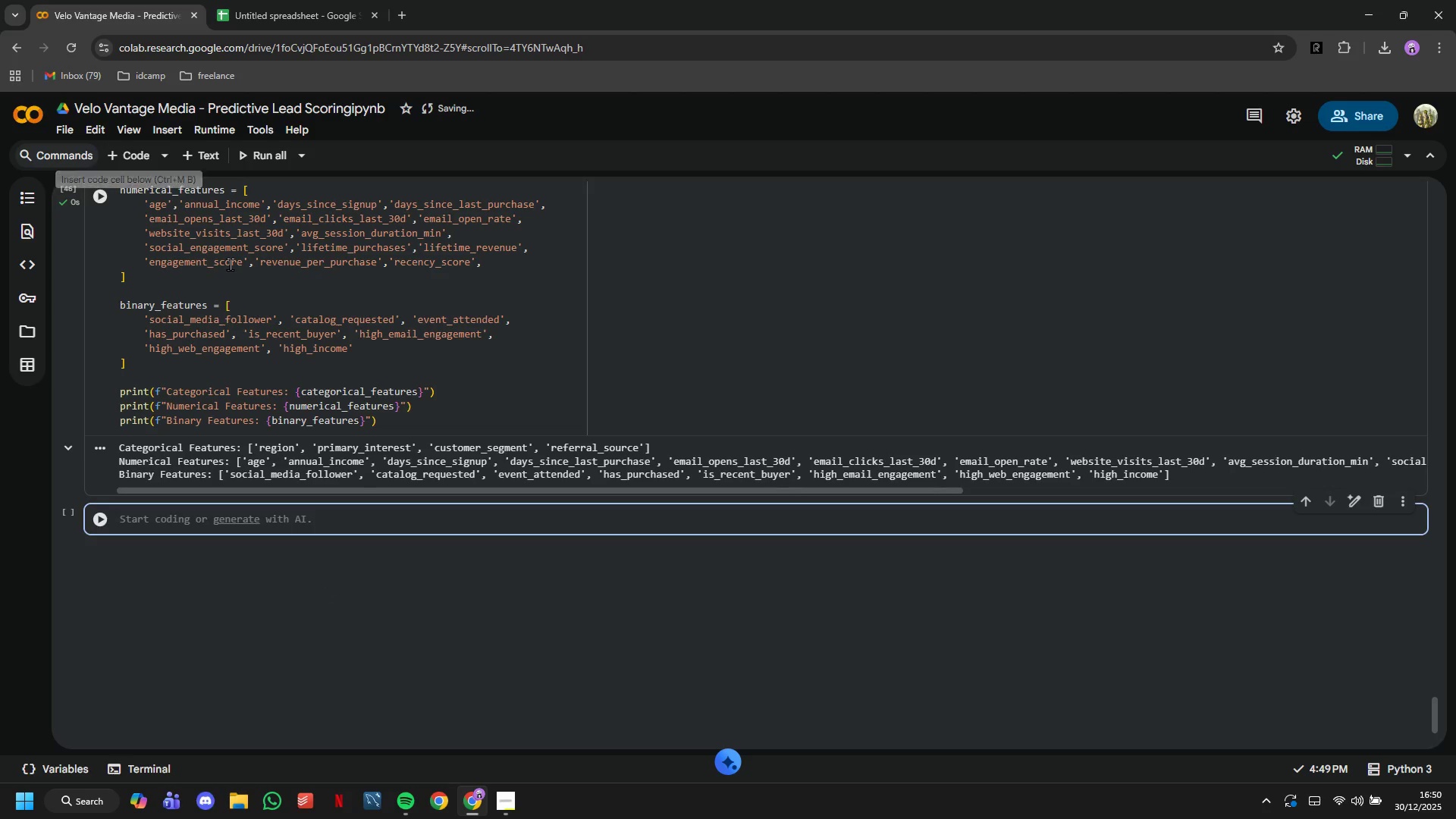 
type(# Enocde categoi)
key(Backspace)
type(ricak)
key(Backspace)
type(l features)
 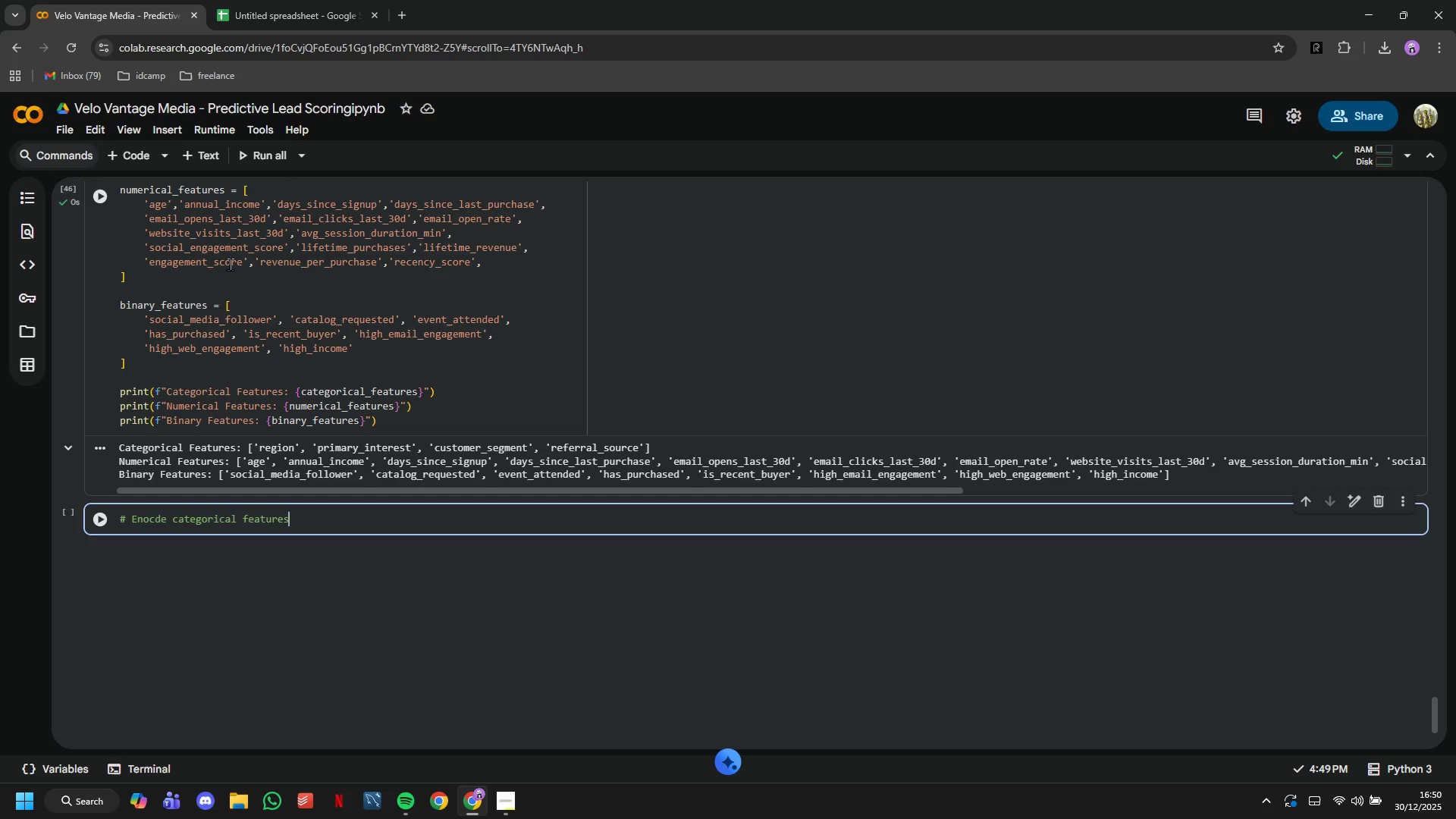 
wait(22.02)
 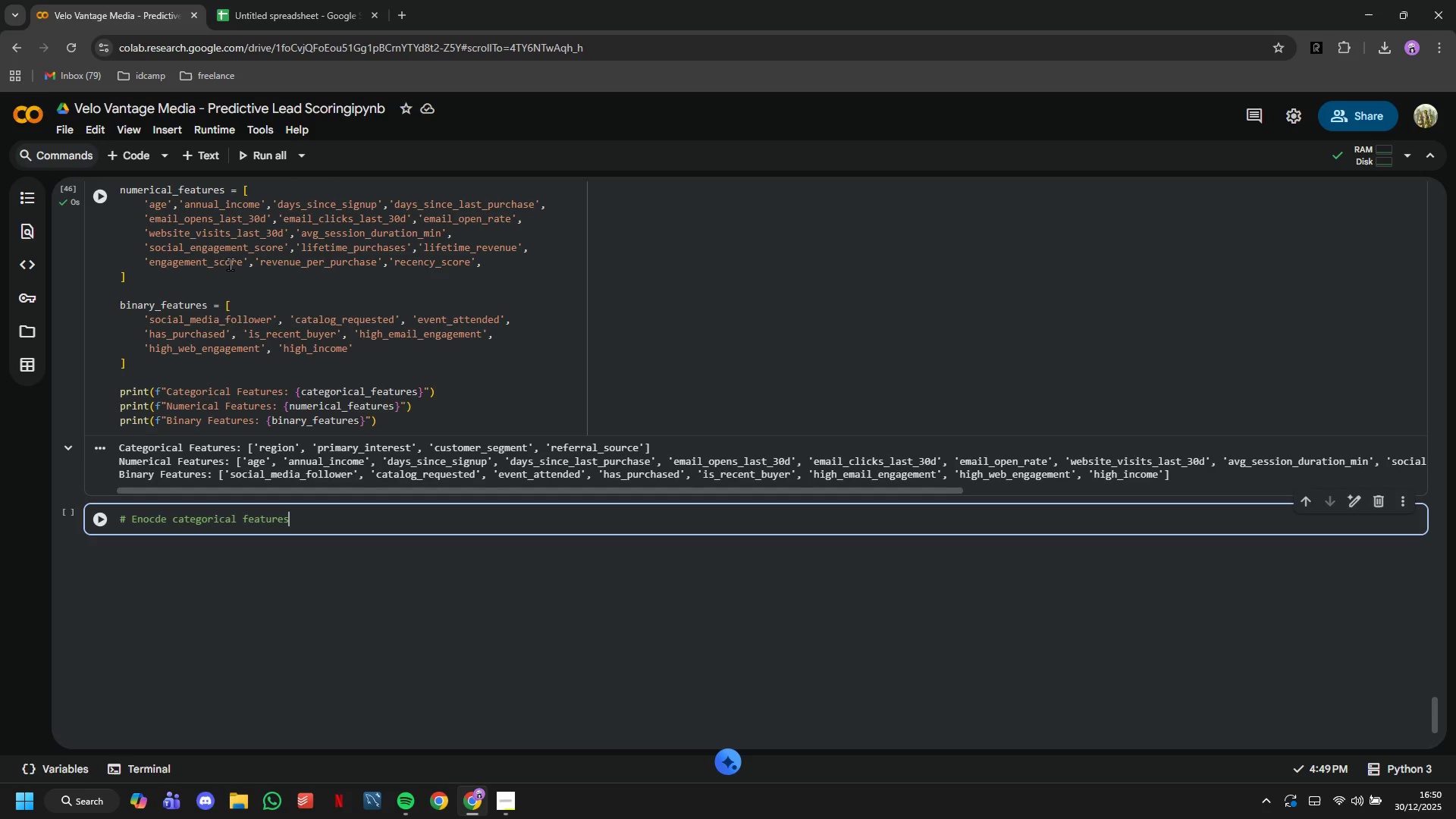 
hold_key(key=ShiftRight, duration=0.38)
 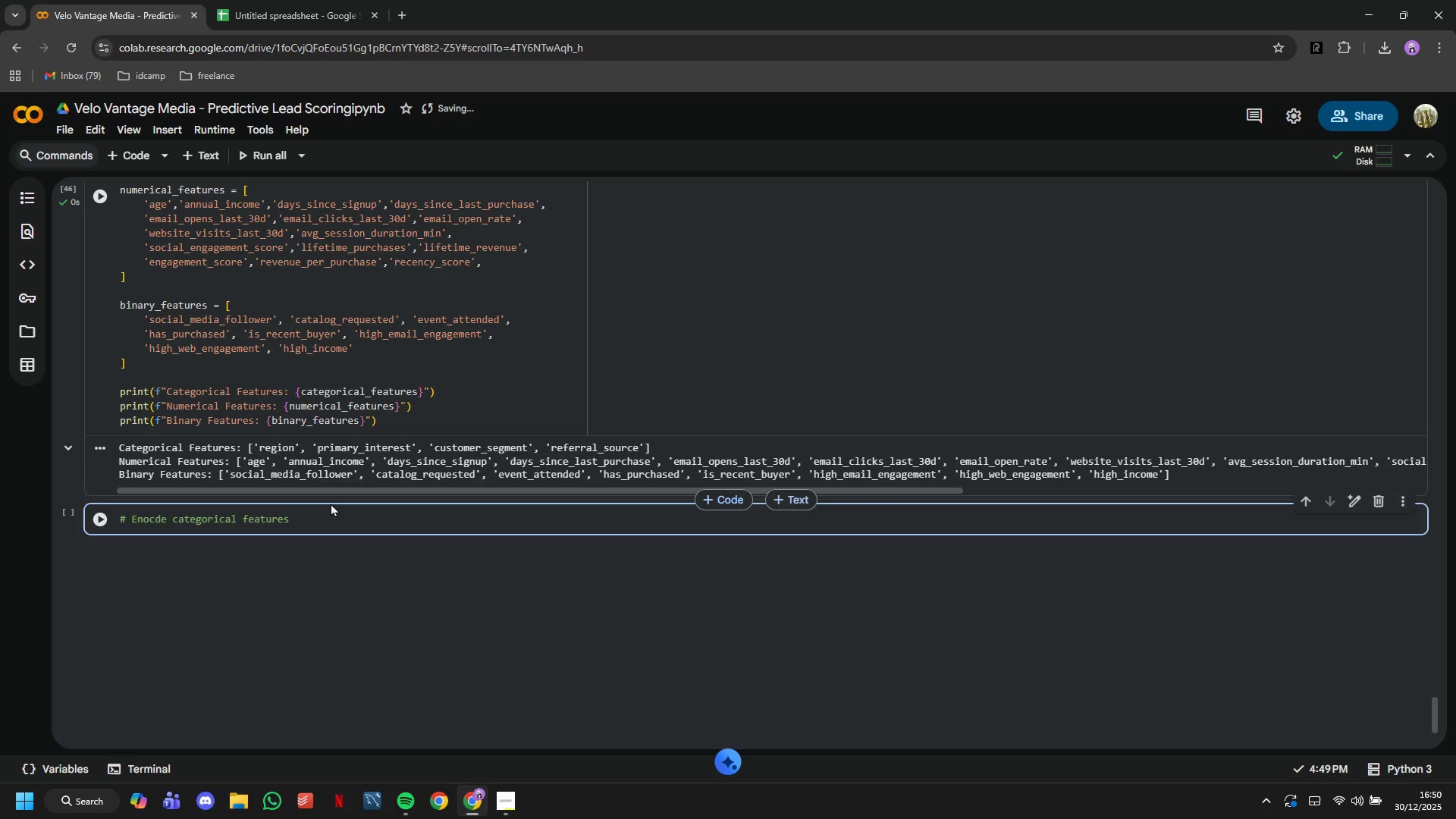 
key(Enter)
 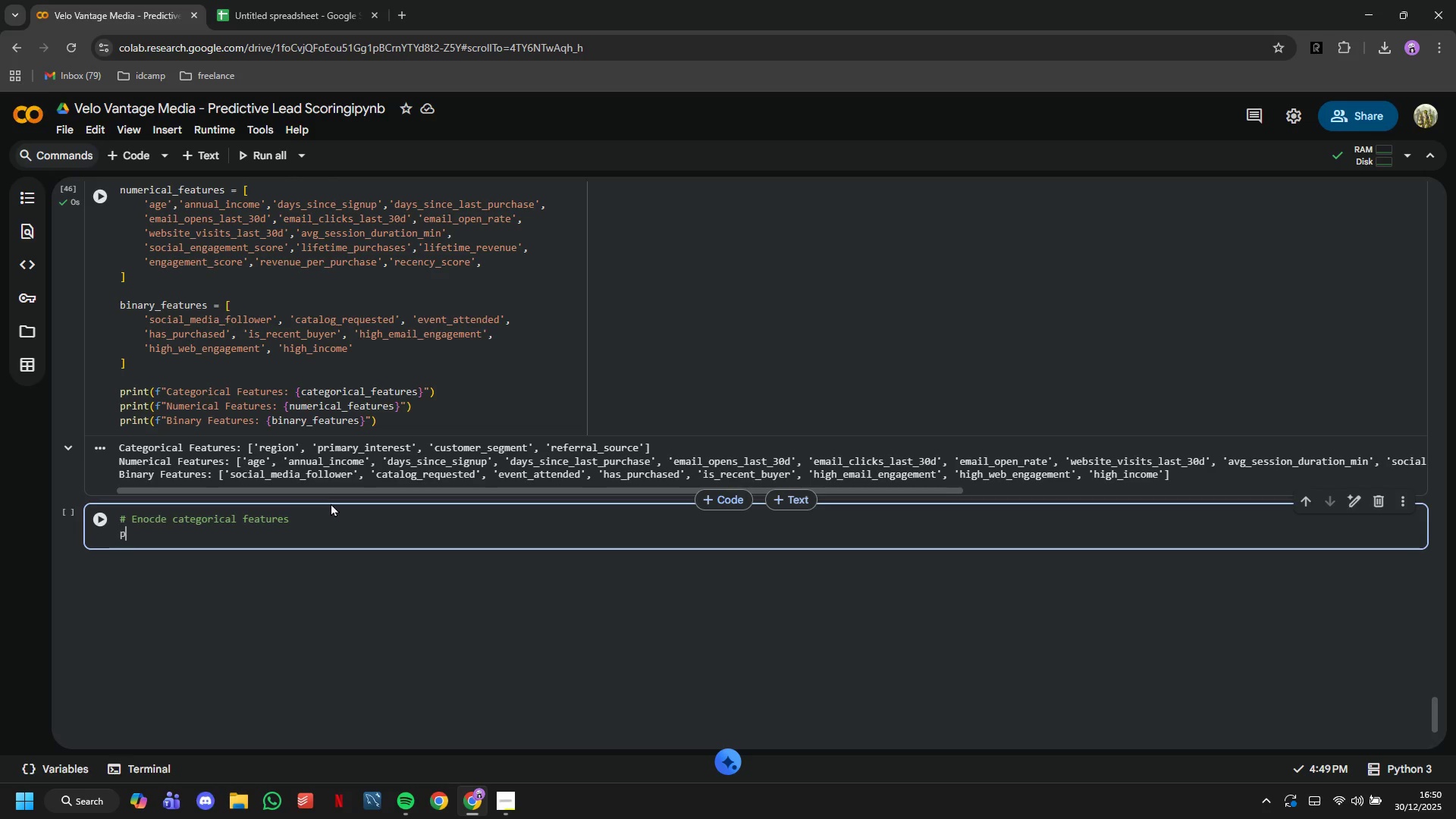 
type(prnt("Encoding variable )
key(Backspace)
key(Backspace)
type(categorical variables)
 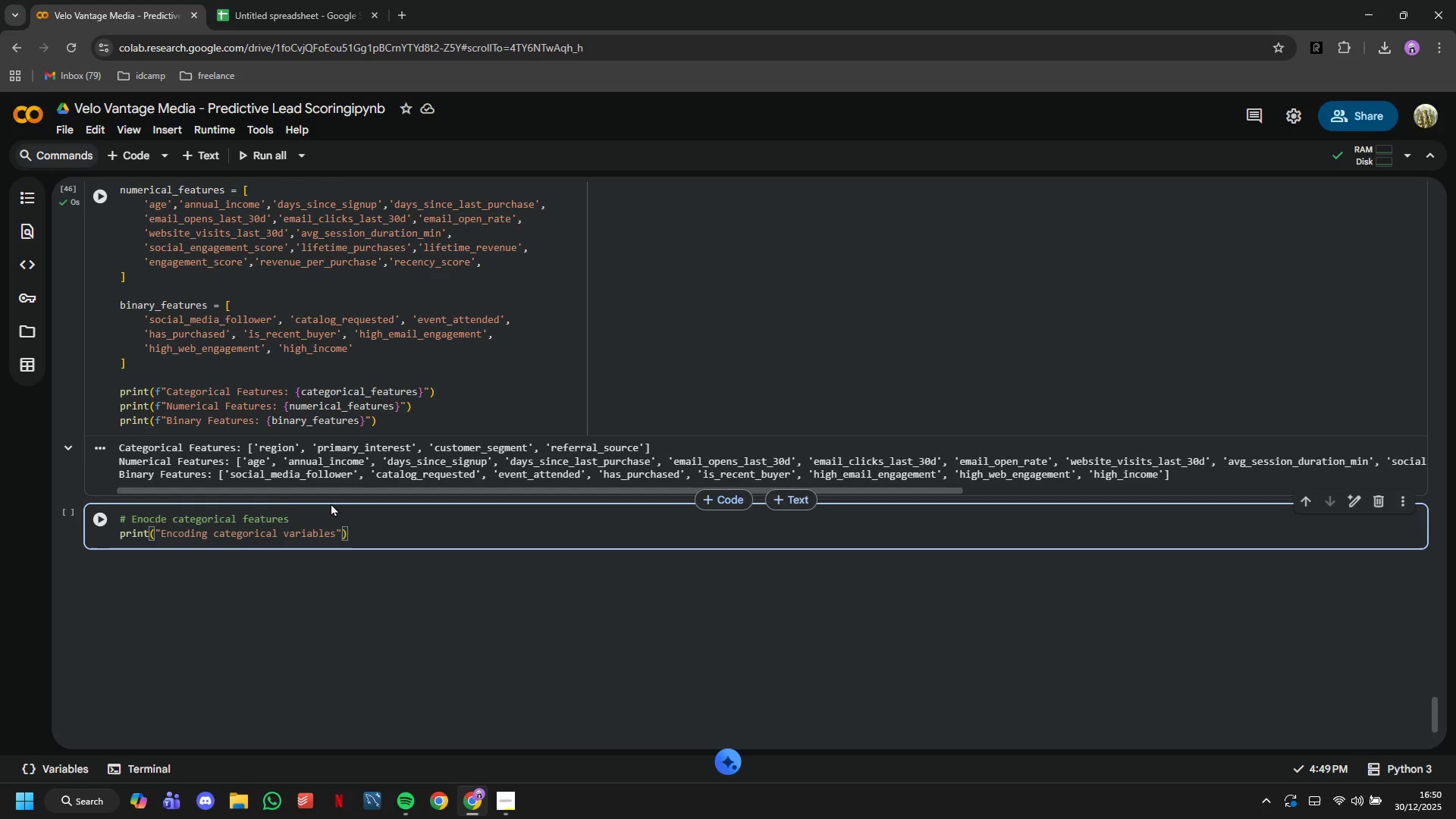 
hold_key(key=Period, duration=0.77)
 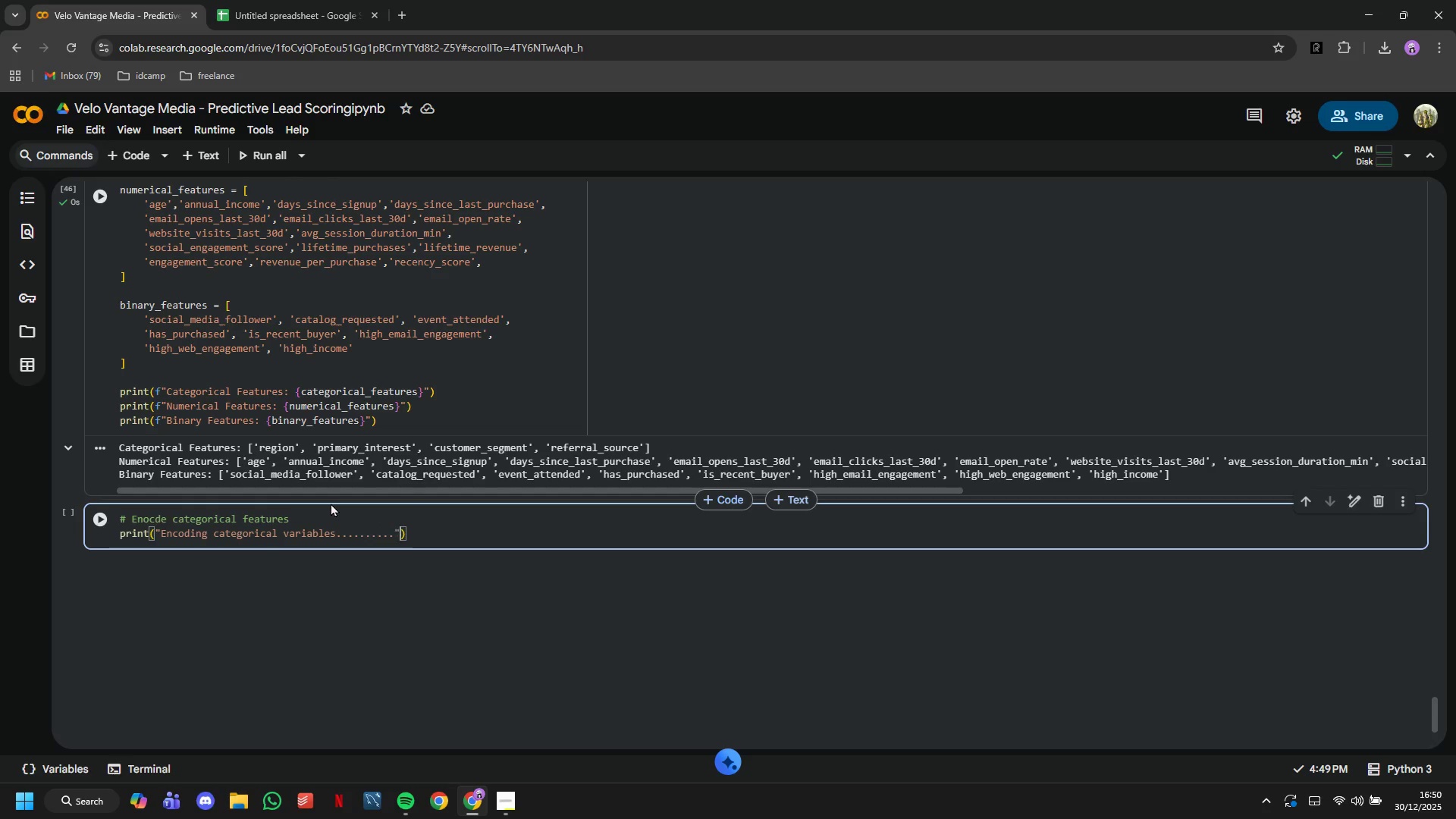 
key(ArrowRight)
 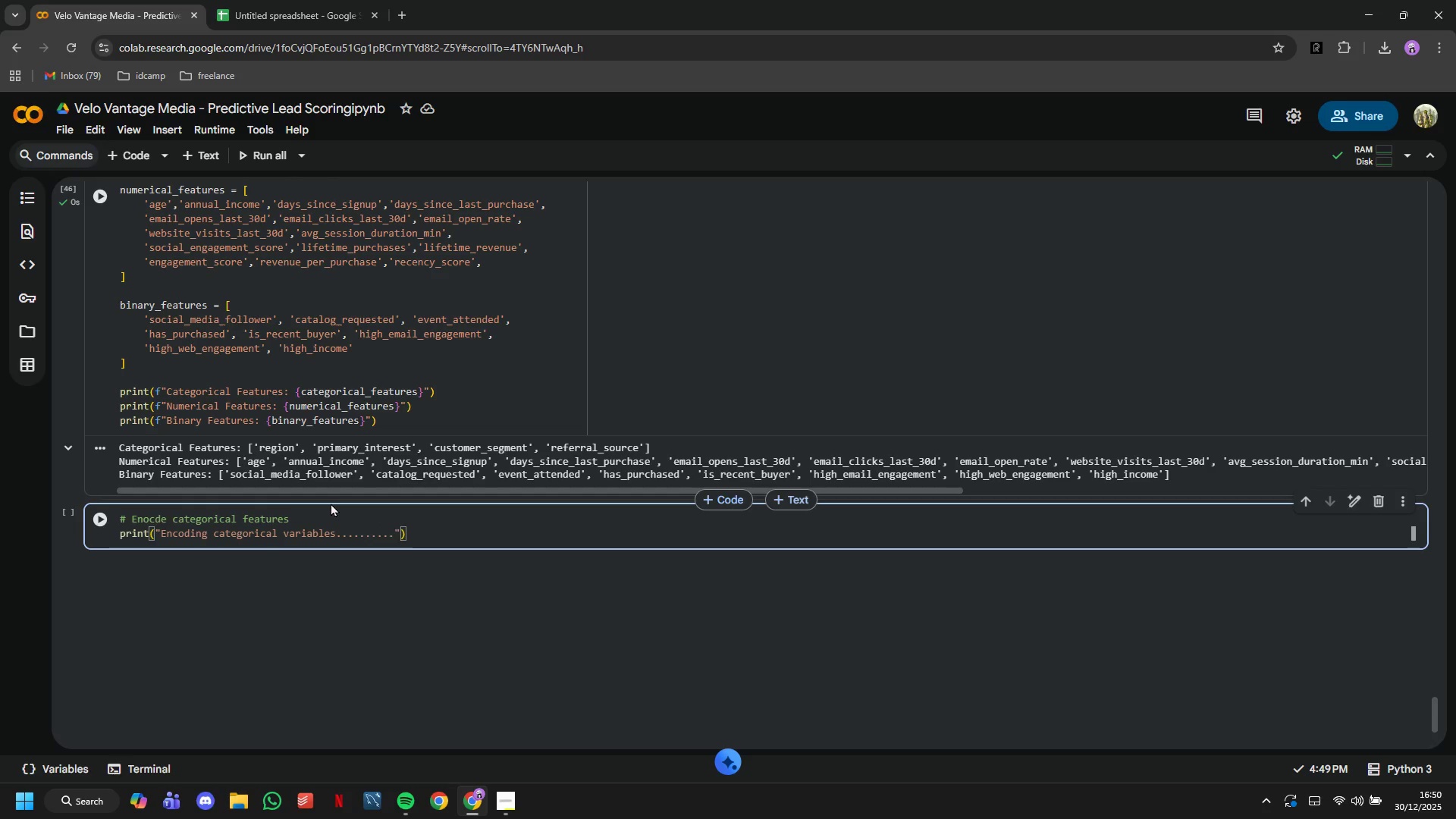 
key(ArrowRight)
 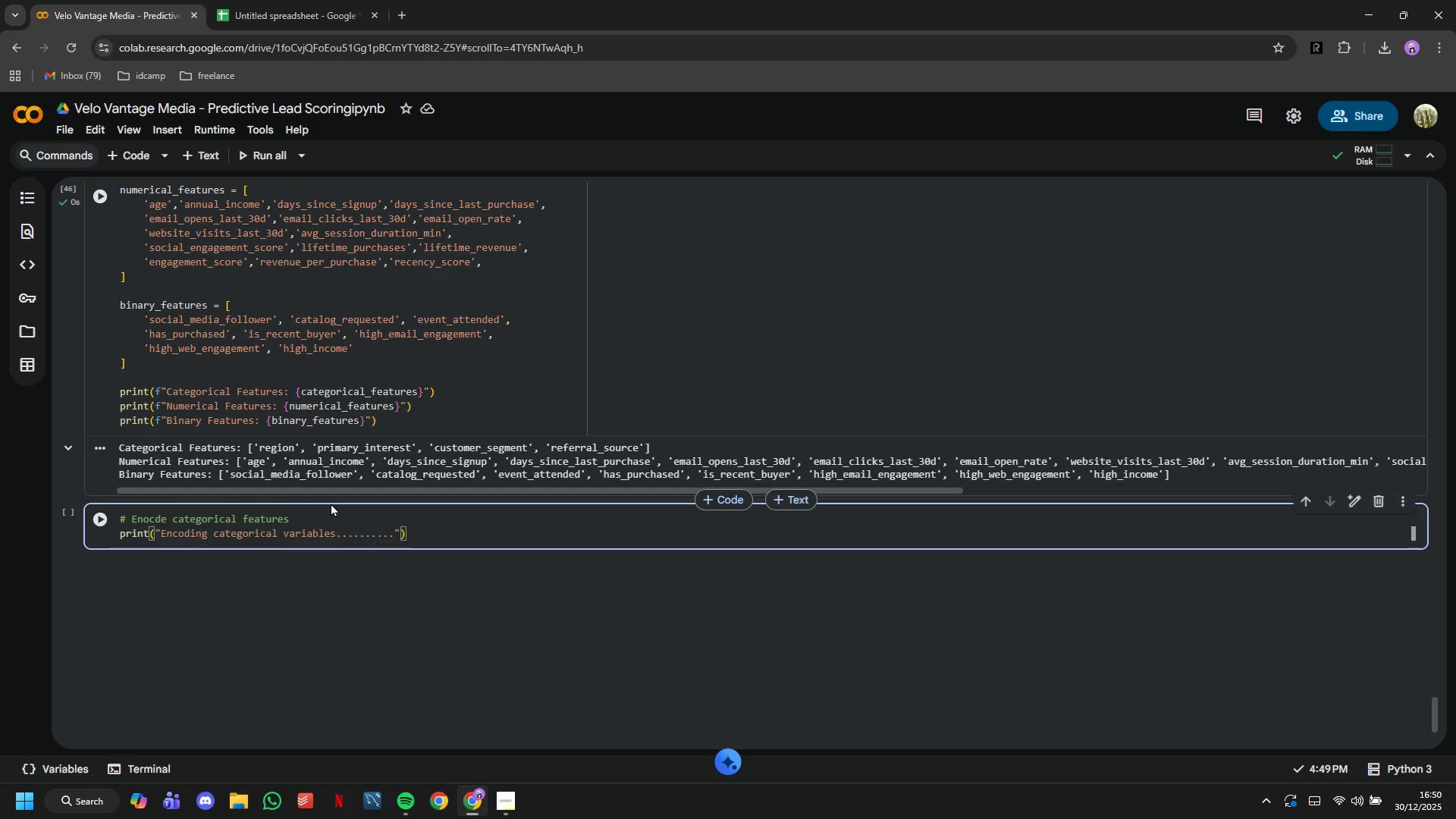 
key(ArrowLeft)
 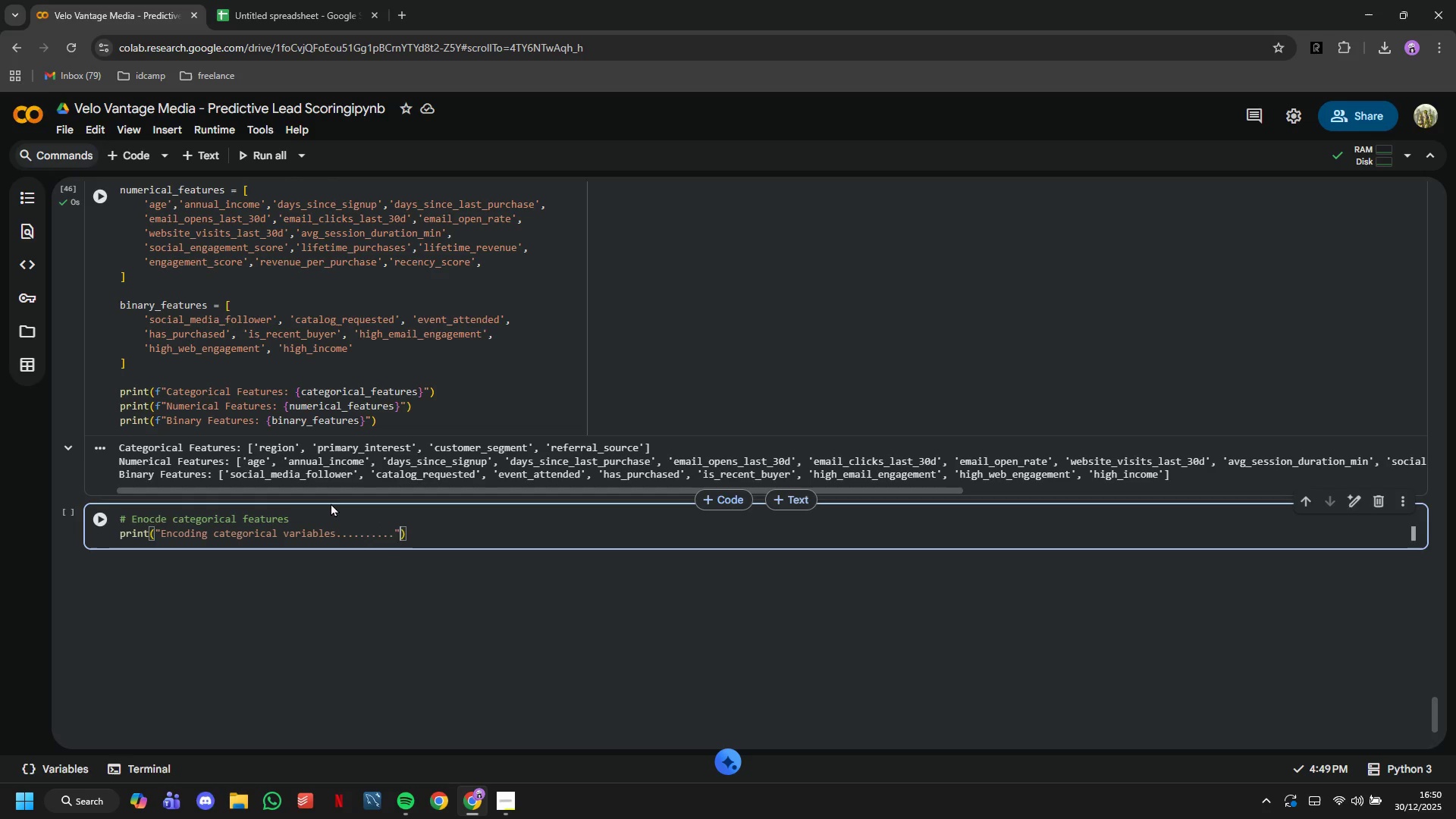 
key(ArrowLeft)
 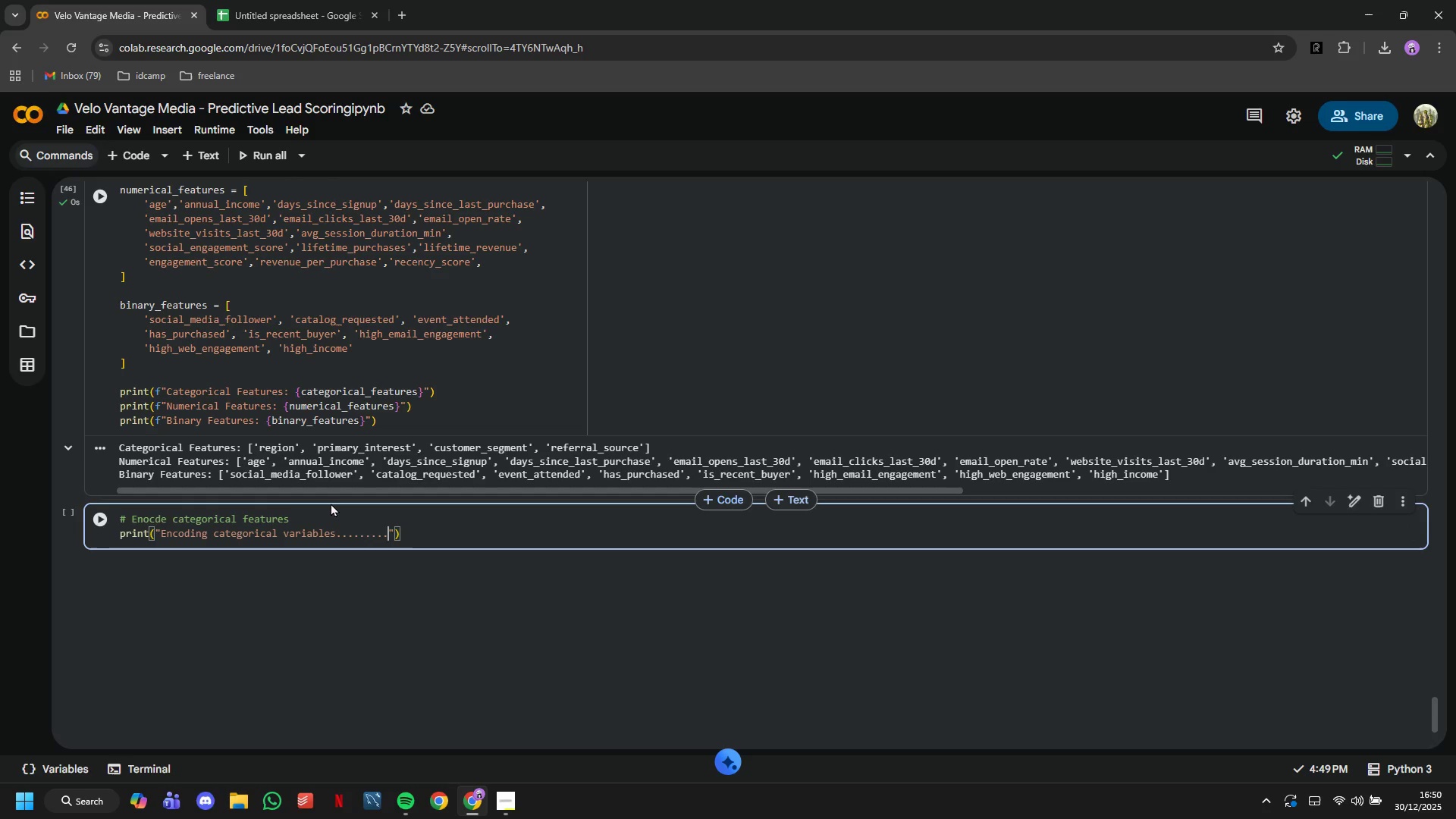 
key(Backspace)
 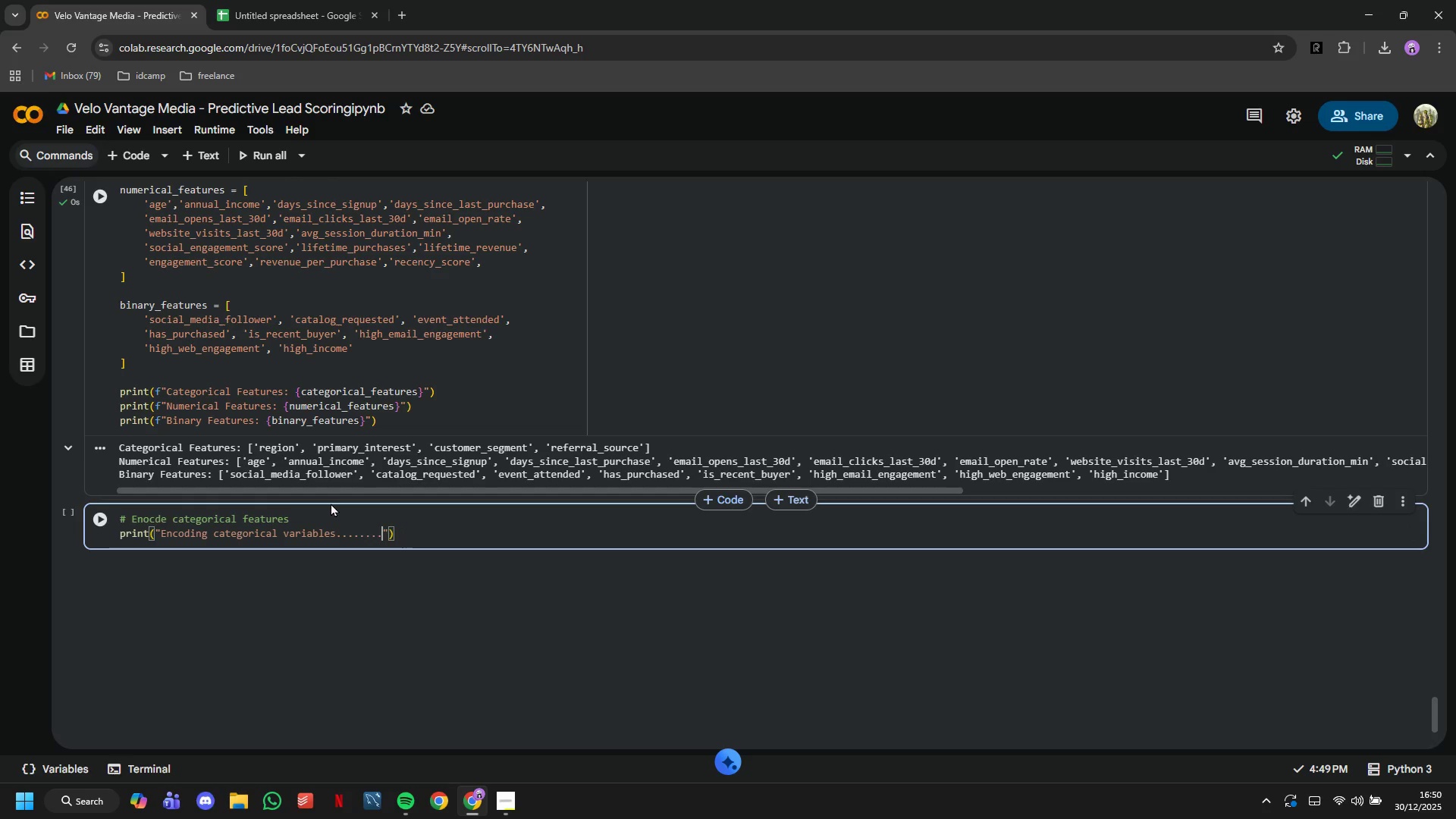 
key(Backspace)
 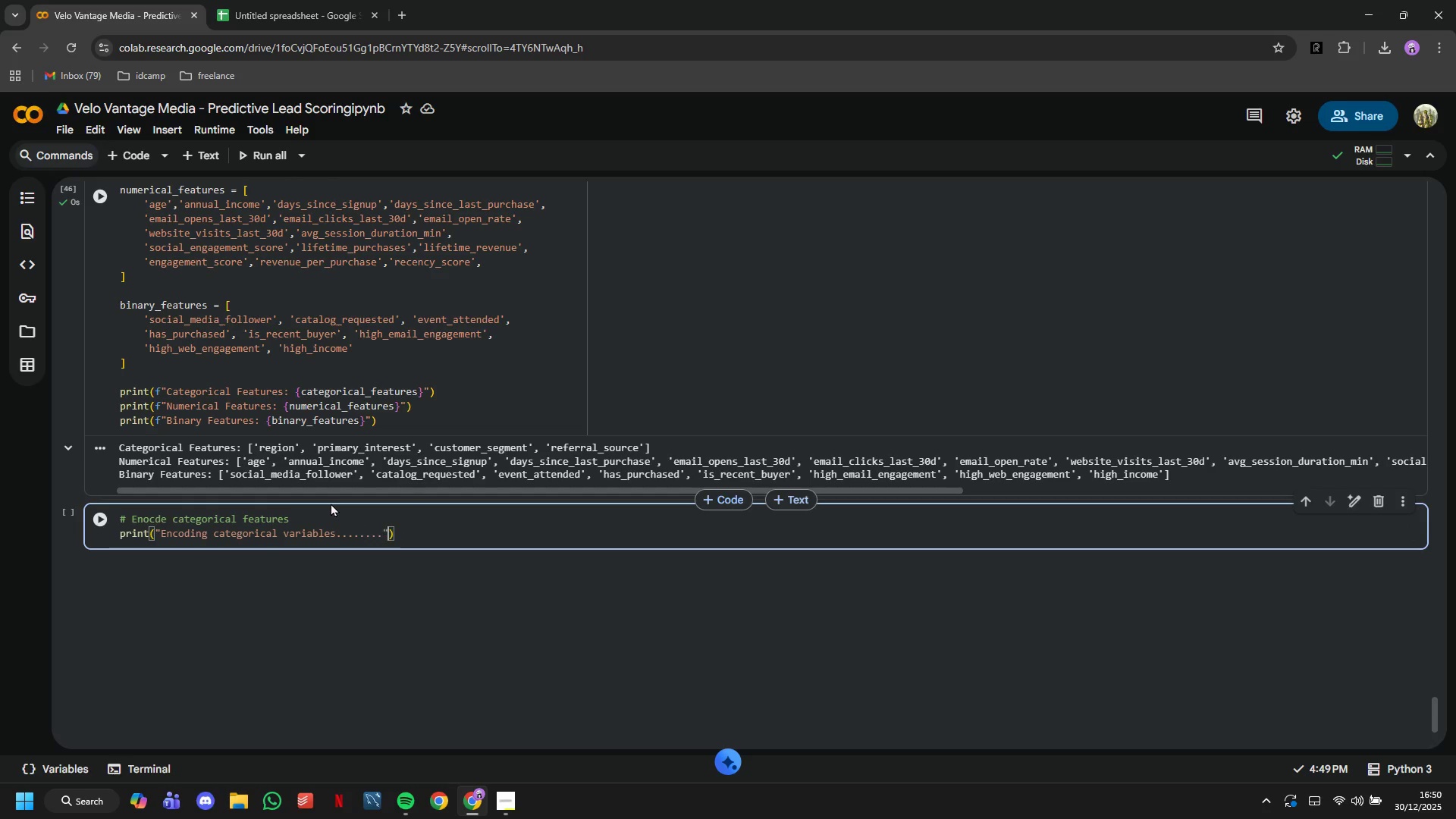 
key(ArrowRight)
 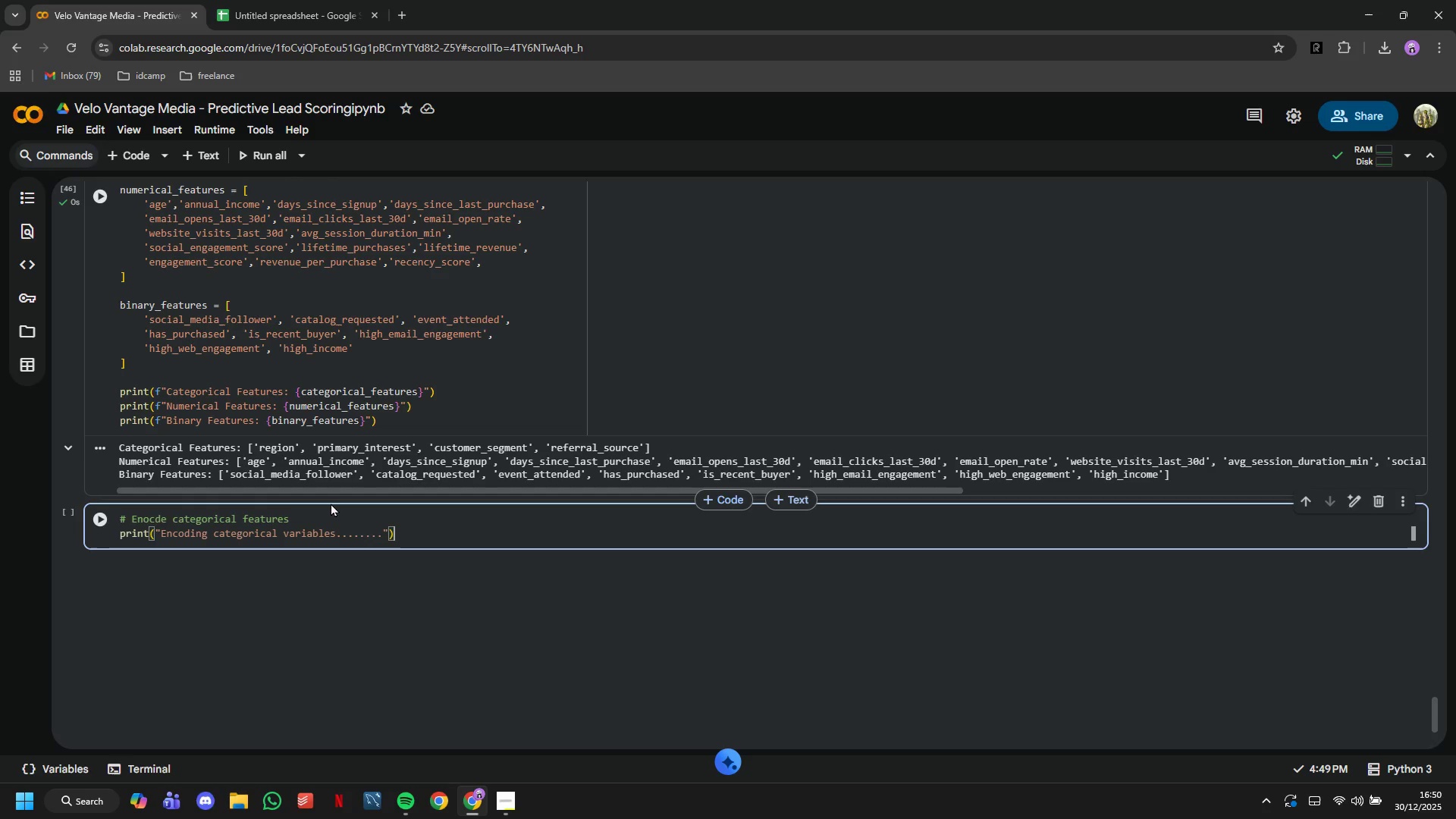 
key(ArrowRight)
 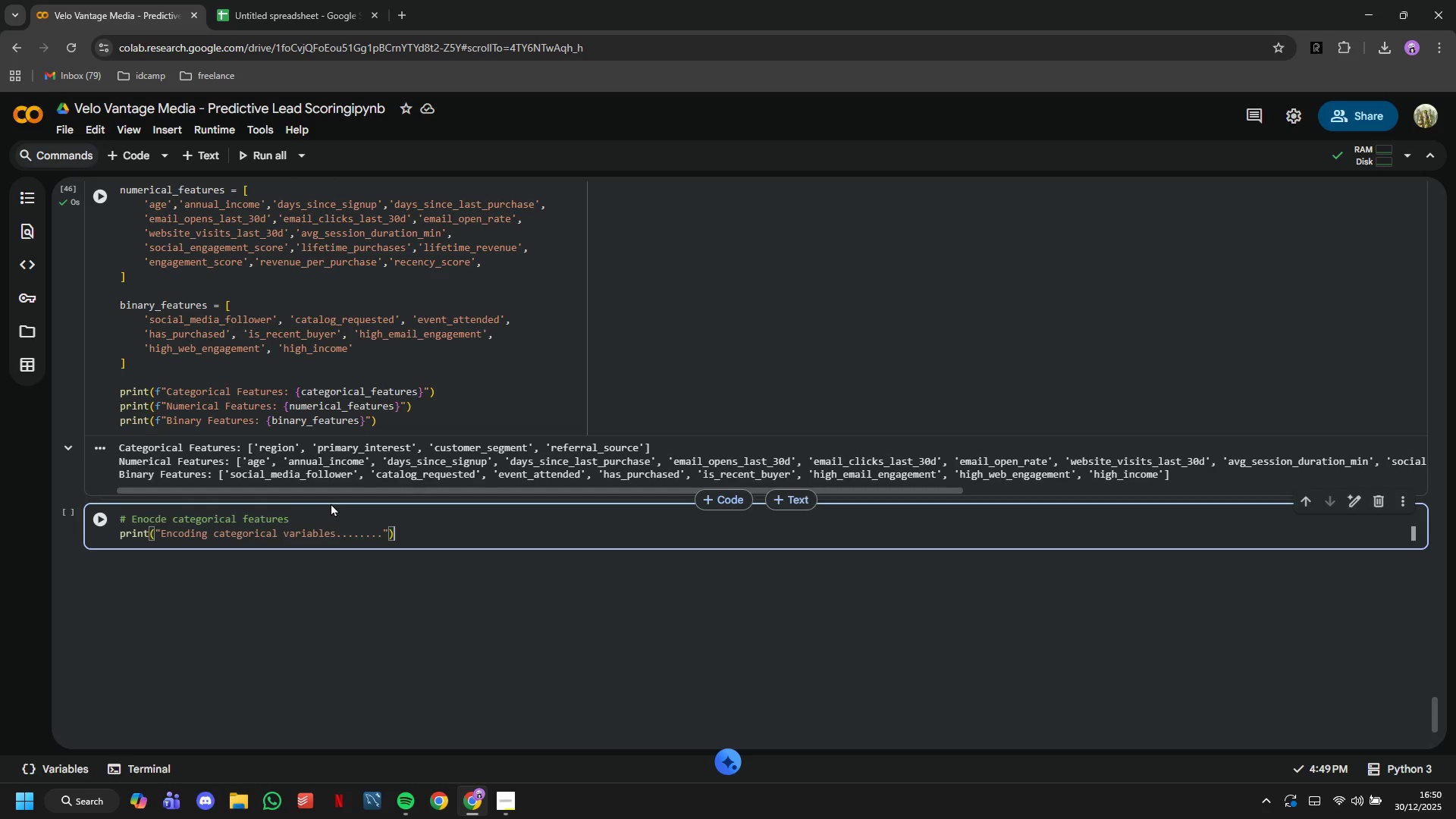 
key(Enter)
 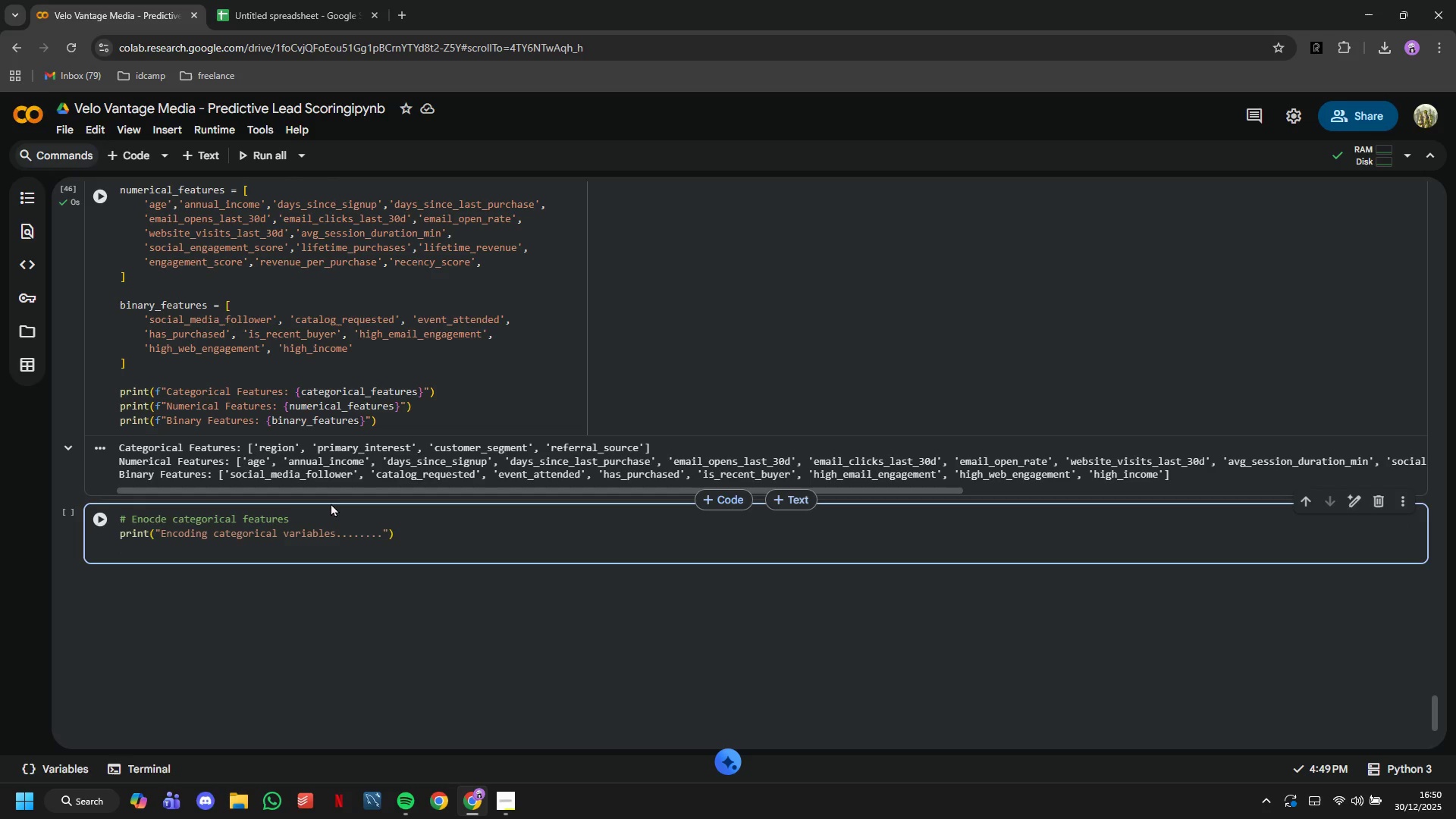 
type(labe;)
key(Backspace)
type(l_encoders = {)
 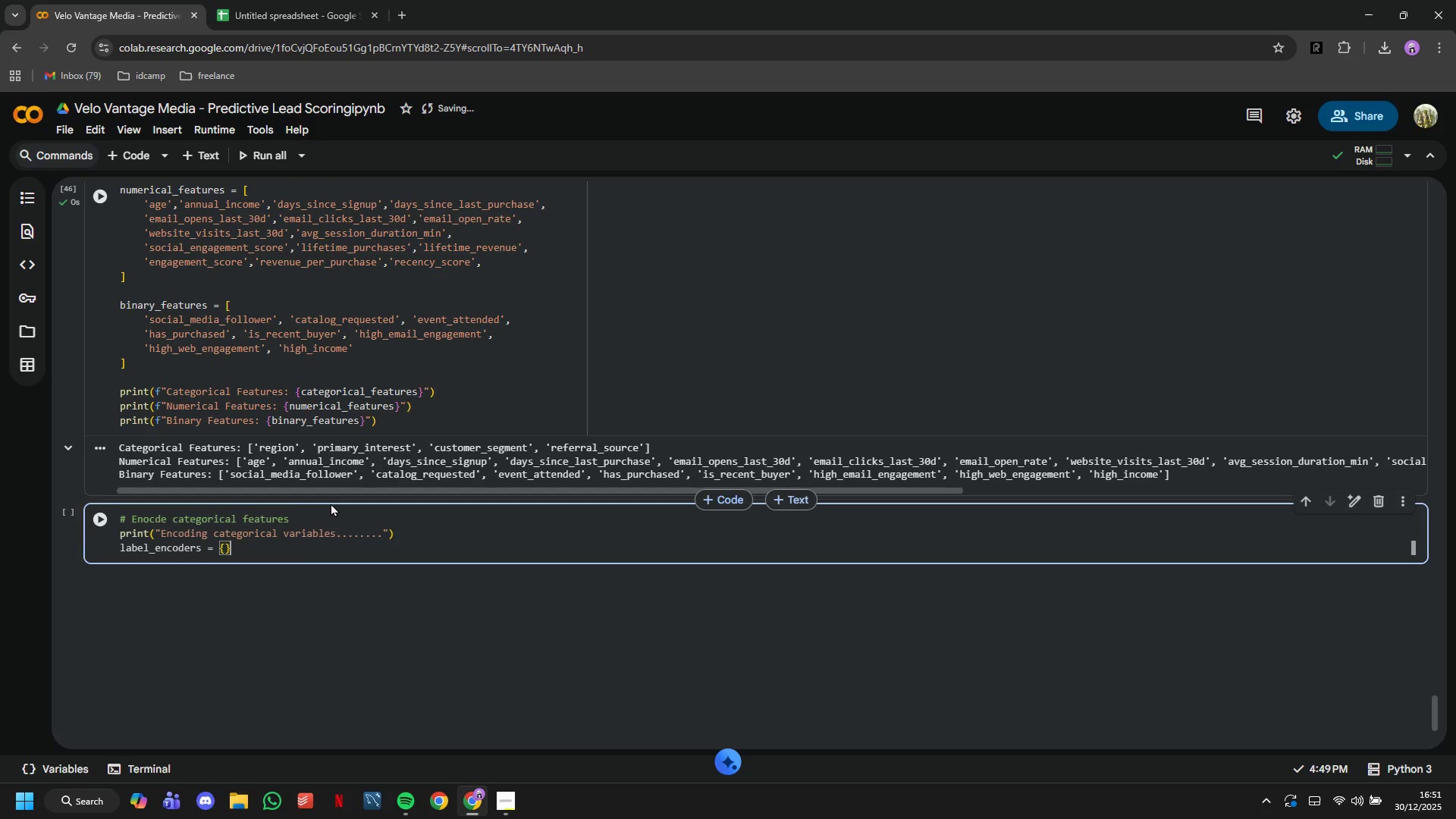 
 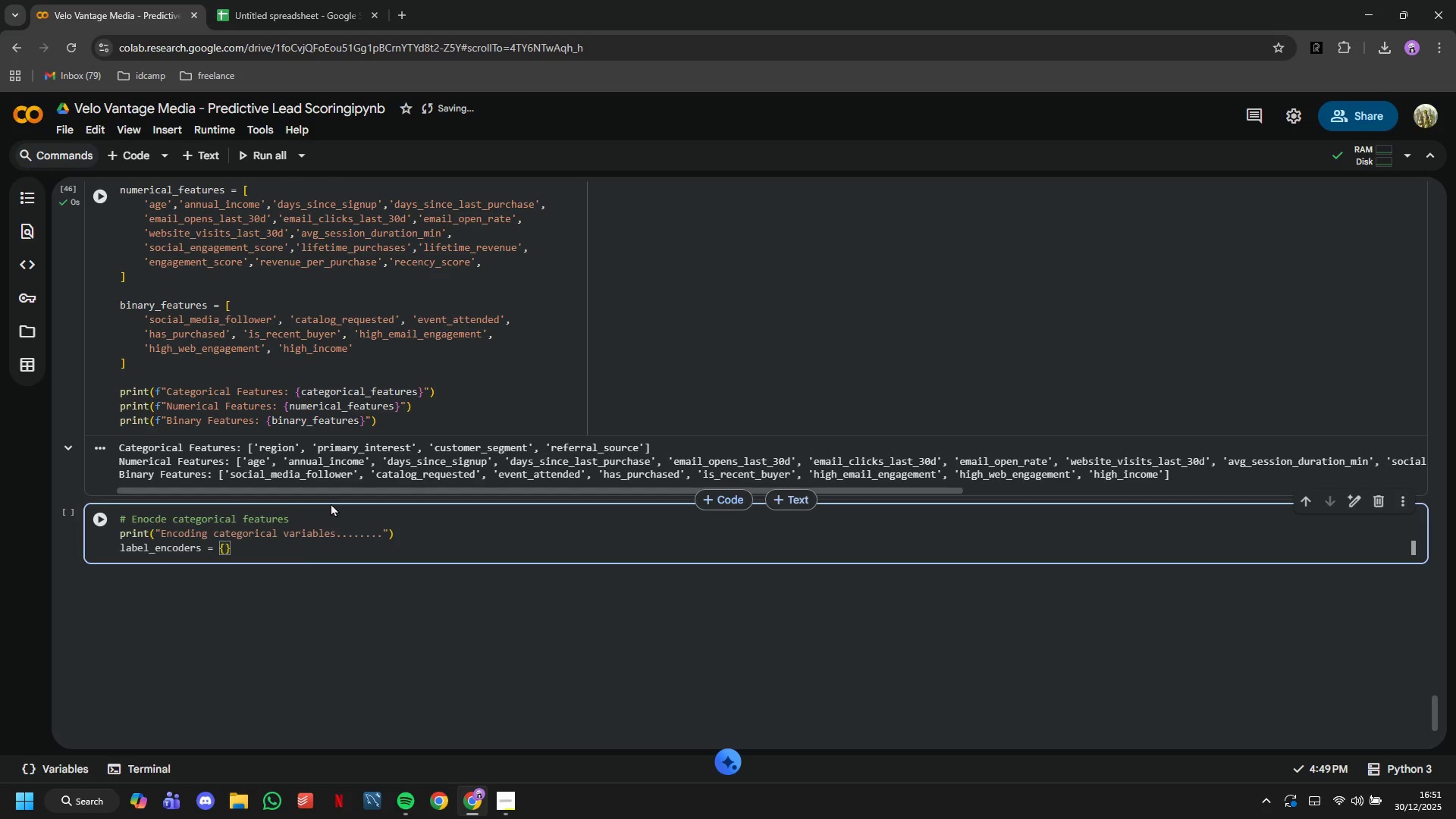 
key(ArrowRight)
 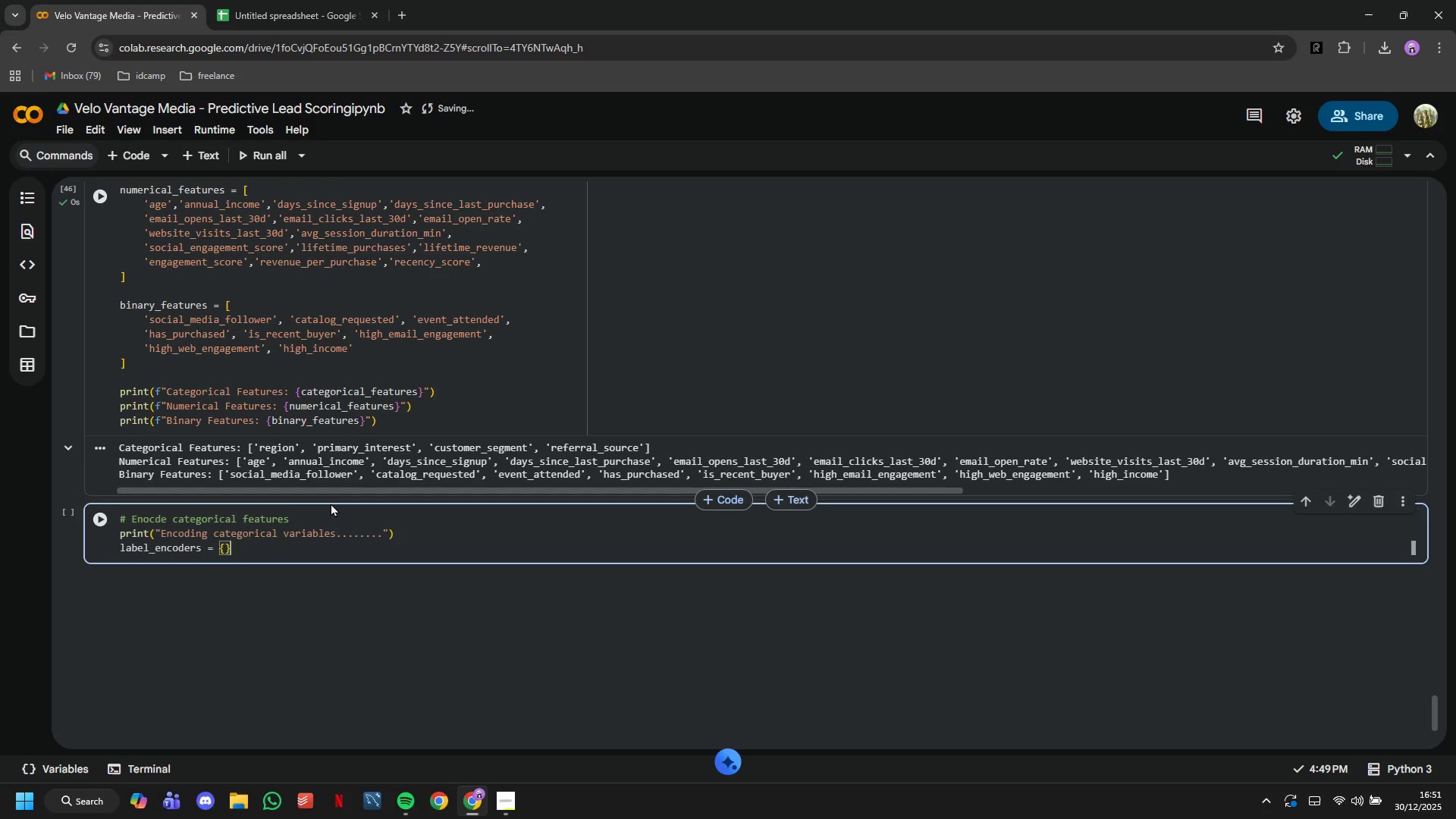 
key(Enter)
 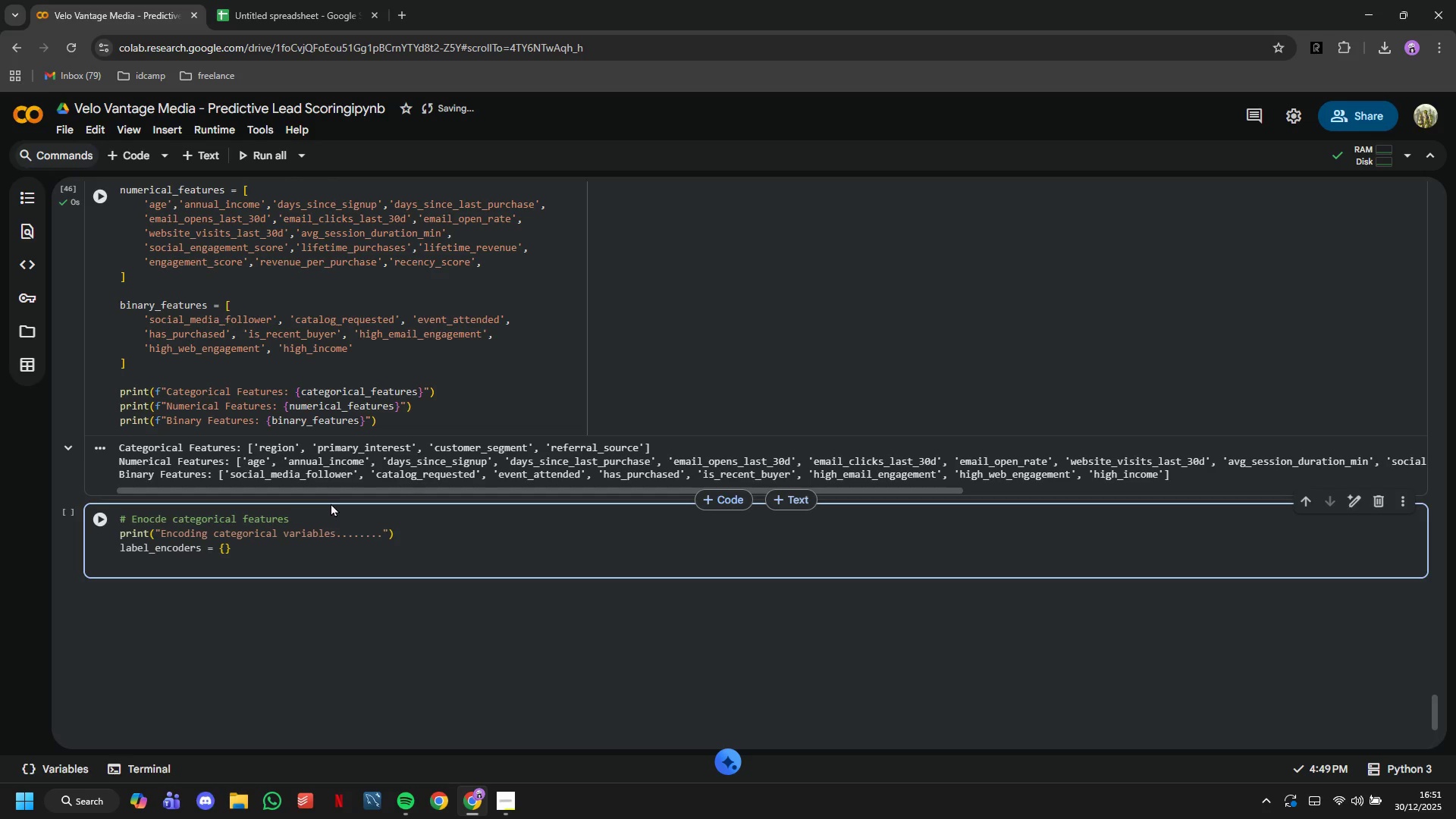 
type(df_encoded = df_model.copy()
 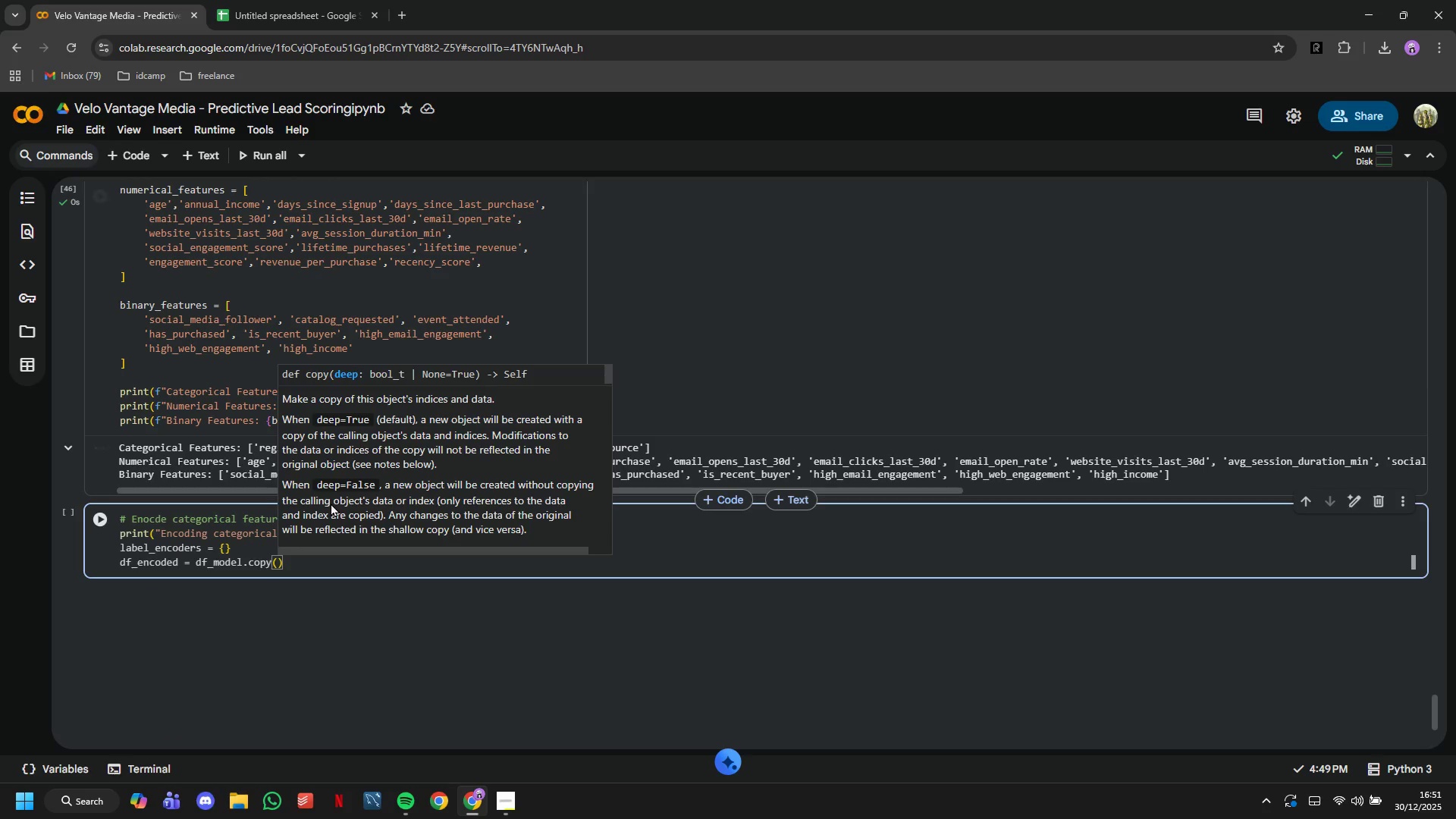 
key(ArrowRight)
 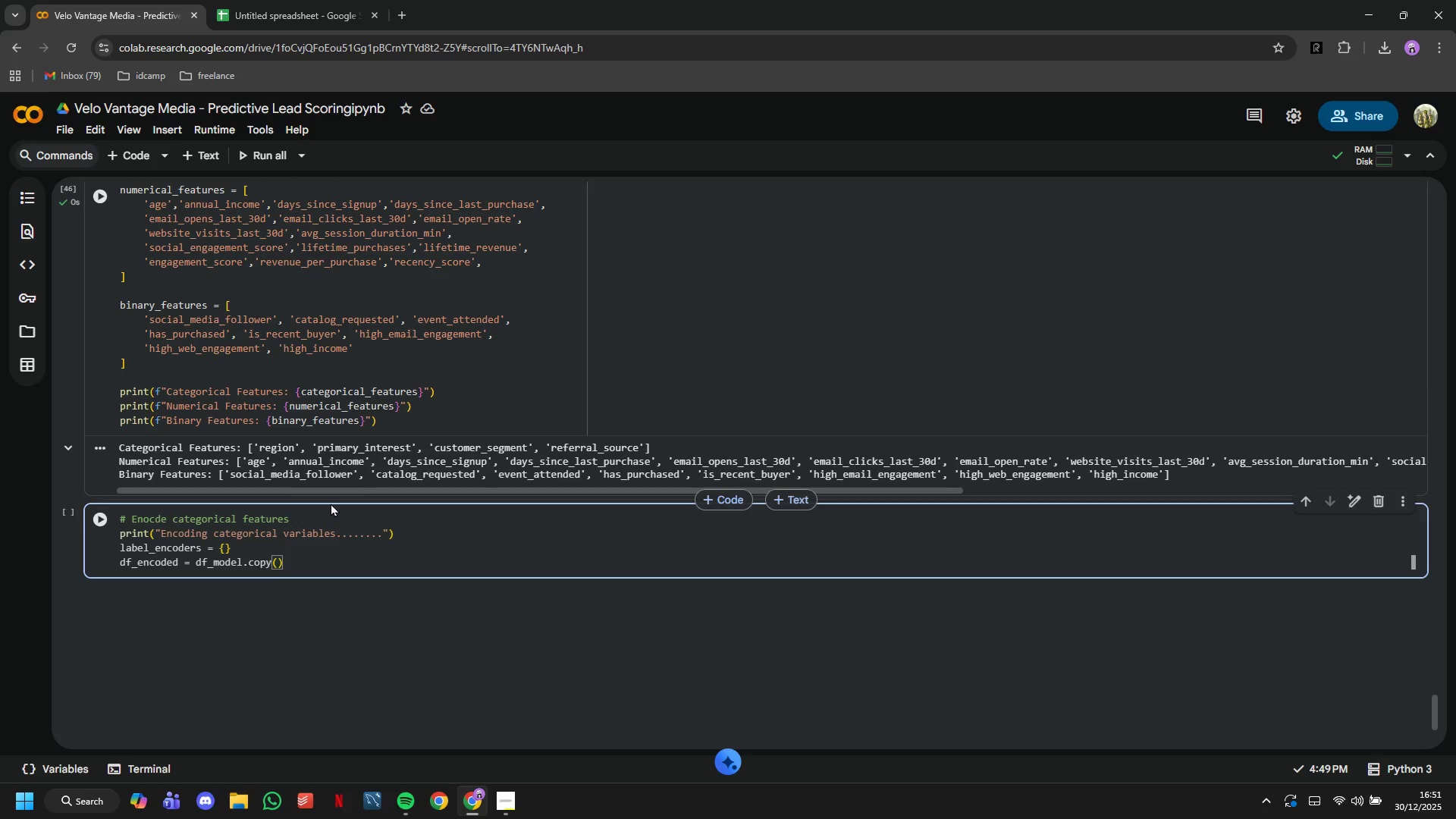 
key(Shift+ShiftRight)
 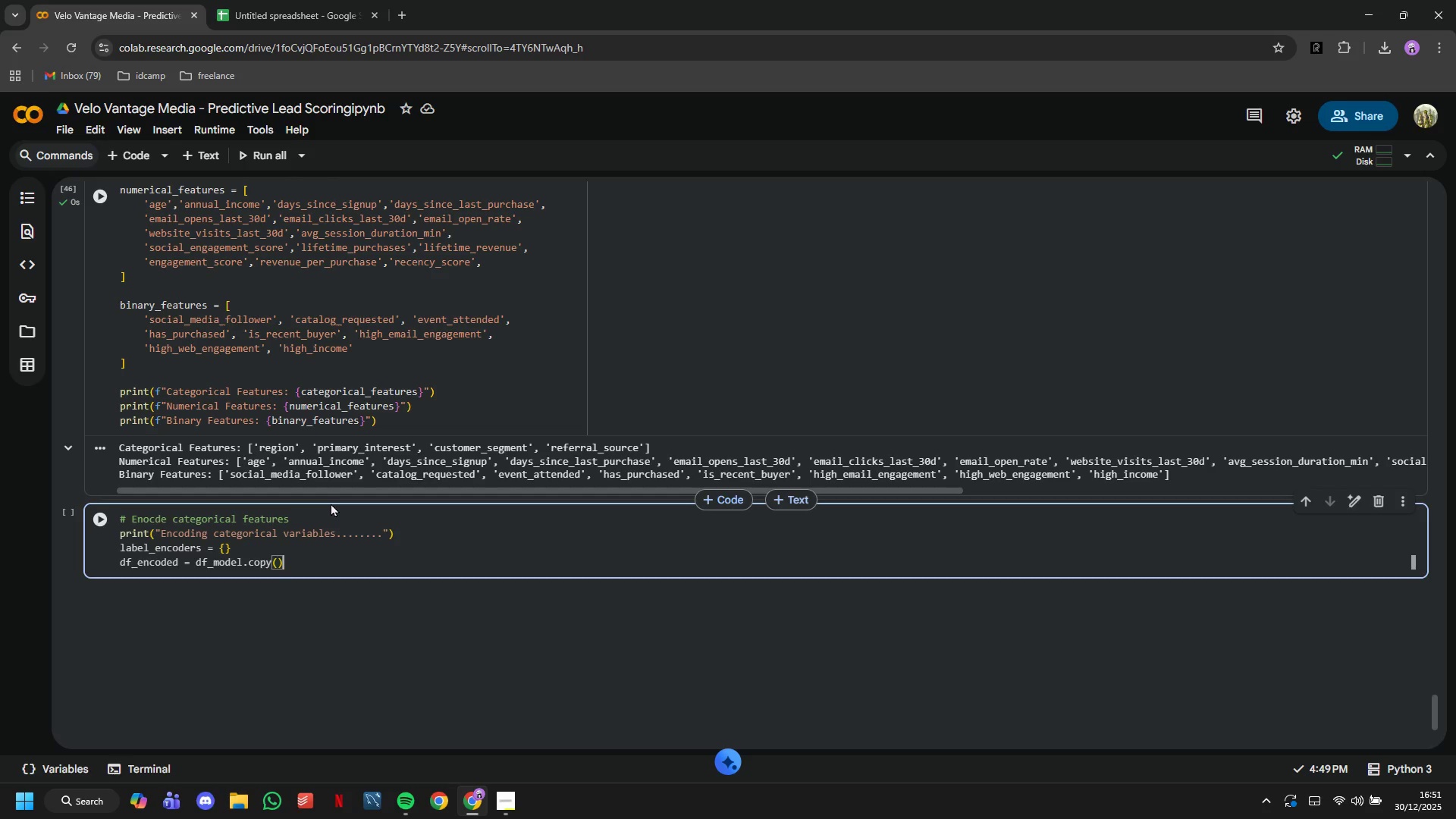 
key(Enter)
 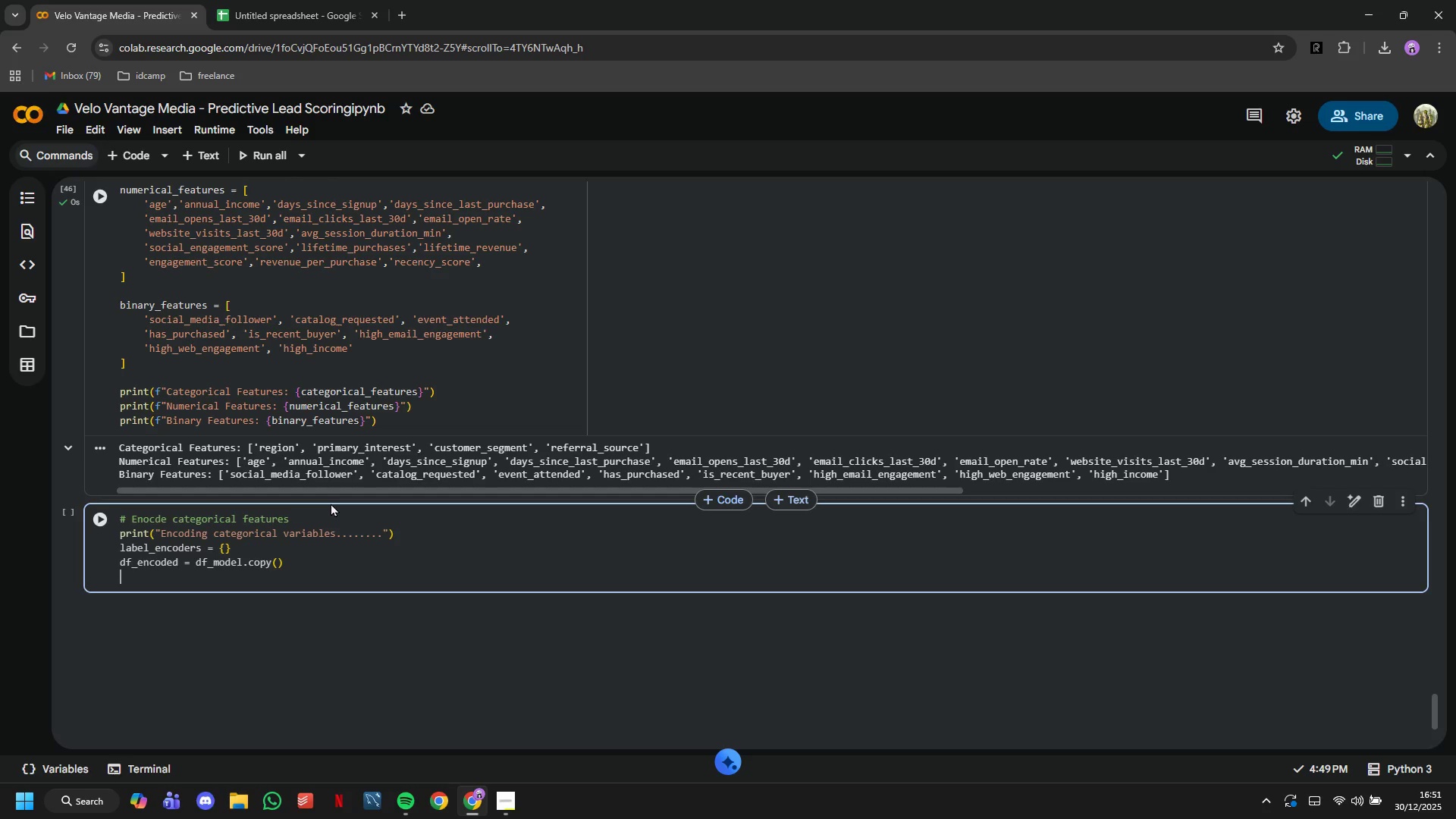 
key(Enter)
 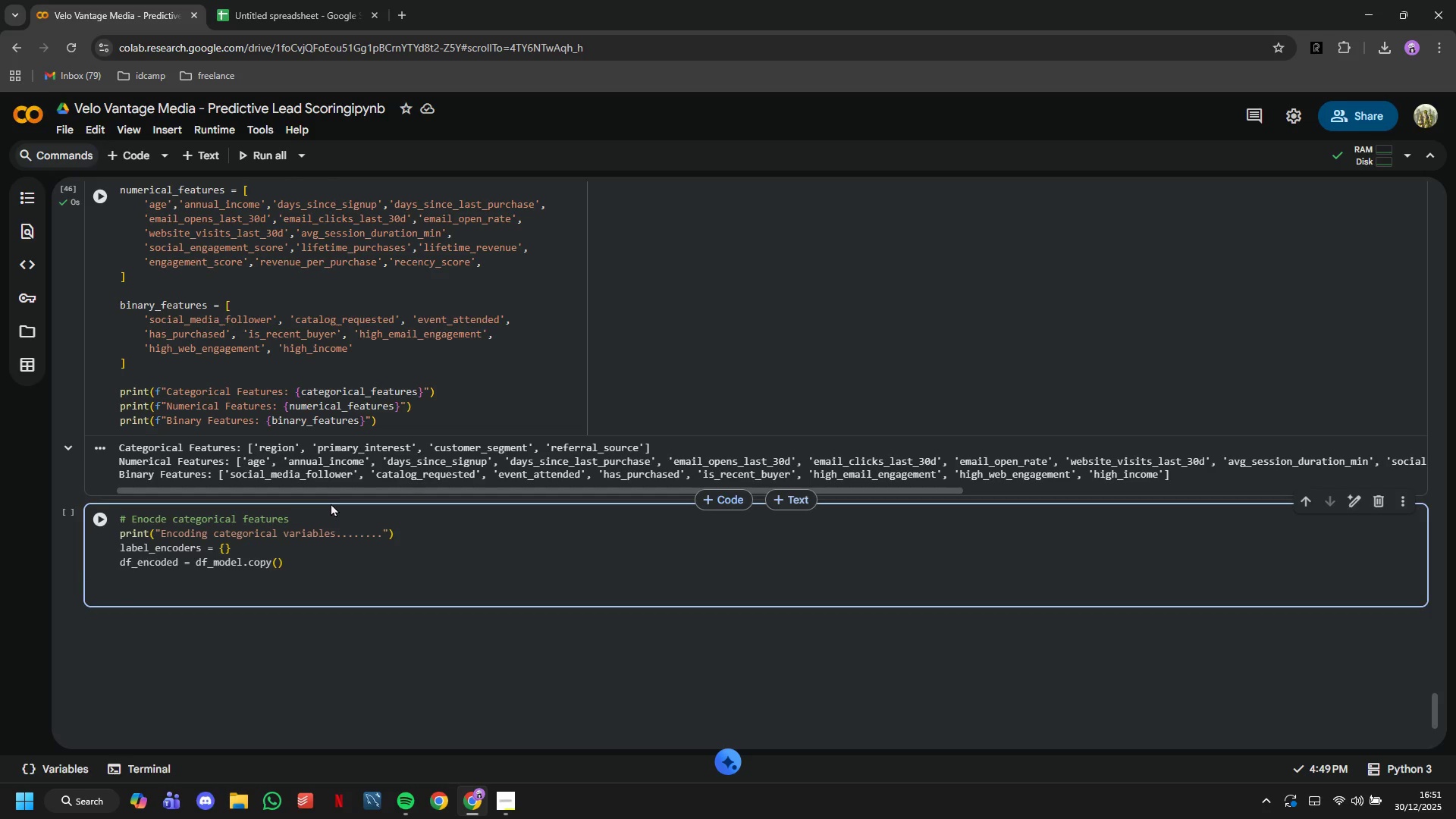 
type(for col in categor)
 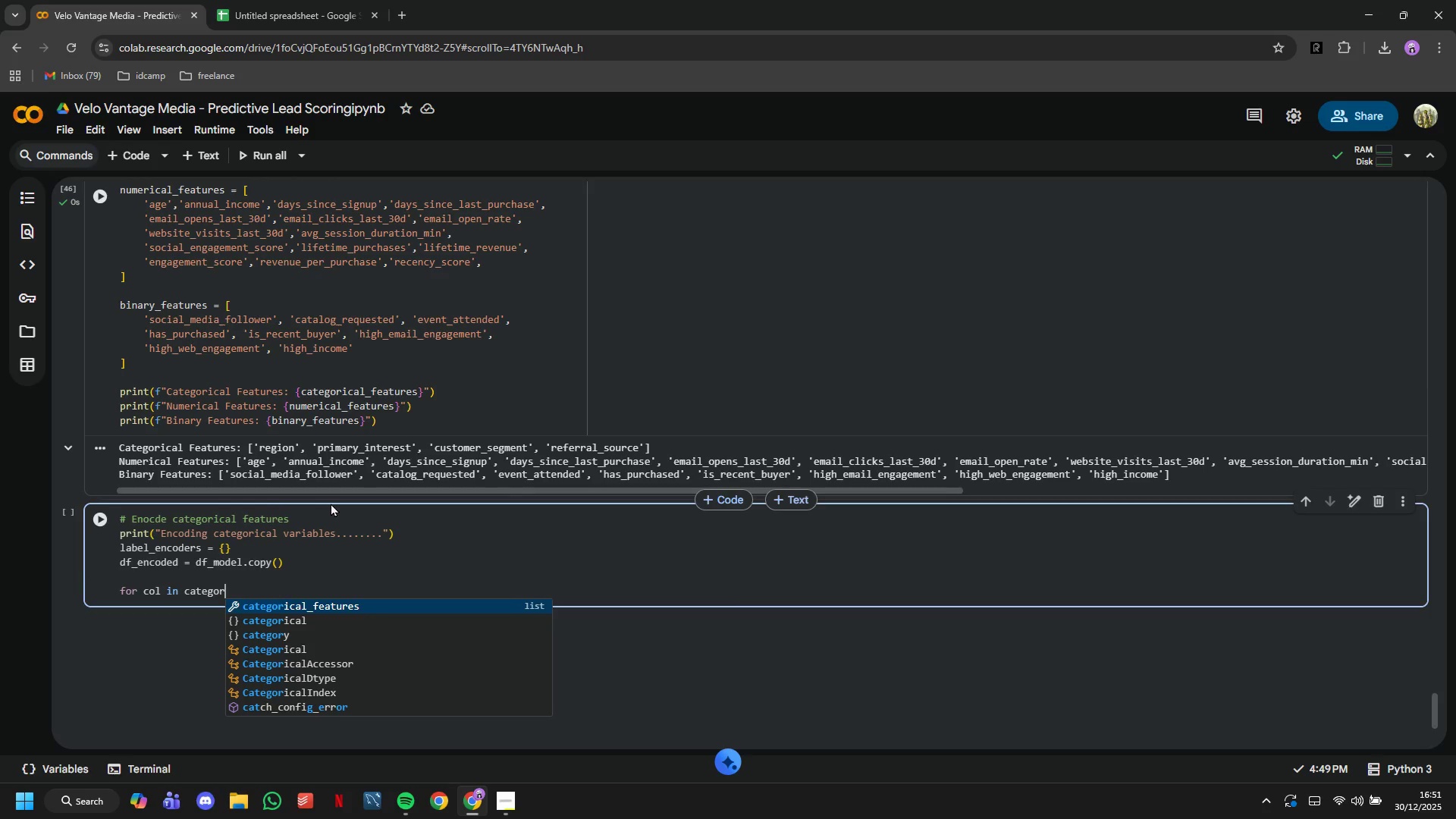 
key(Enter)
 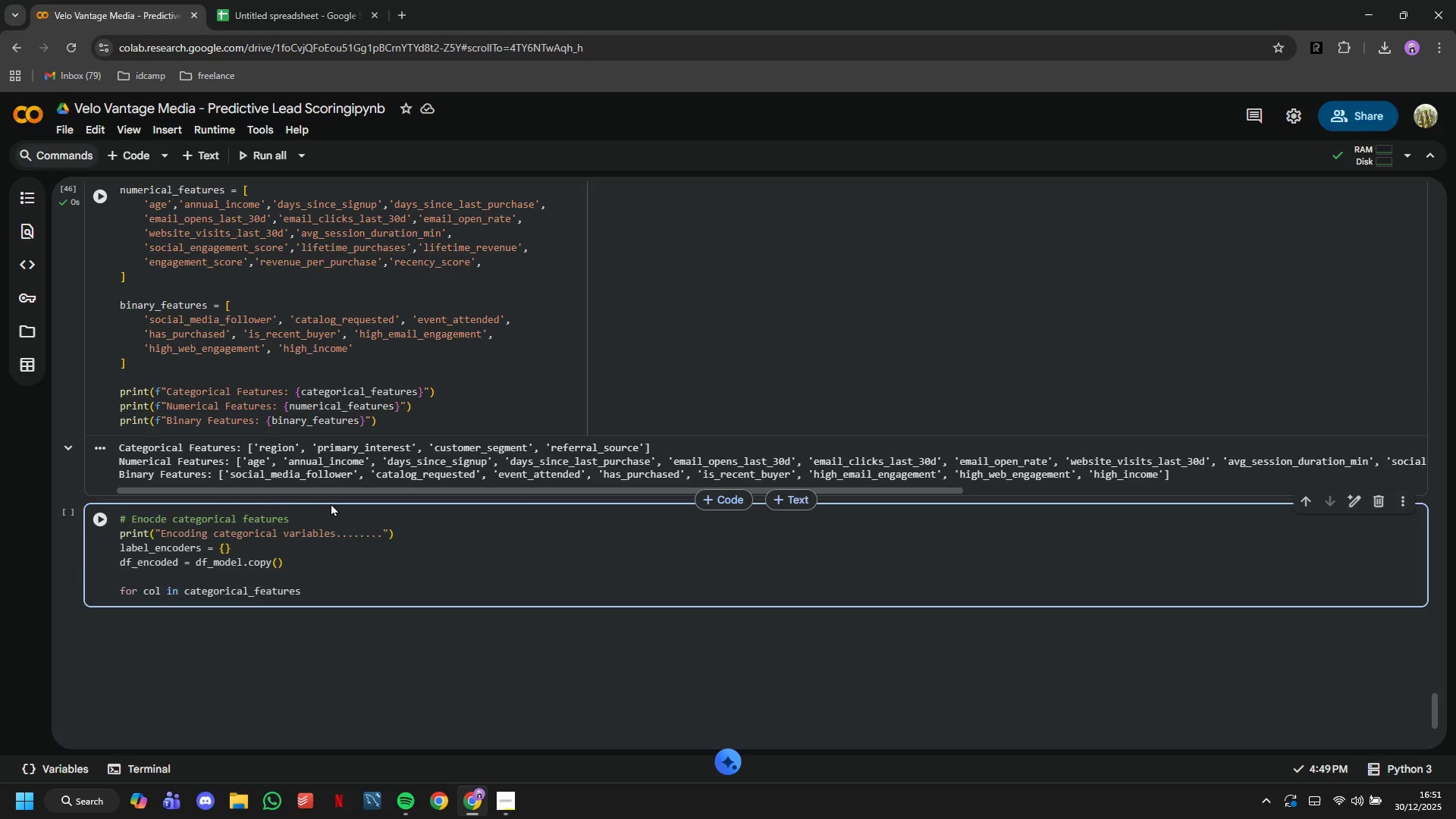 
key(Shift+Semicolon)
 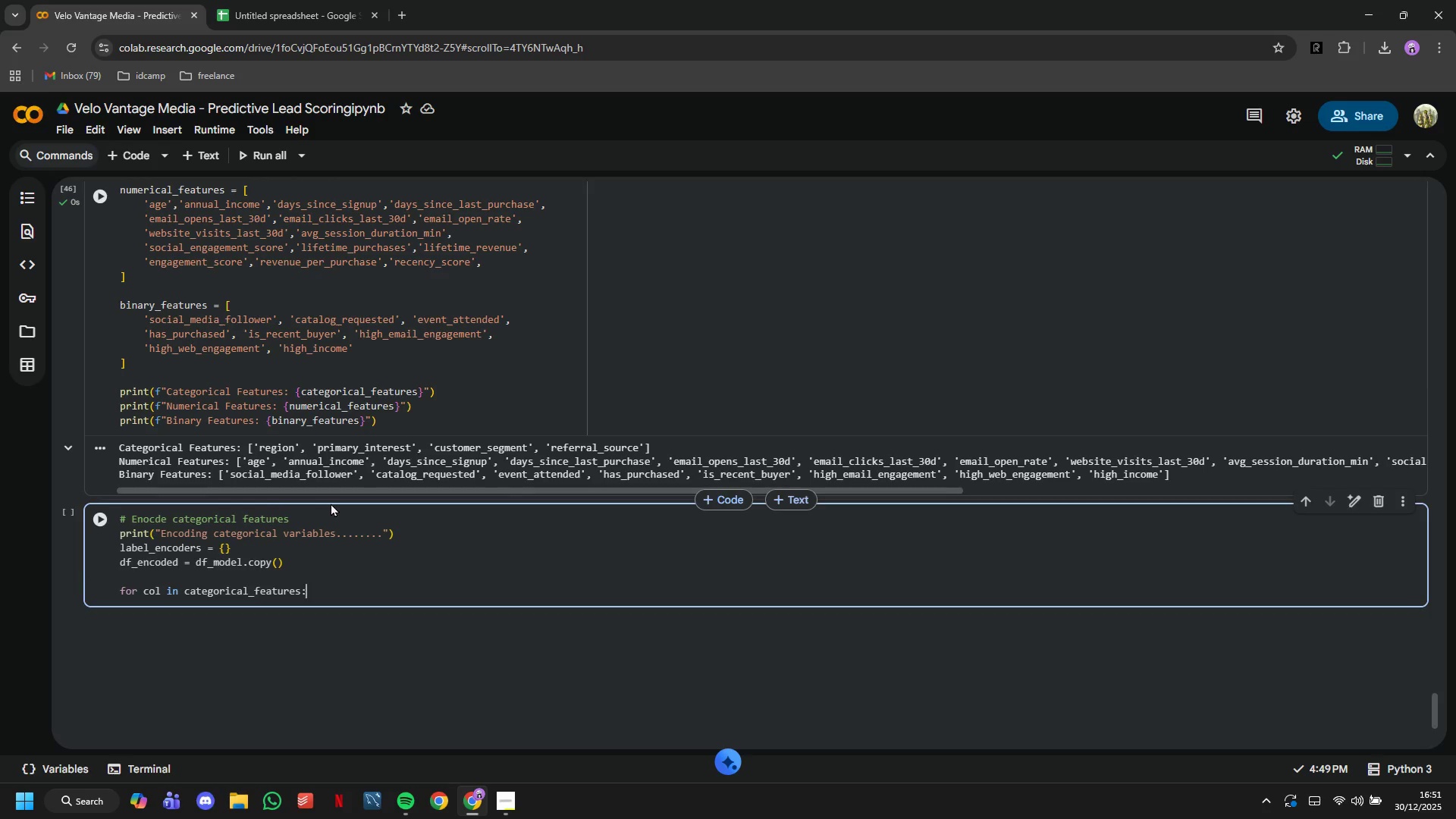 
key(Enter)
 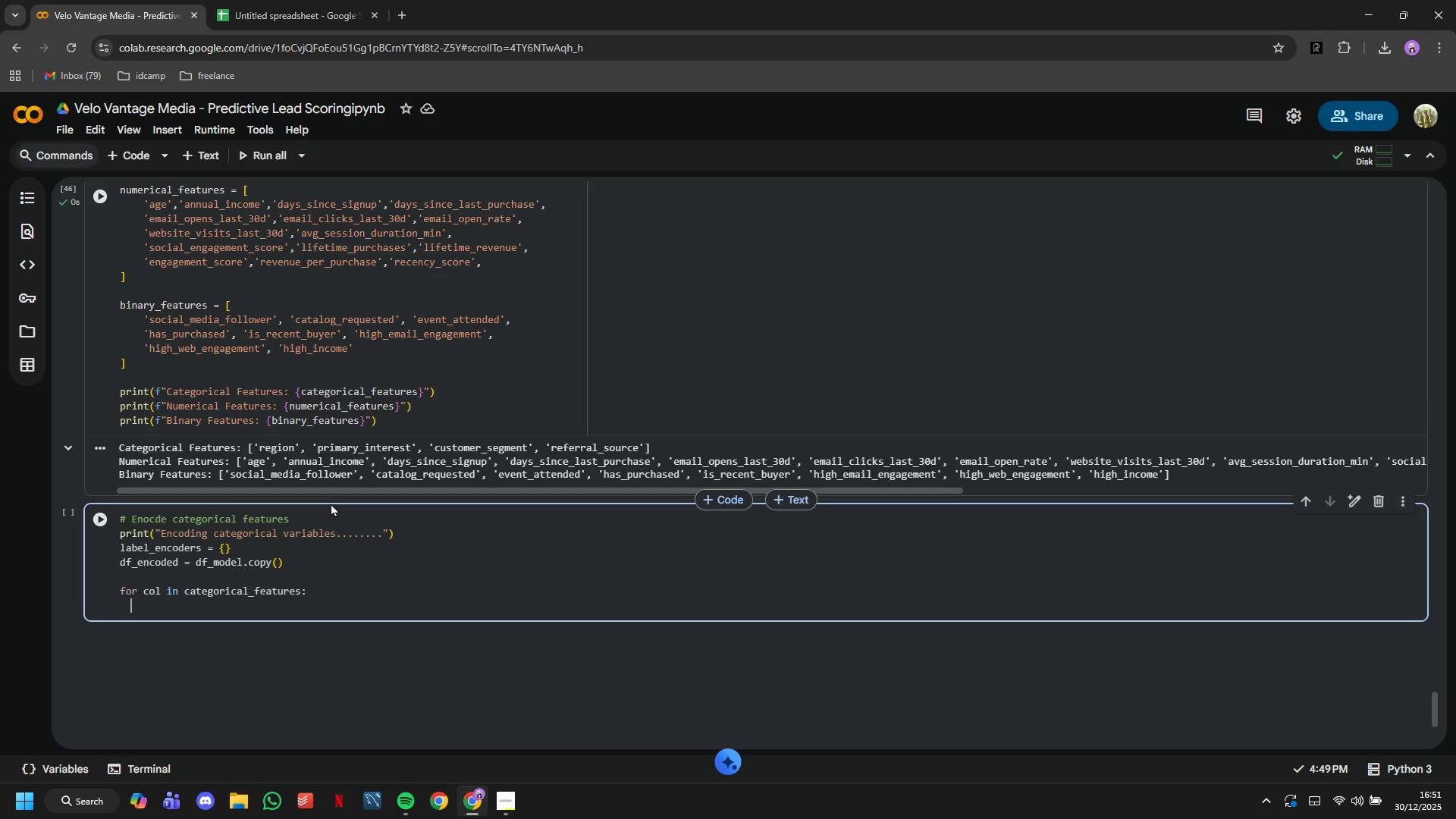 
type(le = LabelEnocder)
key(Backspace)
key(Backspace)
key(Backspace)
key(Backspace)
key(Backspace)
type(coder()
 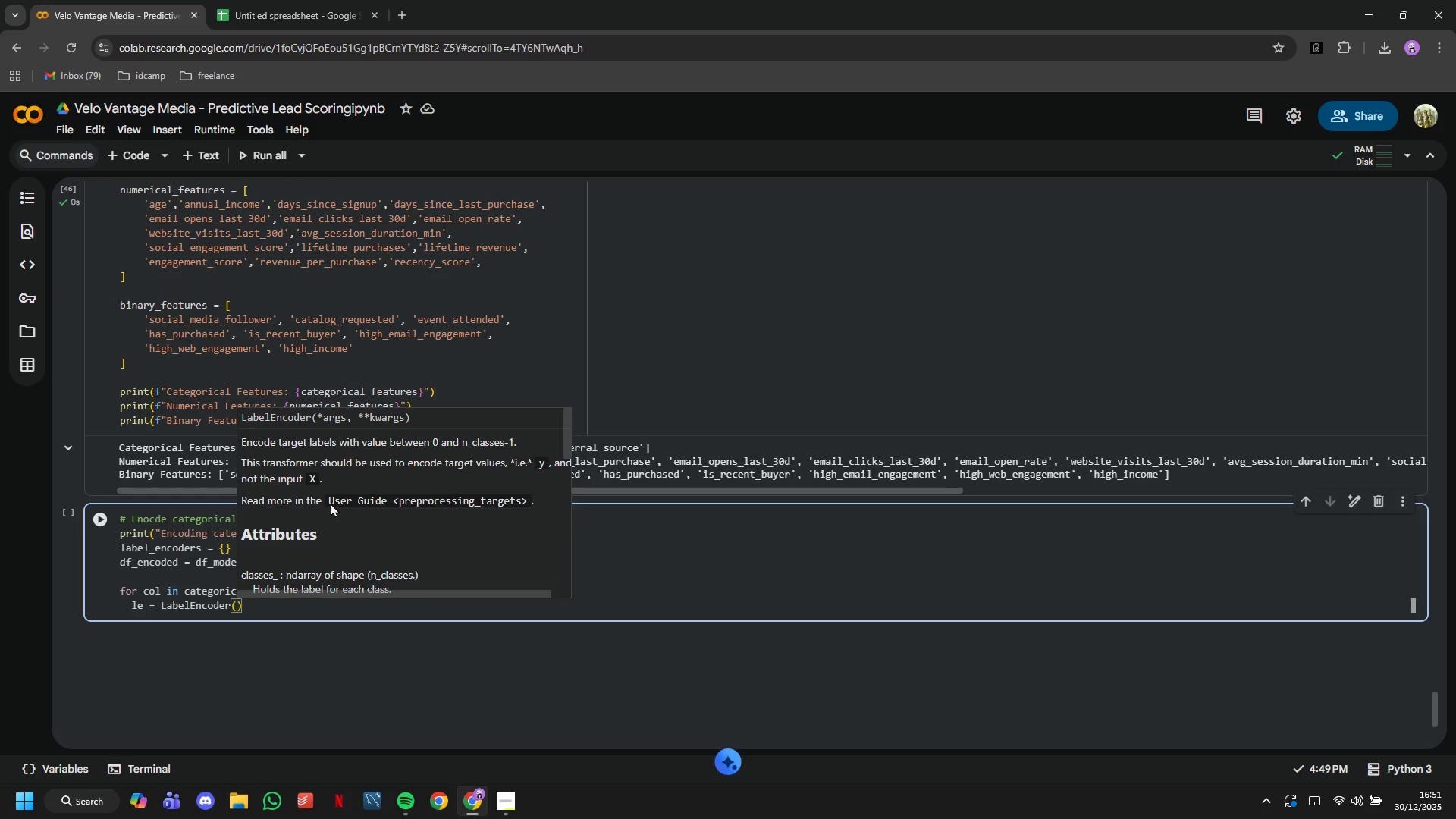 
key(ArrowRight)
 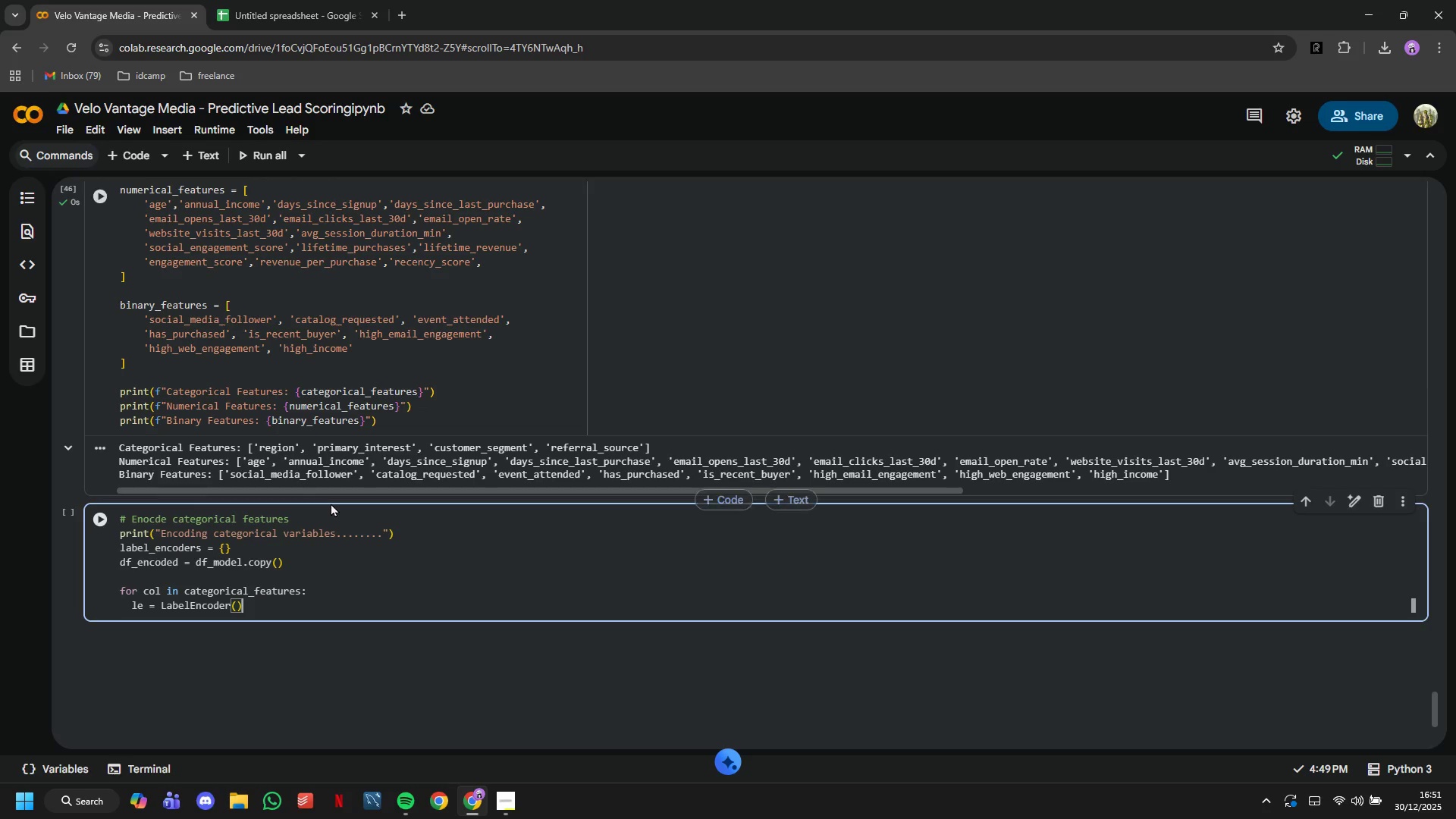 
key(Enter)
 